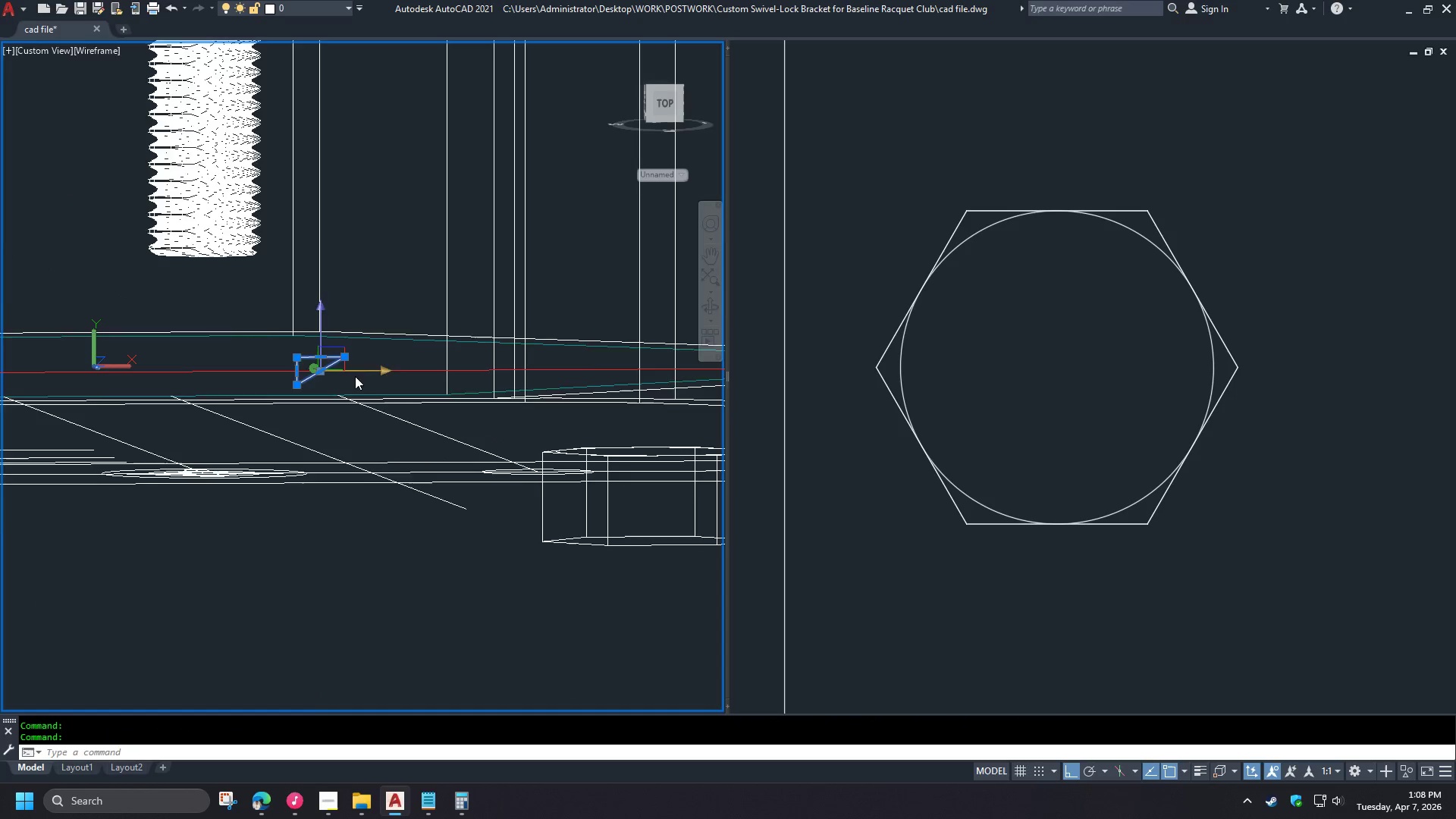 
scroll: coordinate [499, 443], scroll_direction: down, amount: 2.0
 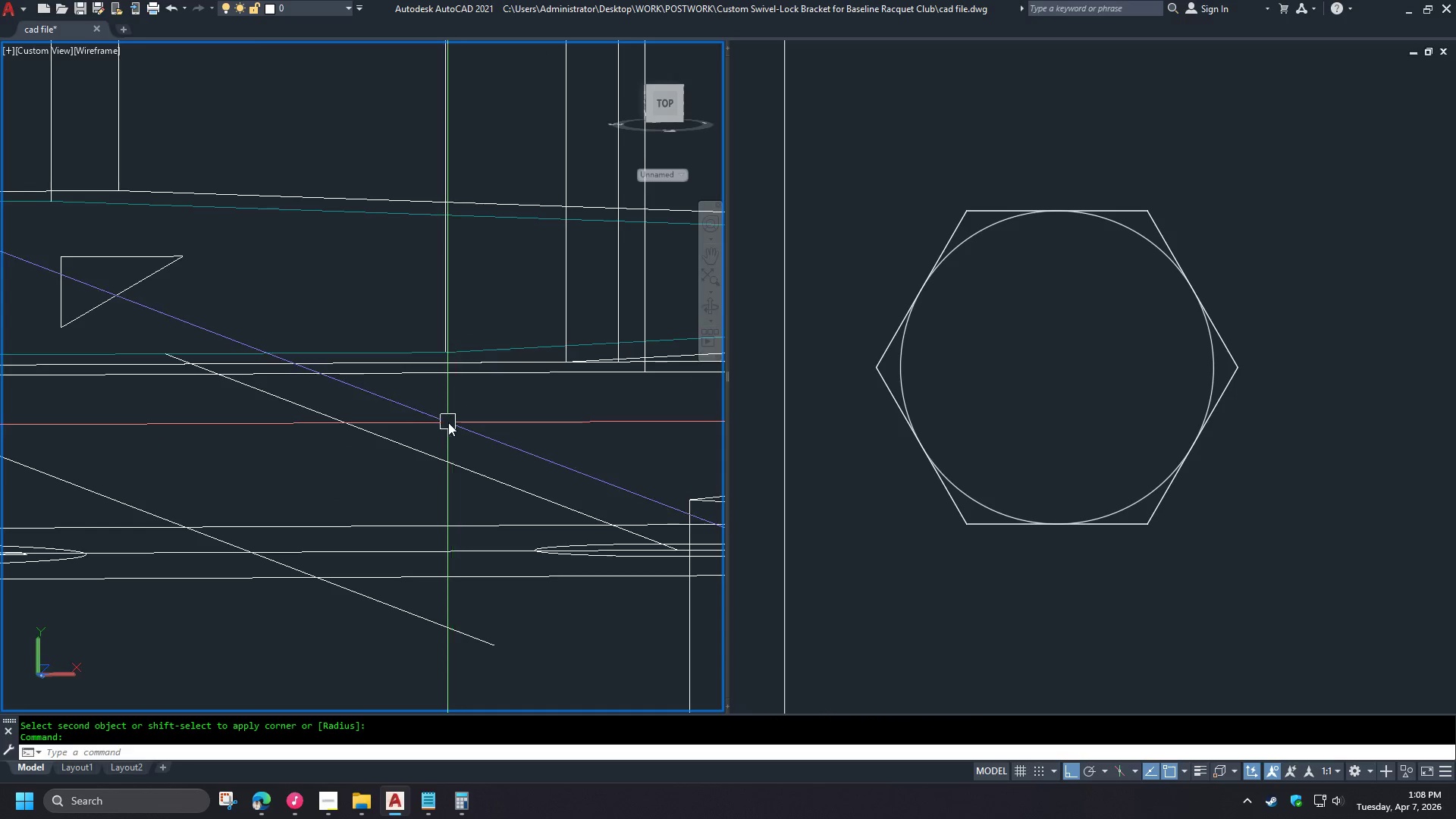 
key(M)
 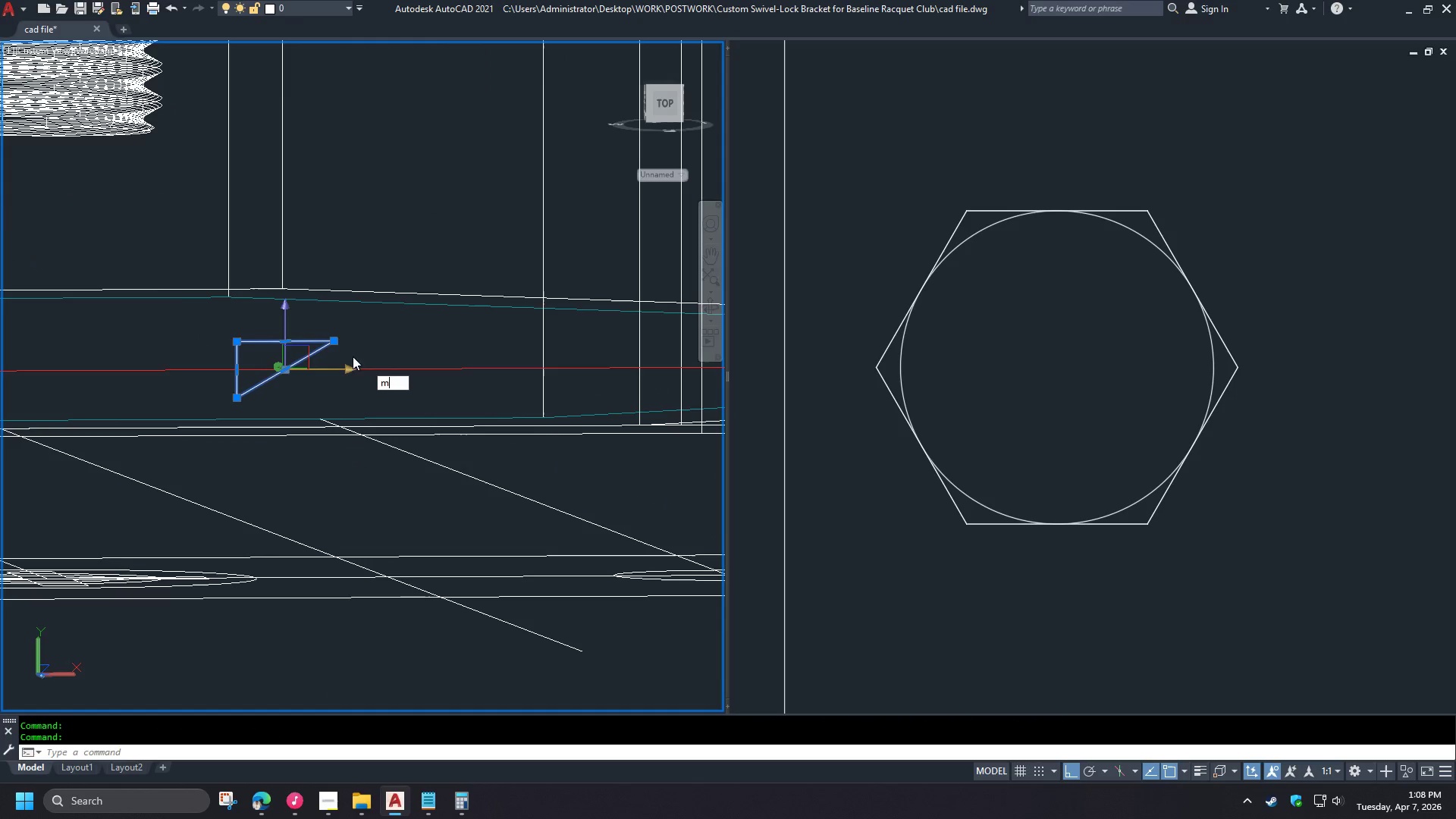 
key(Space)
 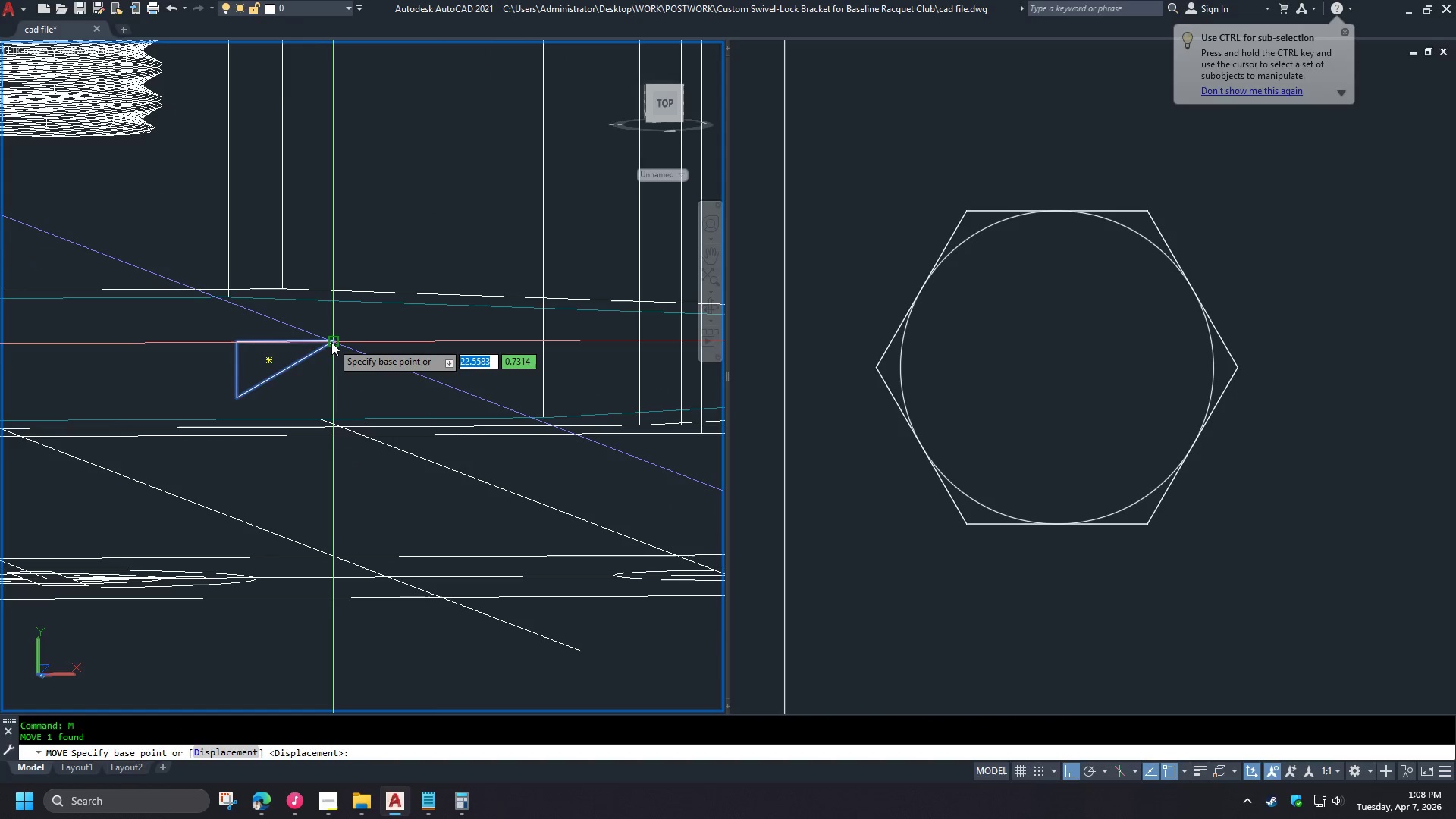 
scroll: coordinate [448, 422], scroll_direction: down, amount: 2.0
 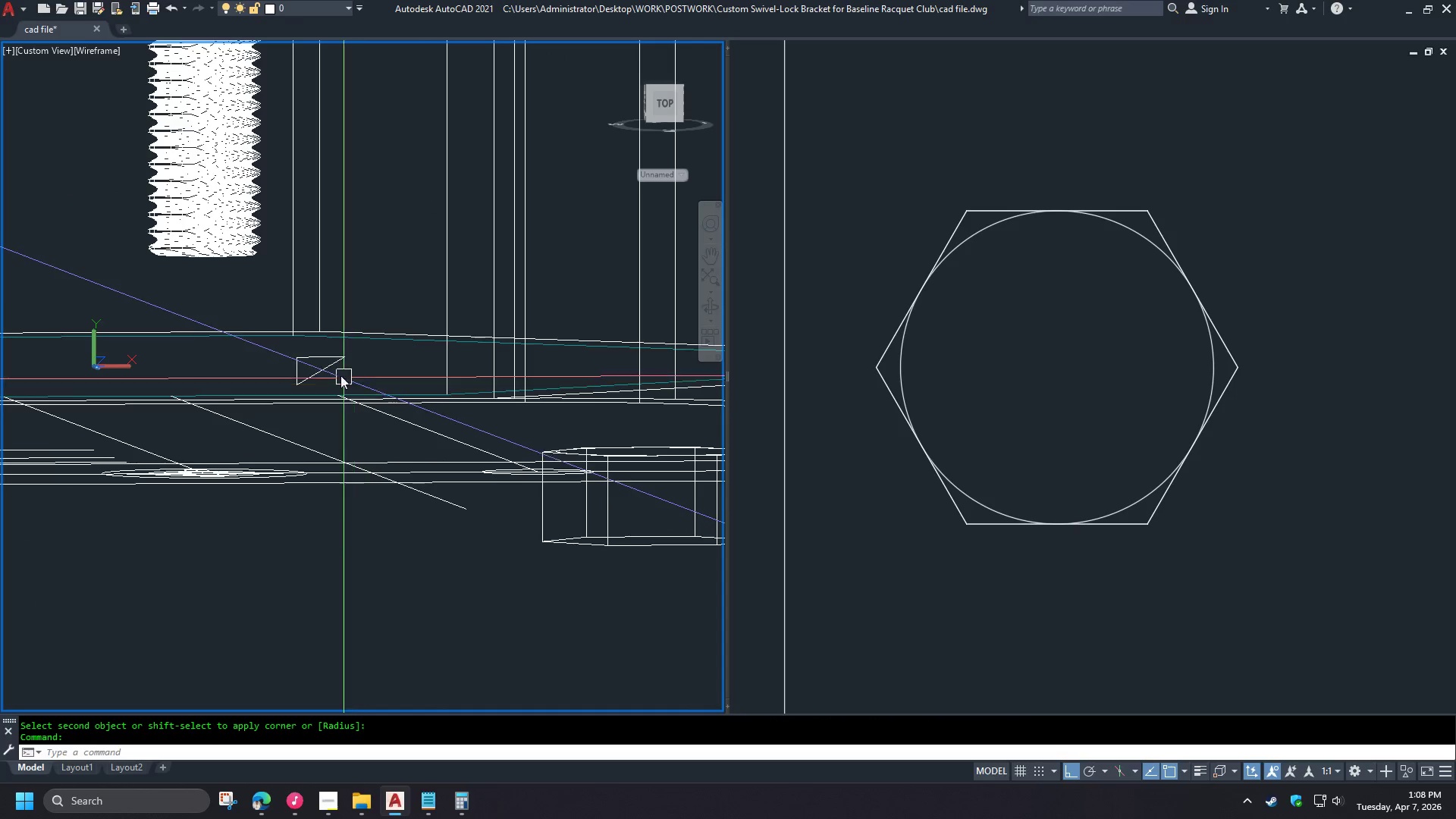 
left_click([331, 342])
 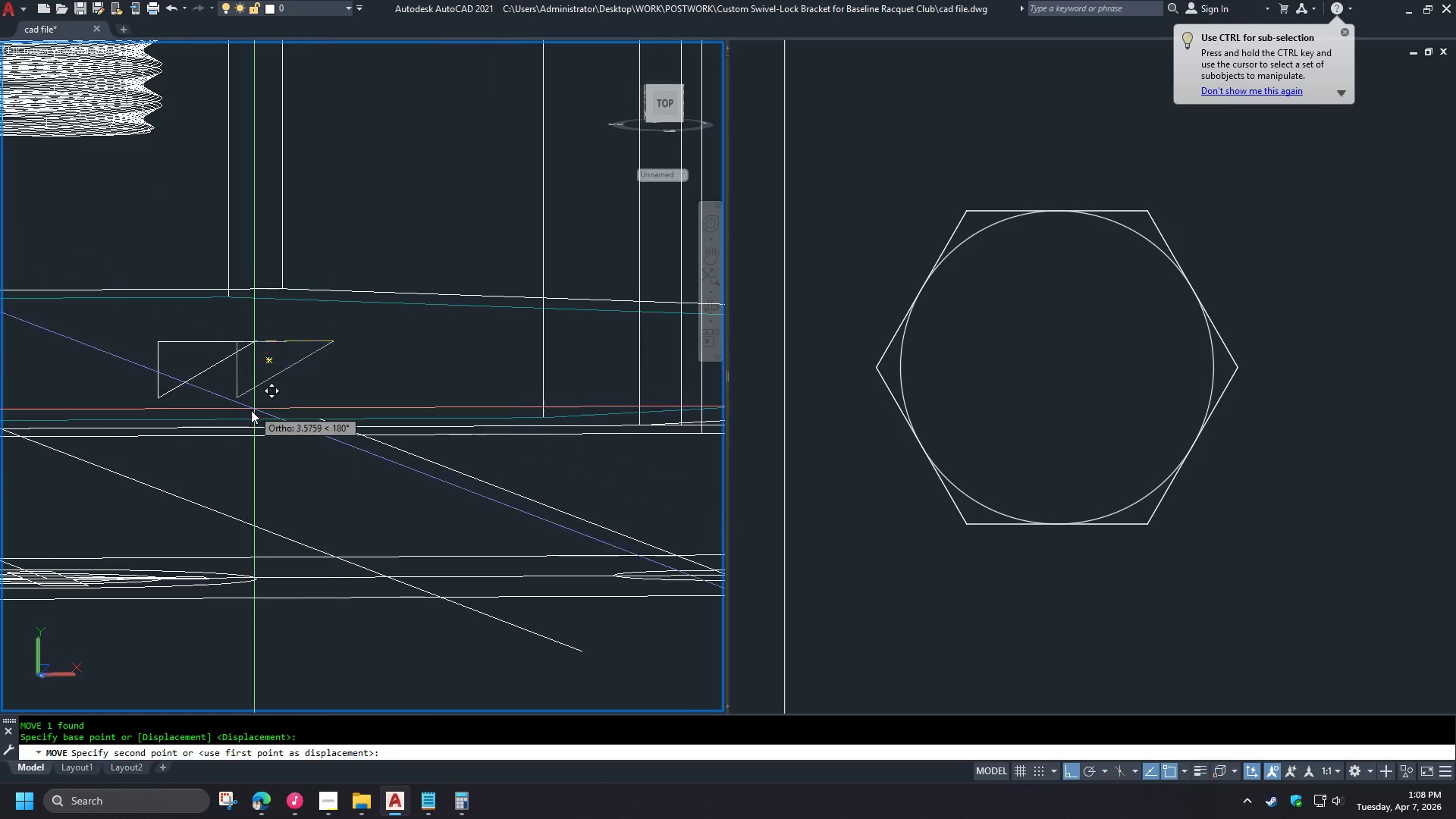 
scroll: coordinate [355, 373], scroll_direction: up, amount: 2.0
 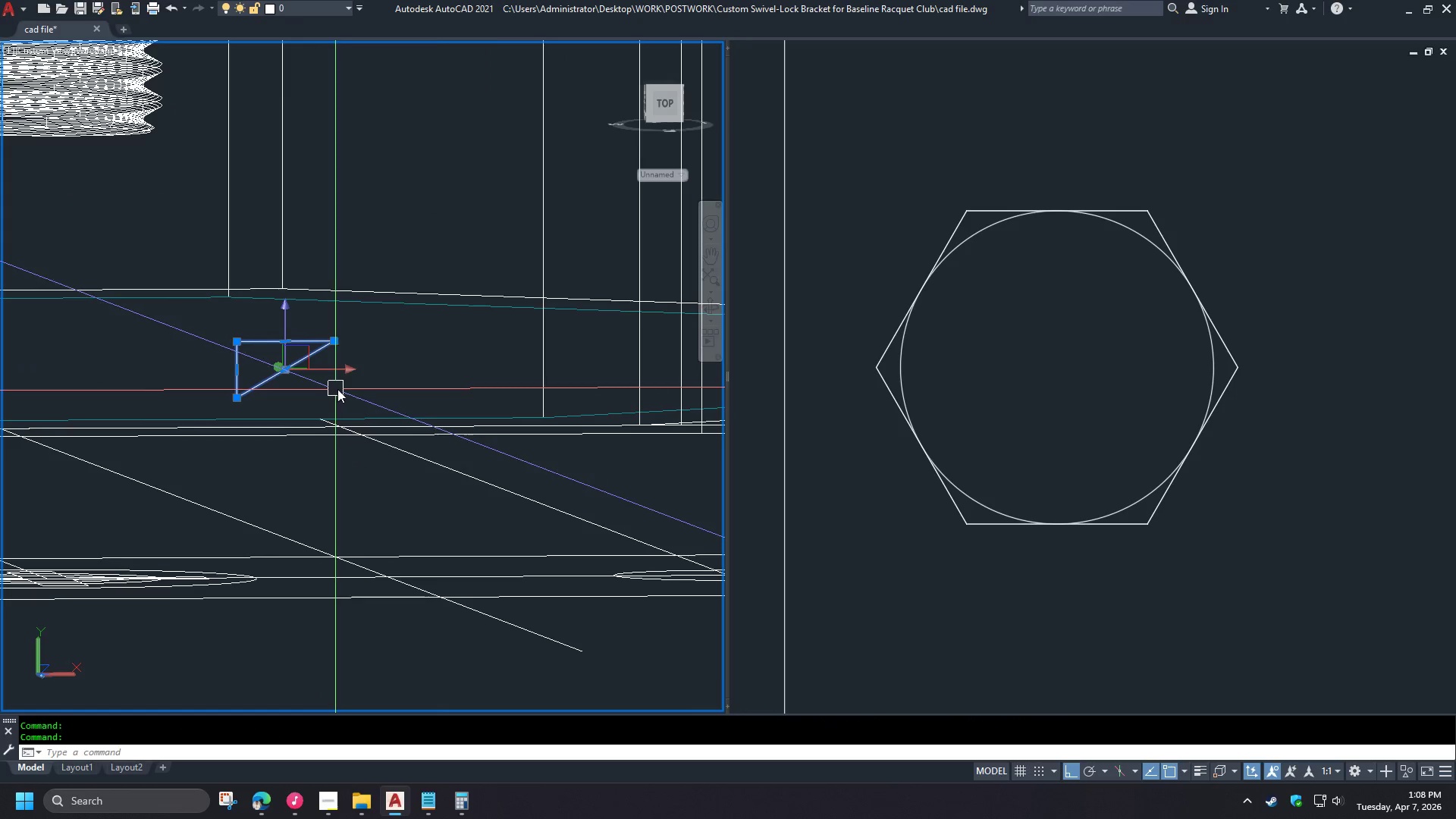 
hold_key(key=ShiftLeft, duration=0.97)
 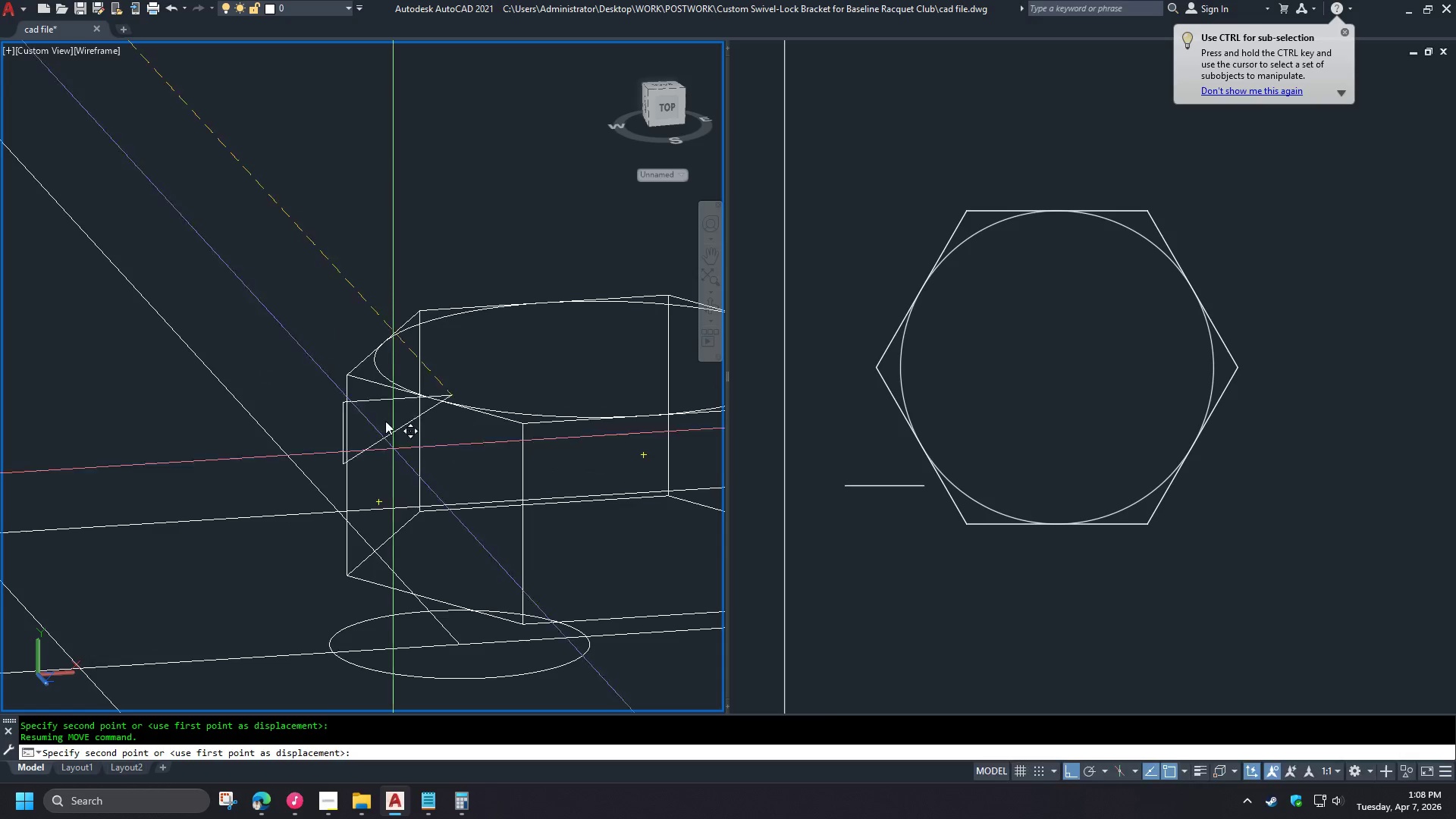 
scroll: coordinate [252, 412], scroll_direction: down, amount: 2.0
 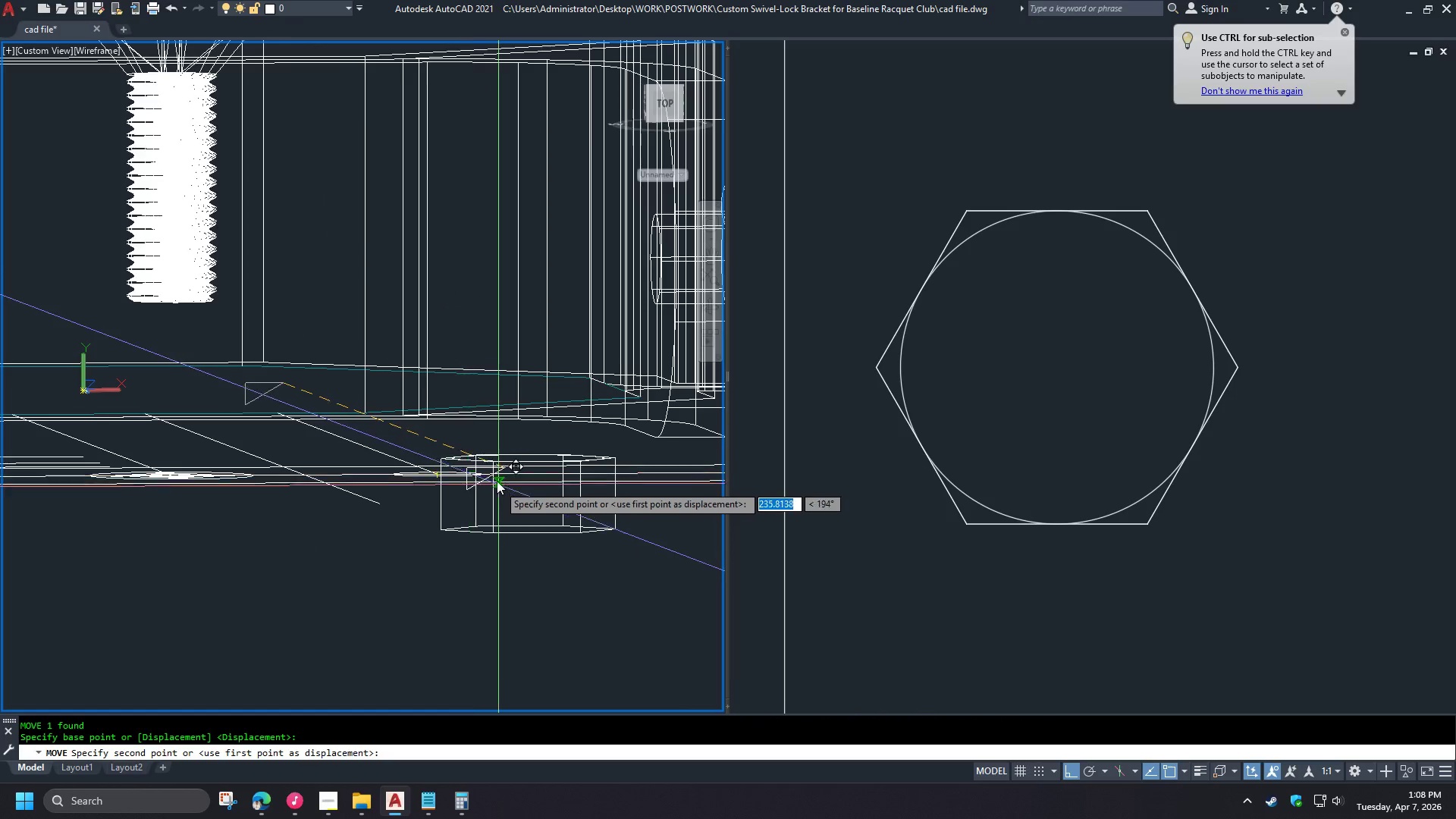 
scroll: coordinate [468, 460], scroll_direction: up, amount: 3.0
 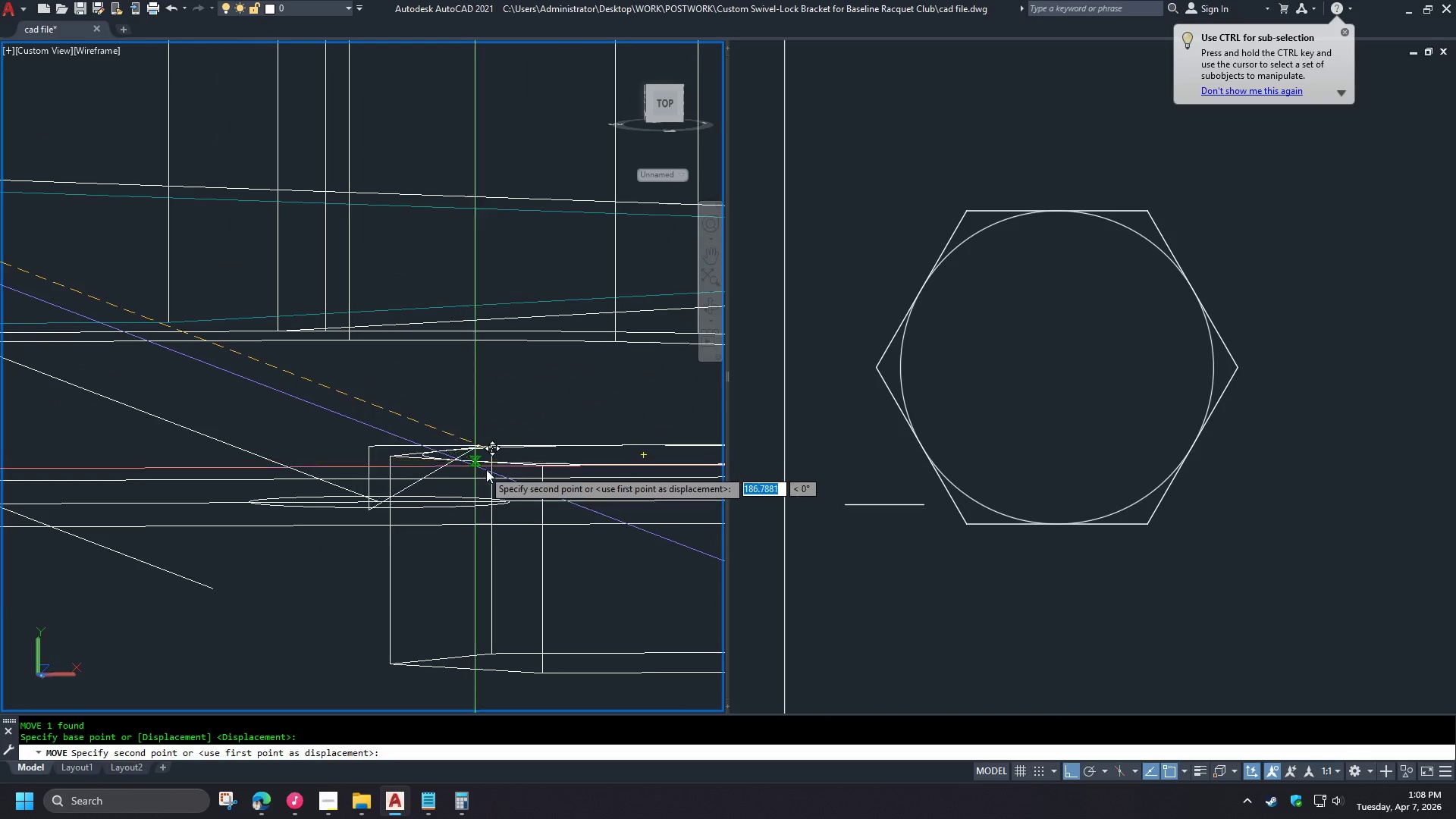 
left_click([923, 364])
 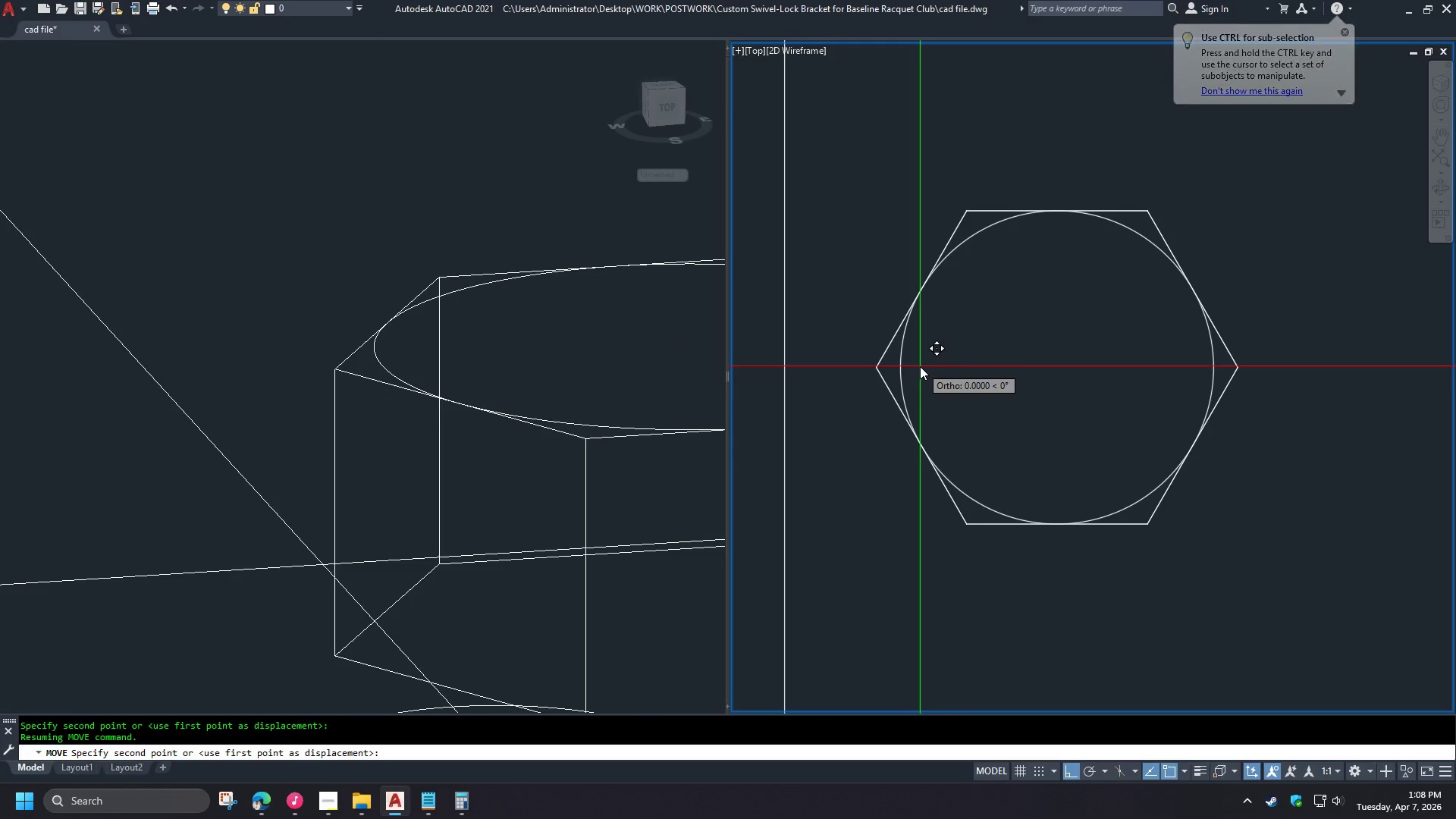 
type(qu)
 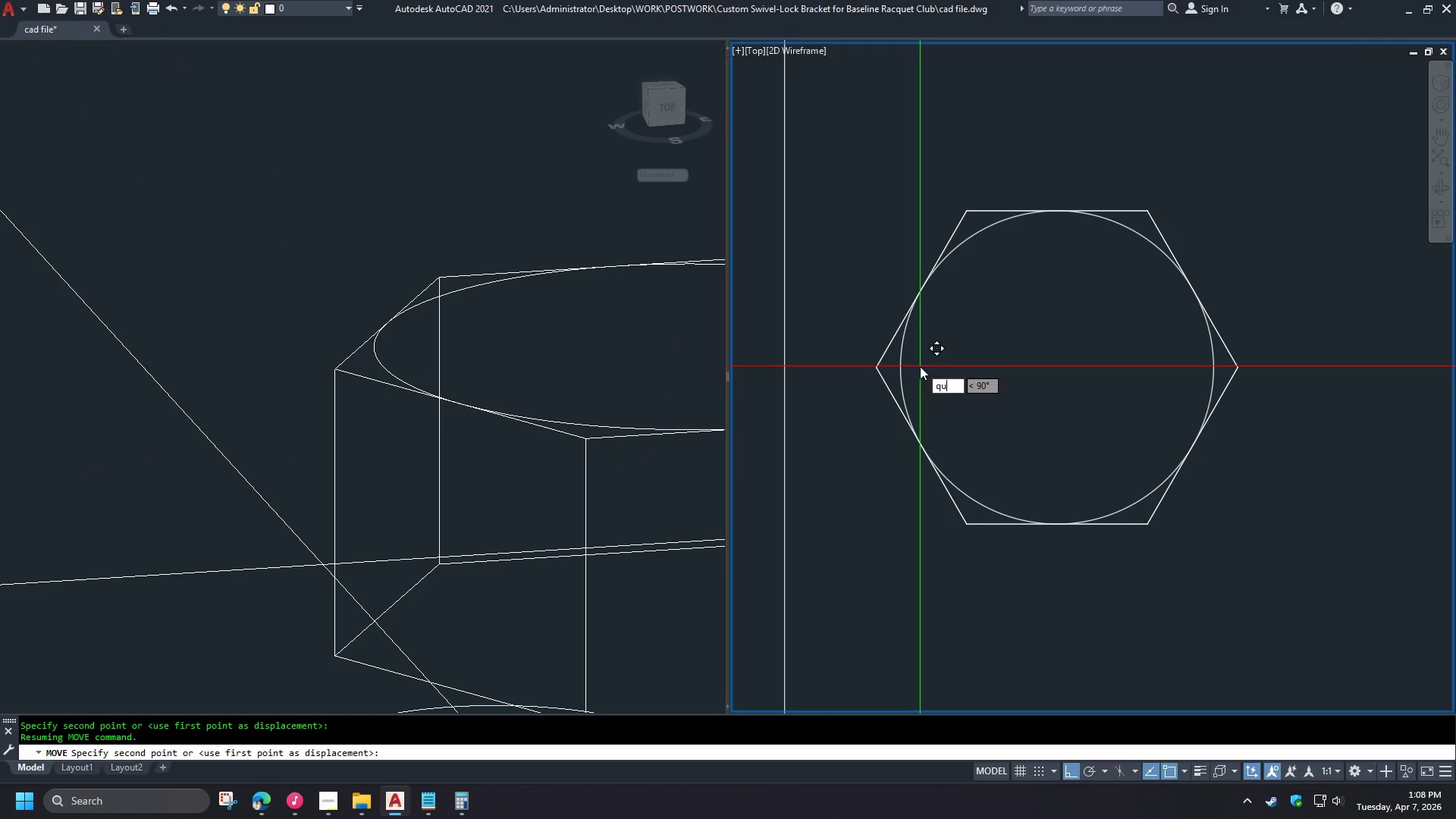 
scroll: coordinate [375, 388], scroll_direction: up, amount: 1.0
 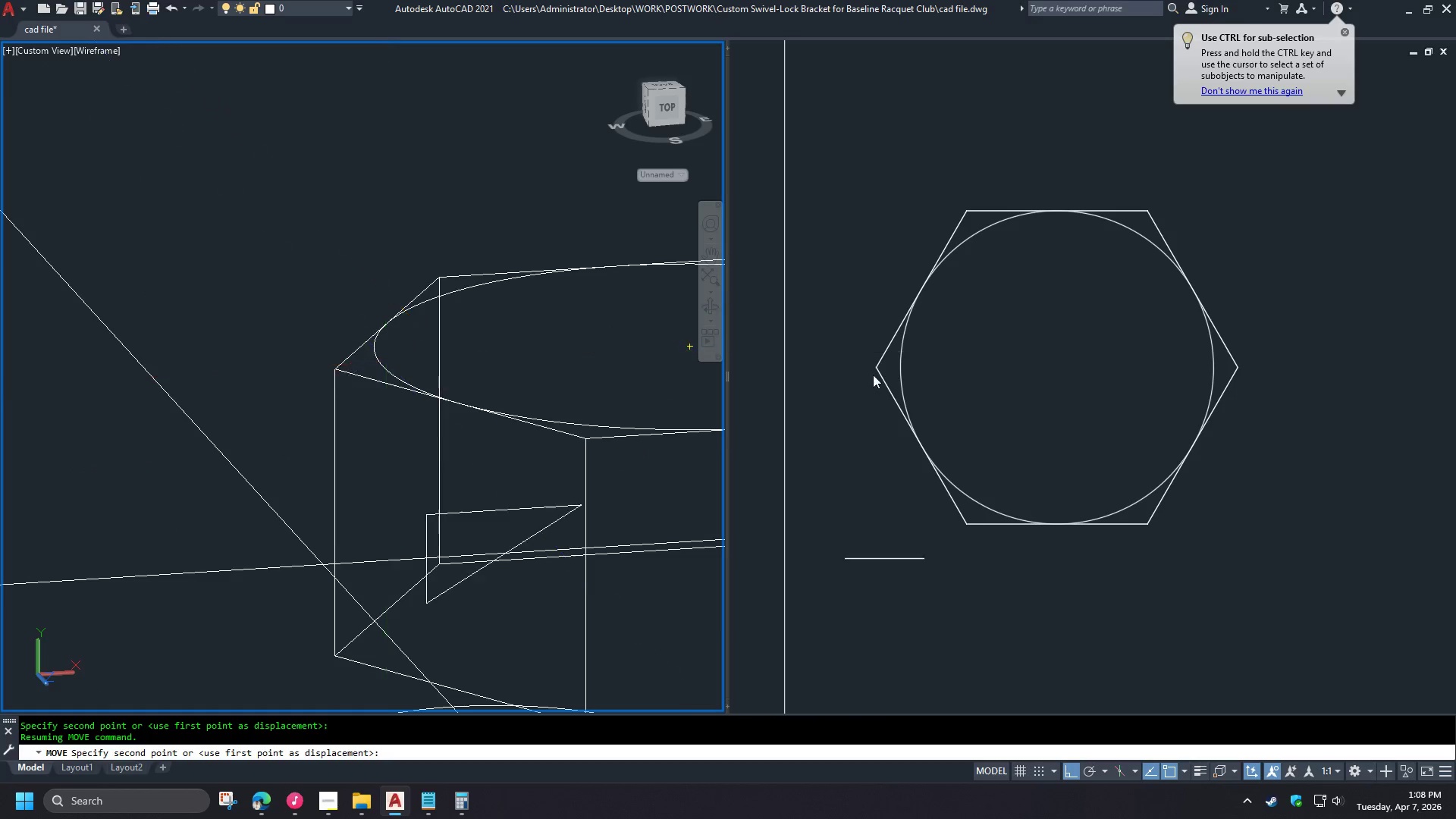 
key(A)
 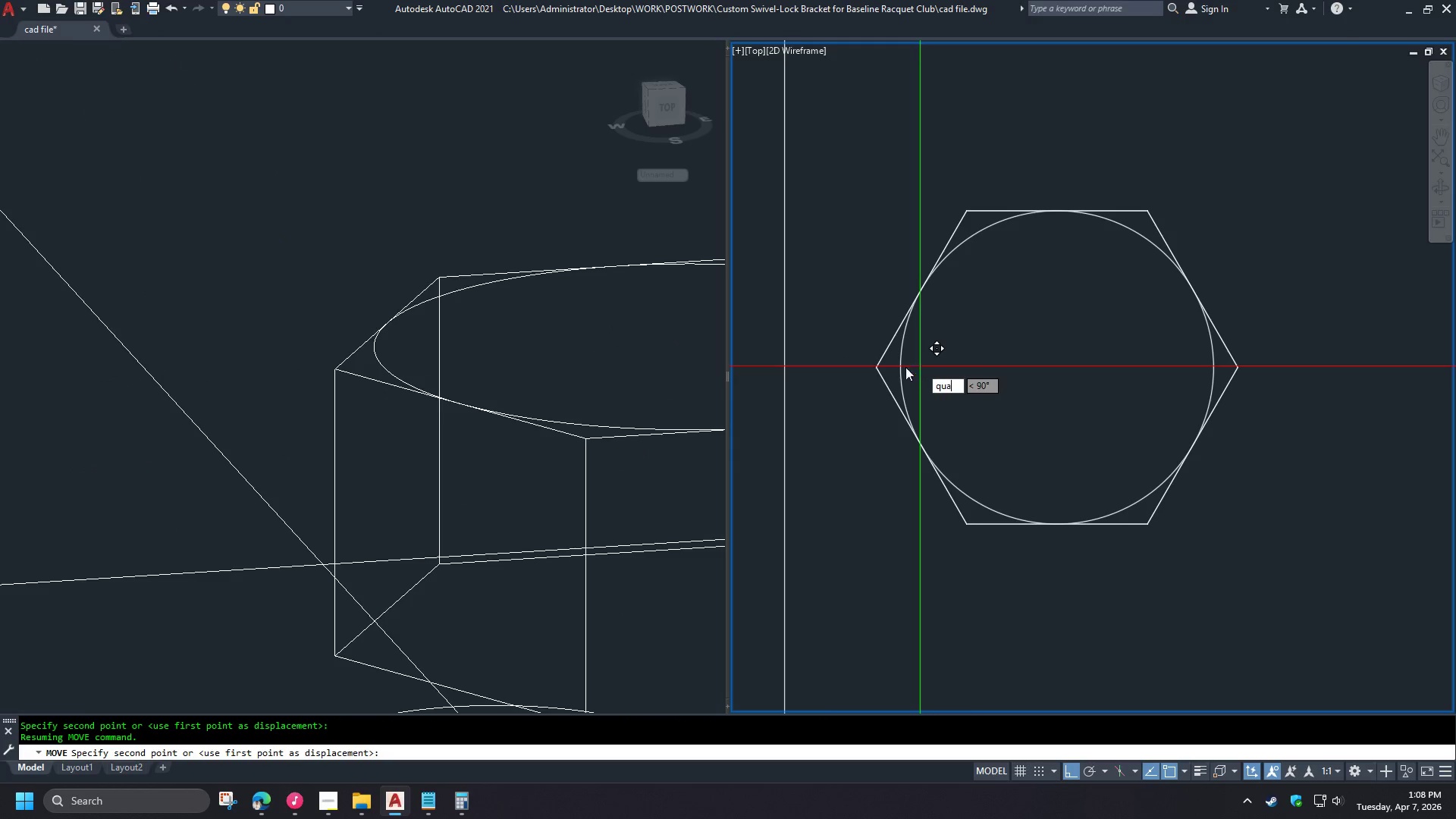 
key(Space)
 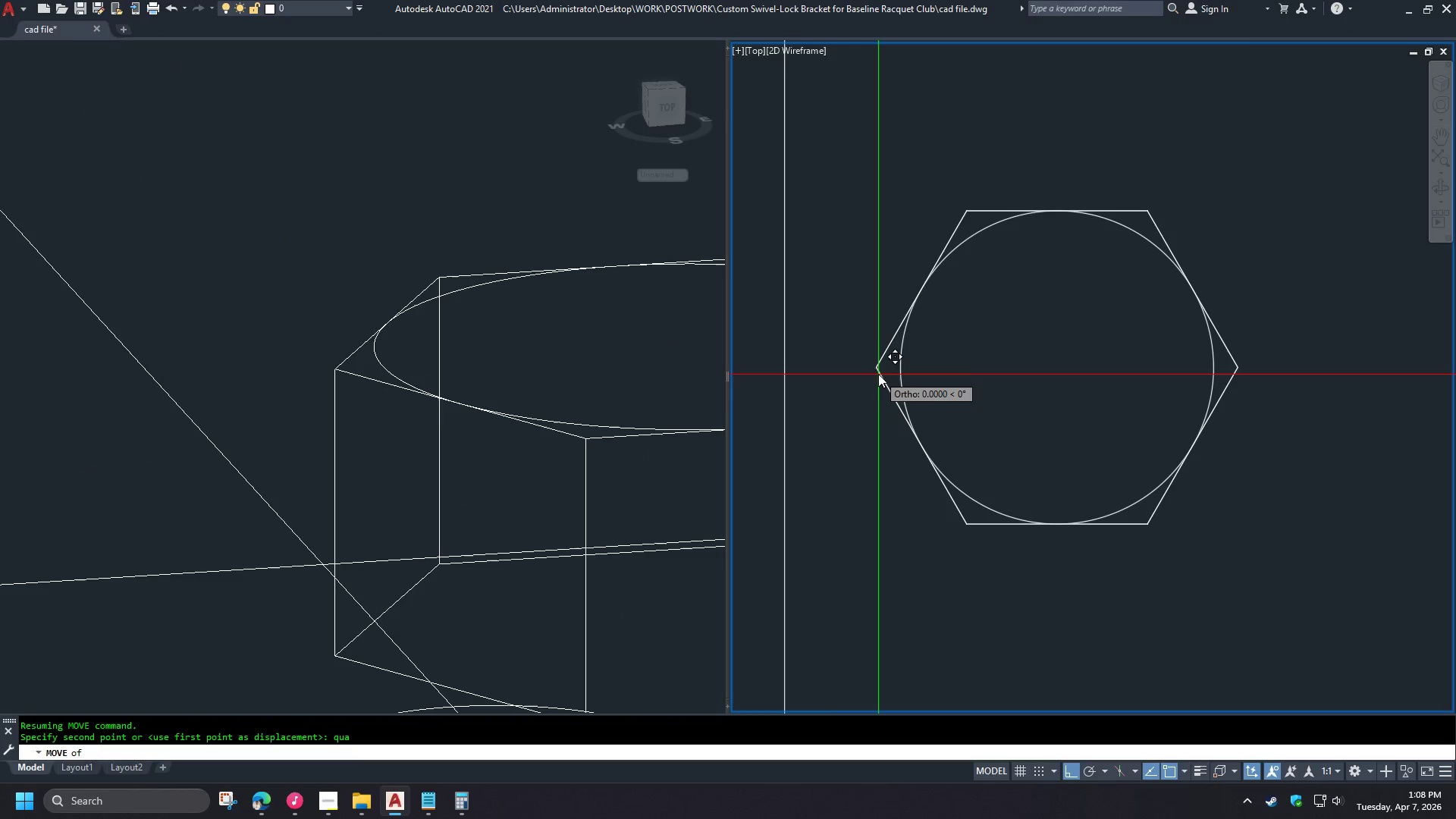 
left_click([339, 440])
 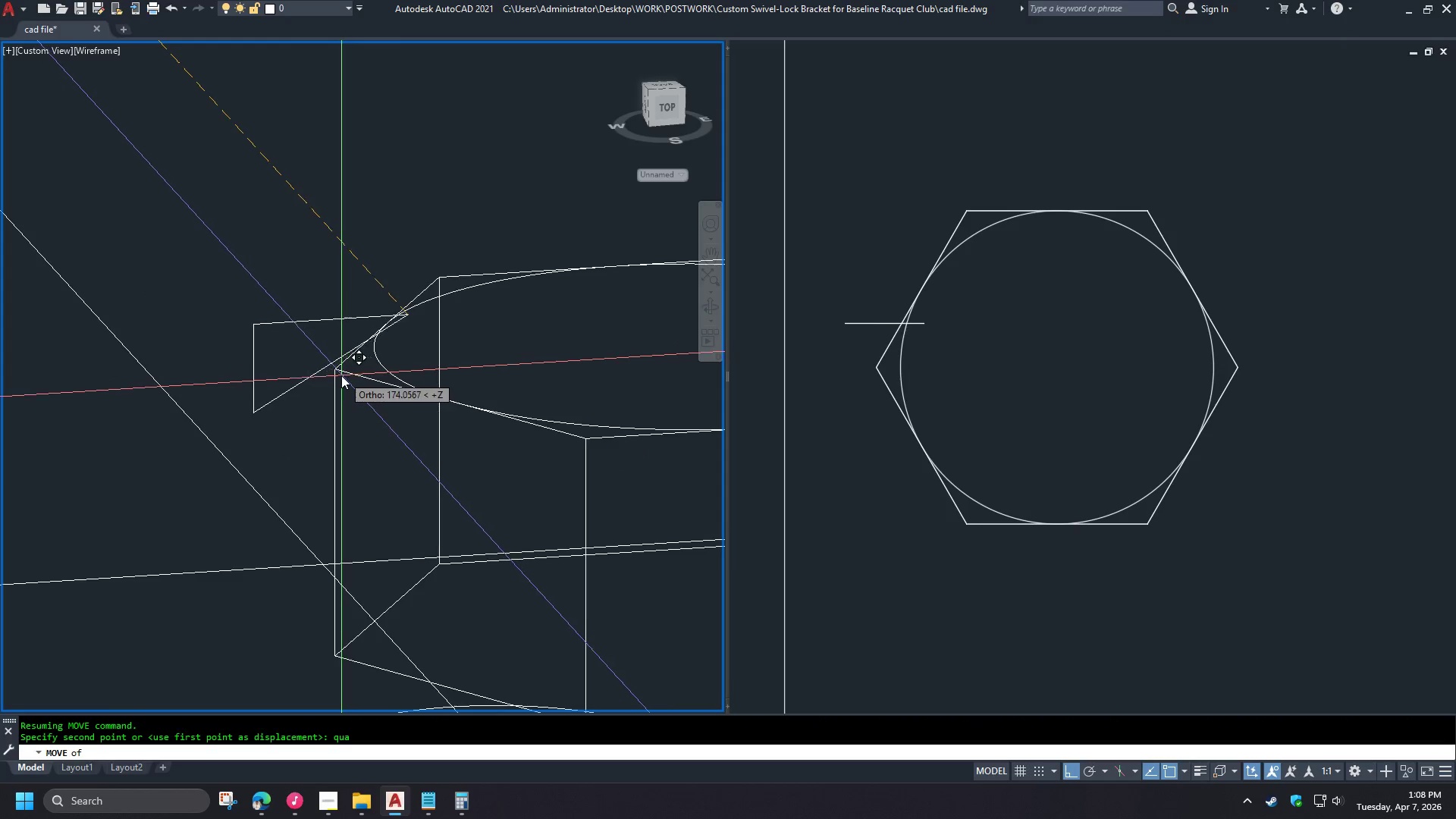 
left_click([299, 401])
 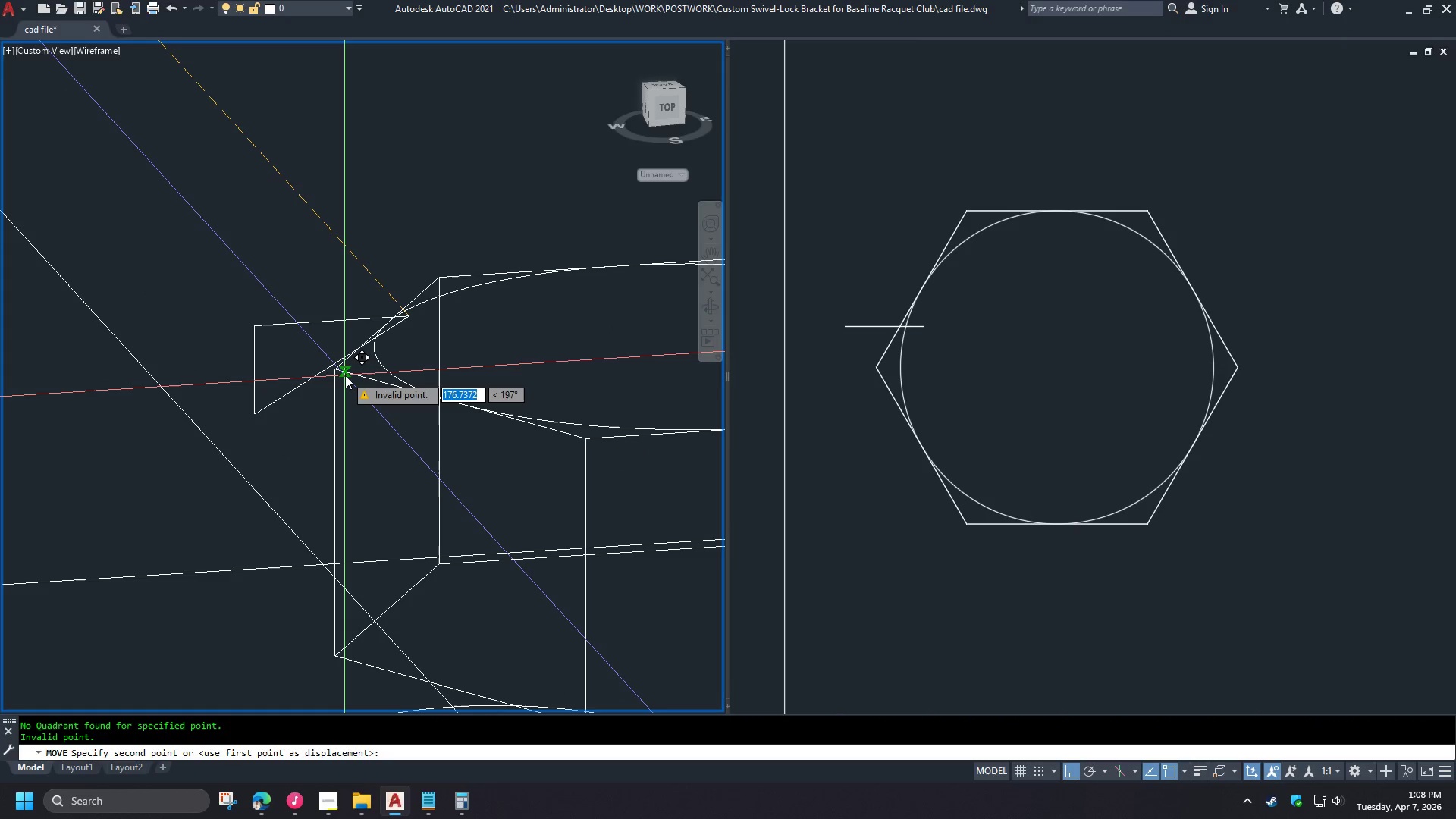 
type(end )
 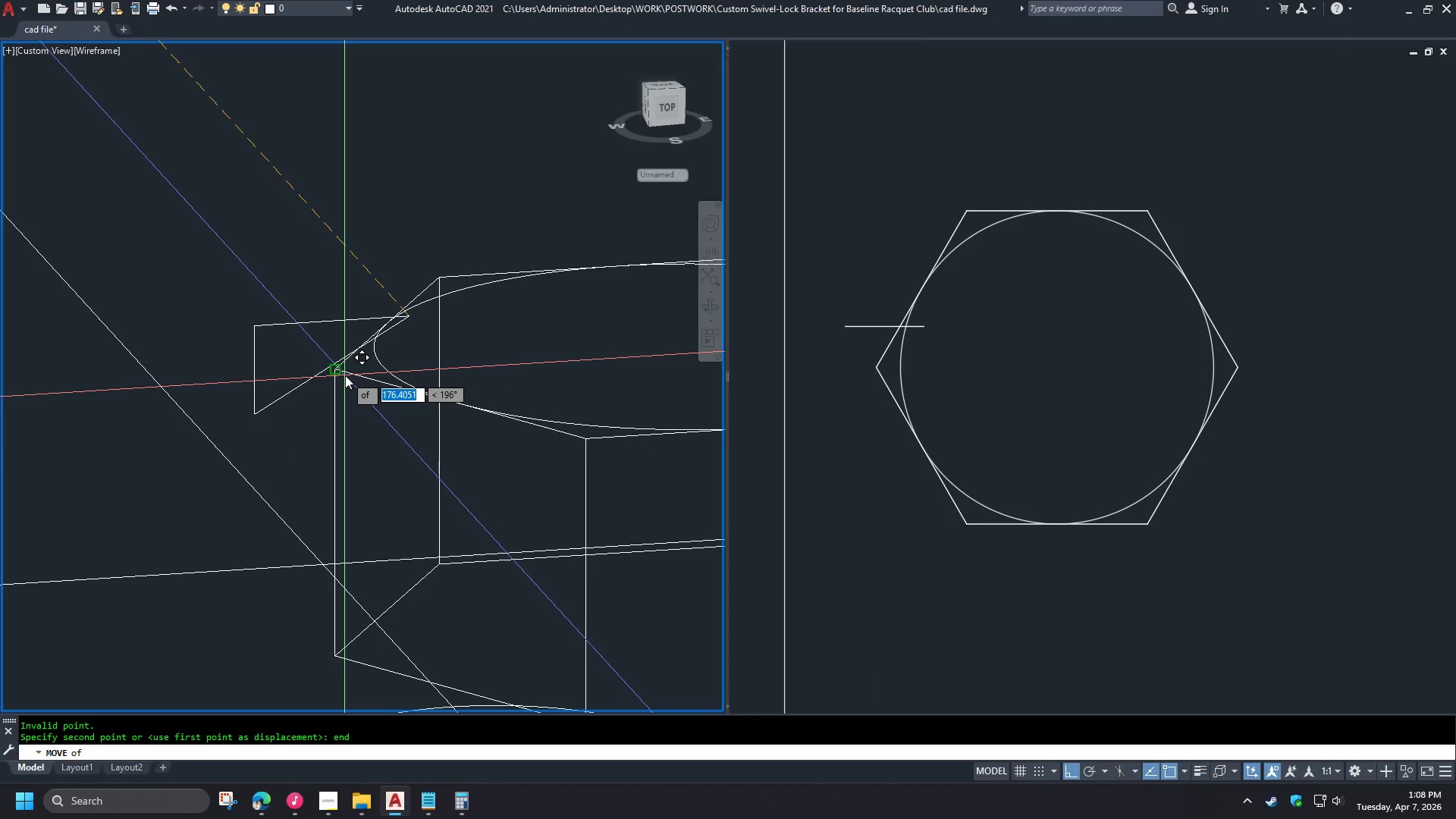 
left_click([345, 375])
 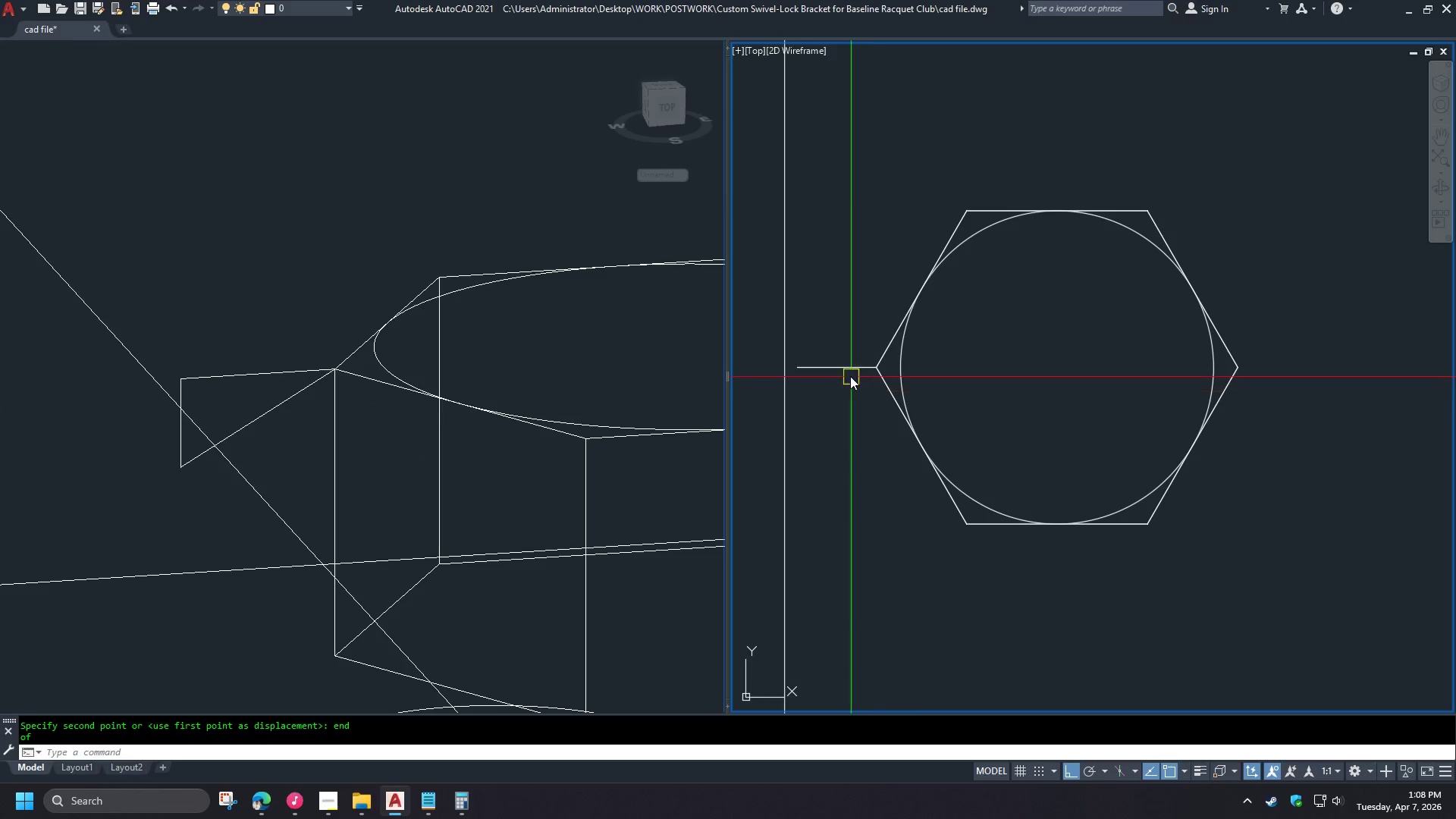 
double_click([851, 369])
 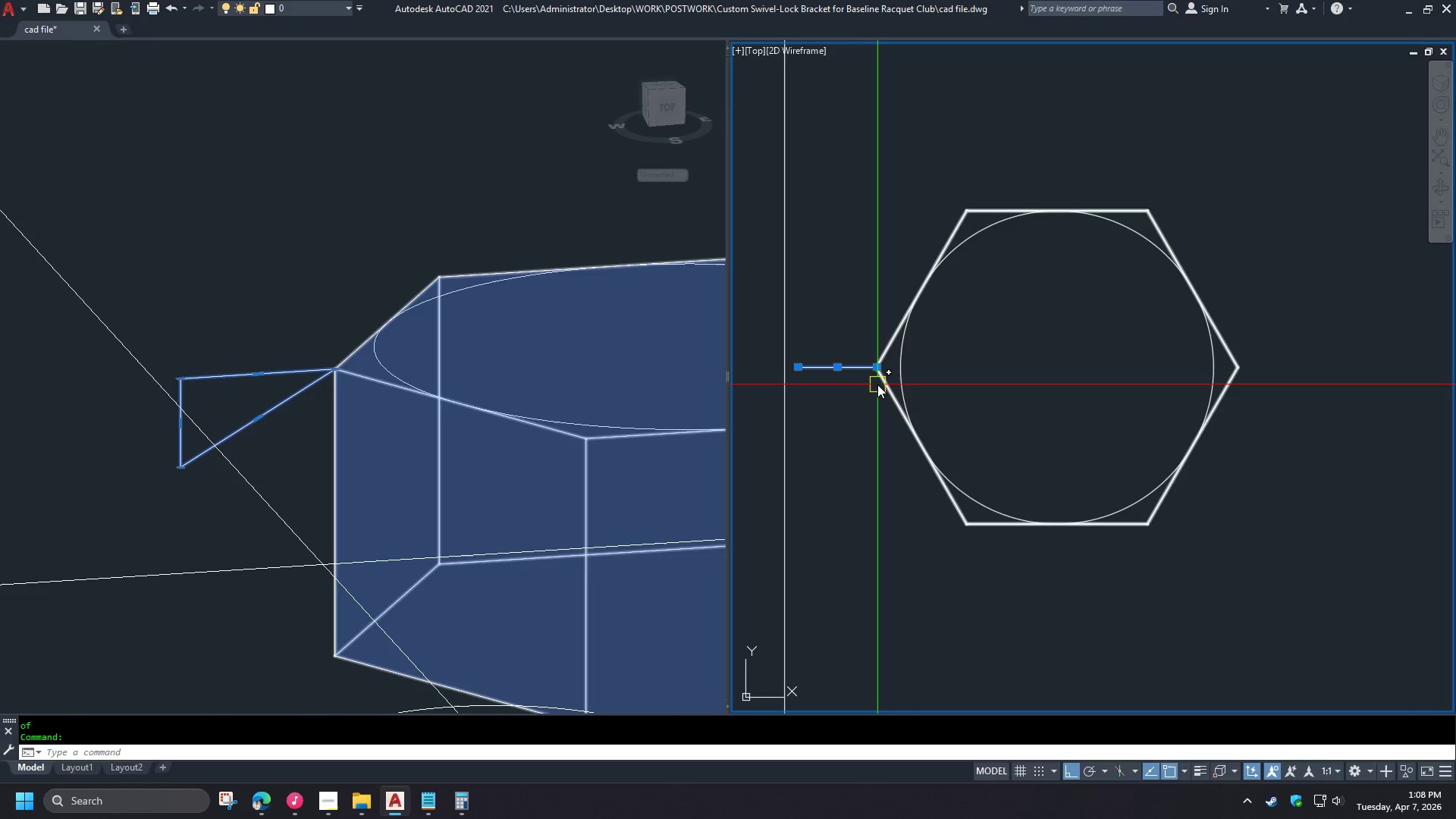 
key(M)
 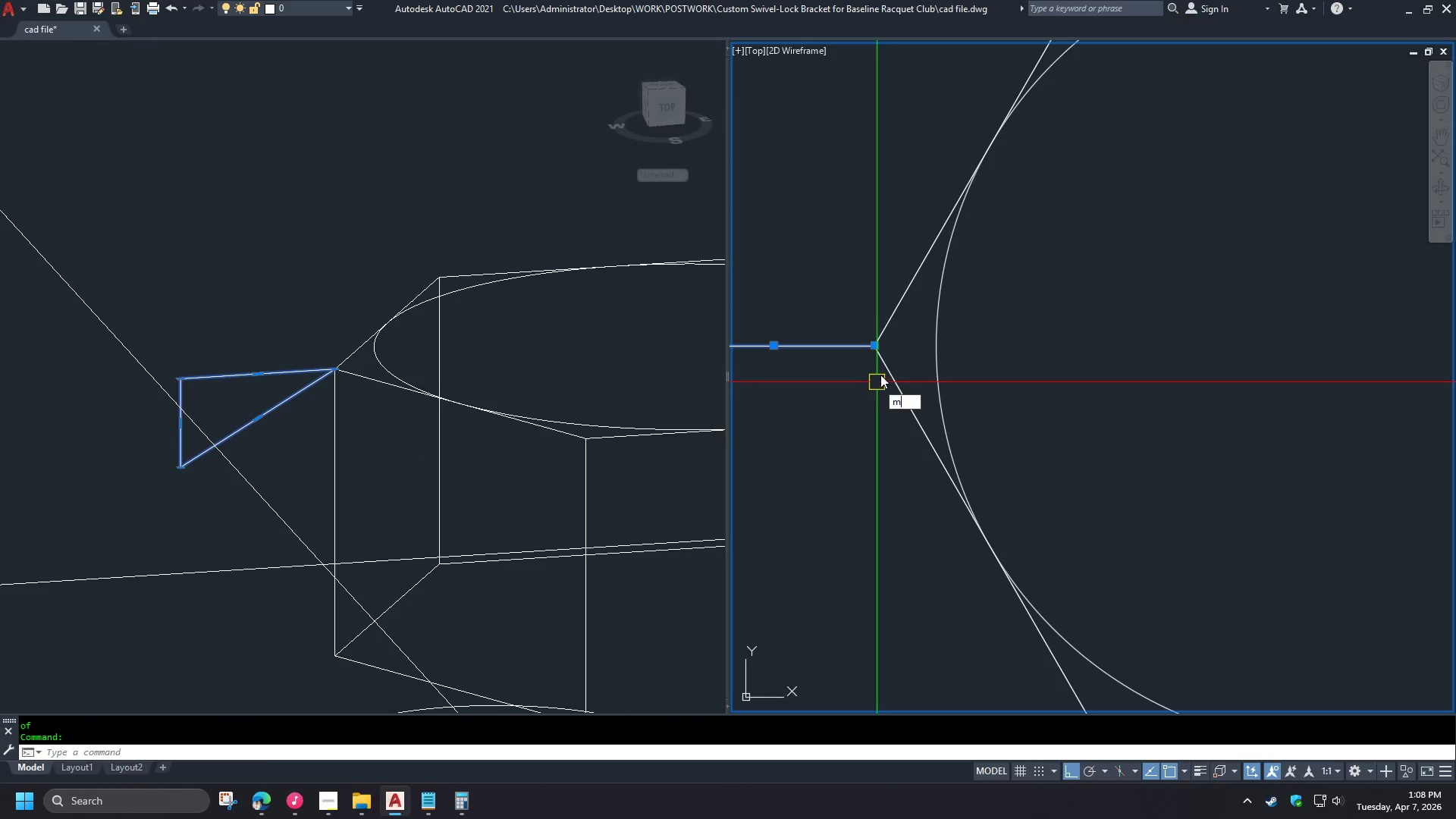 
key(Space)
 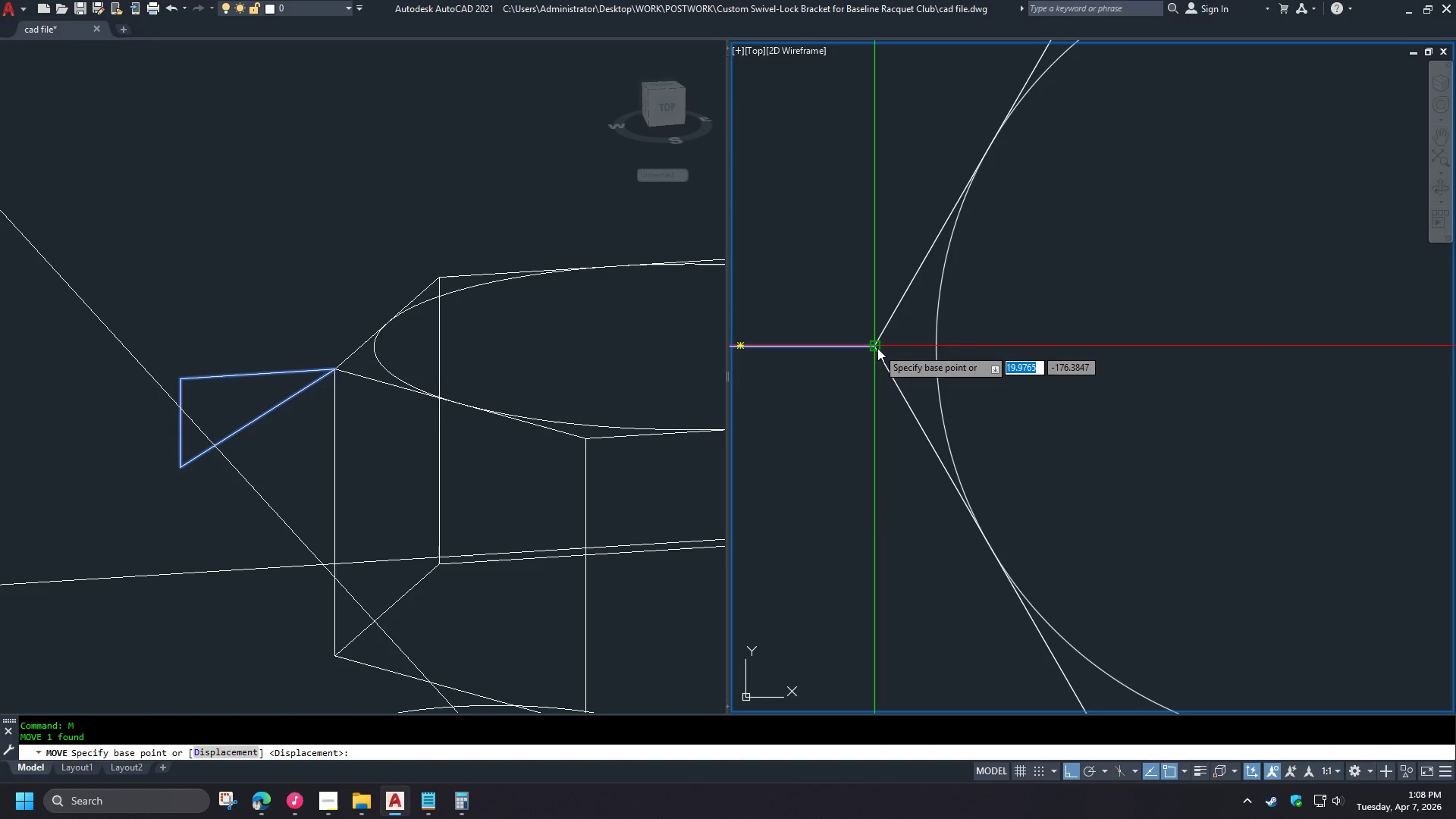 
left_click_drag(start_coordinate=[877, 348], to_coordinate=[881, 348])
 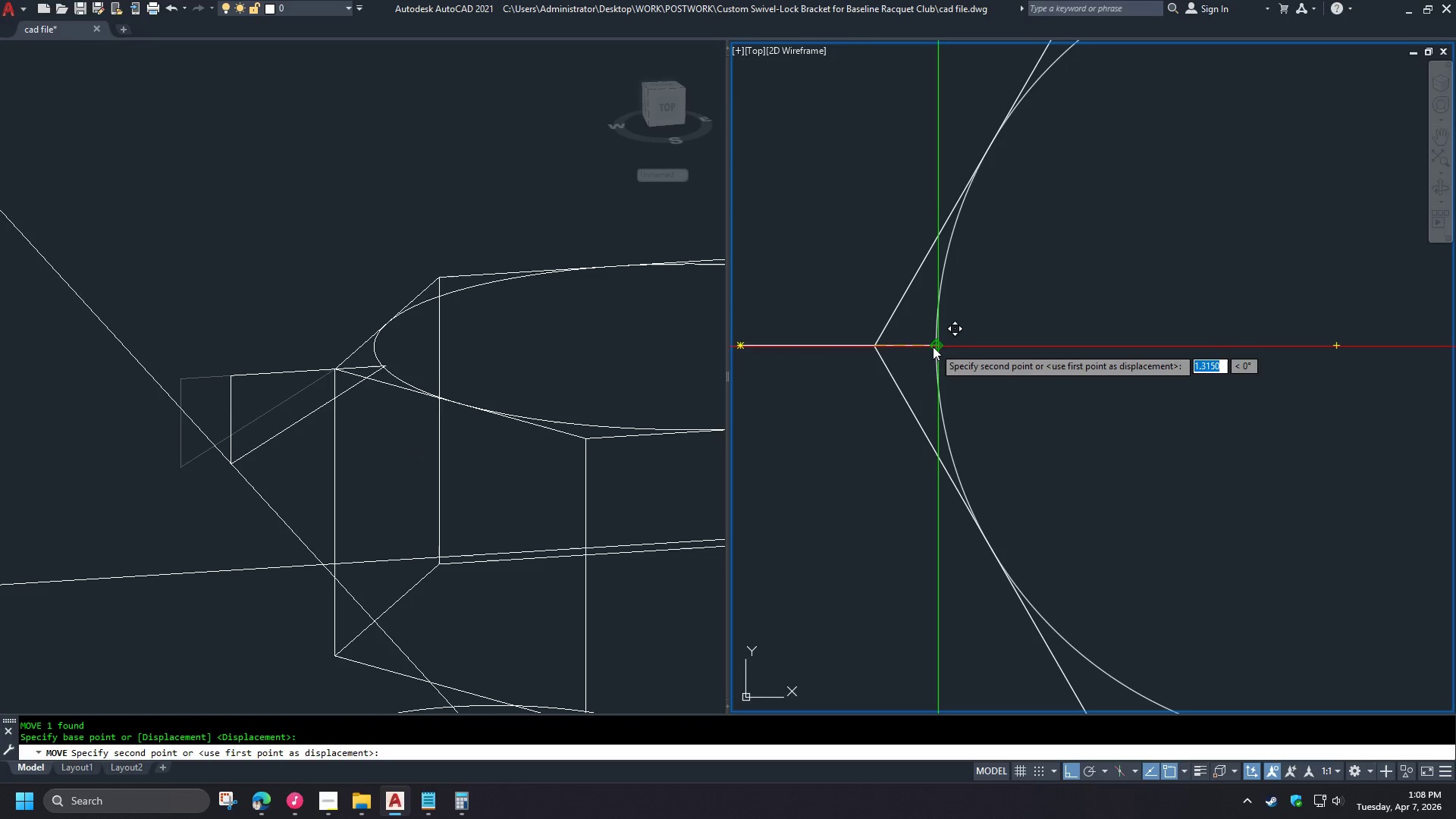 
left_click([933, 347])
 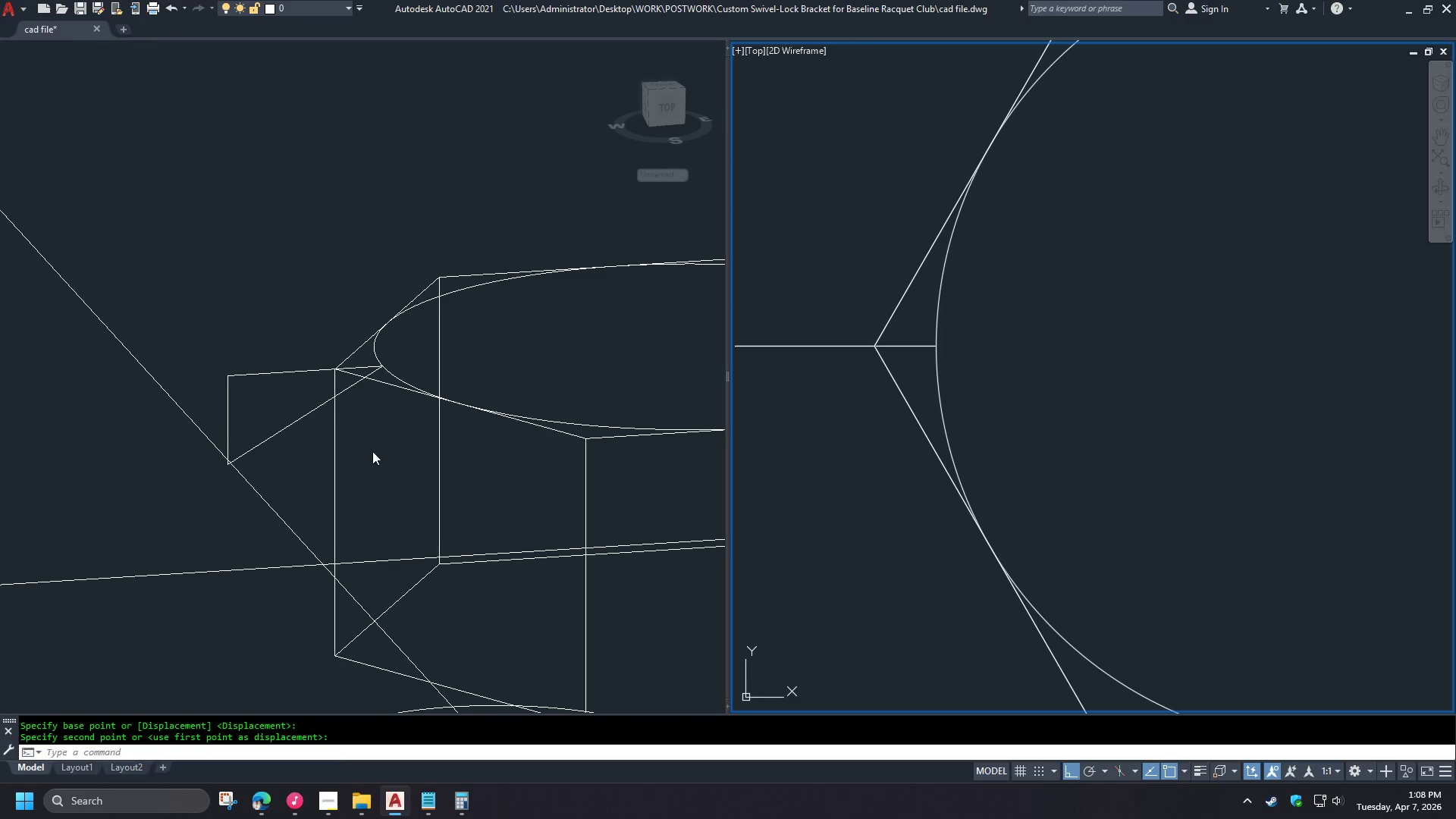 
scroll: coordinate [877, 382], scroll_direction: up, amount: 2.0
 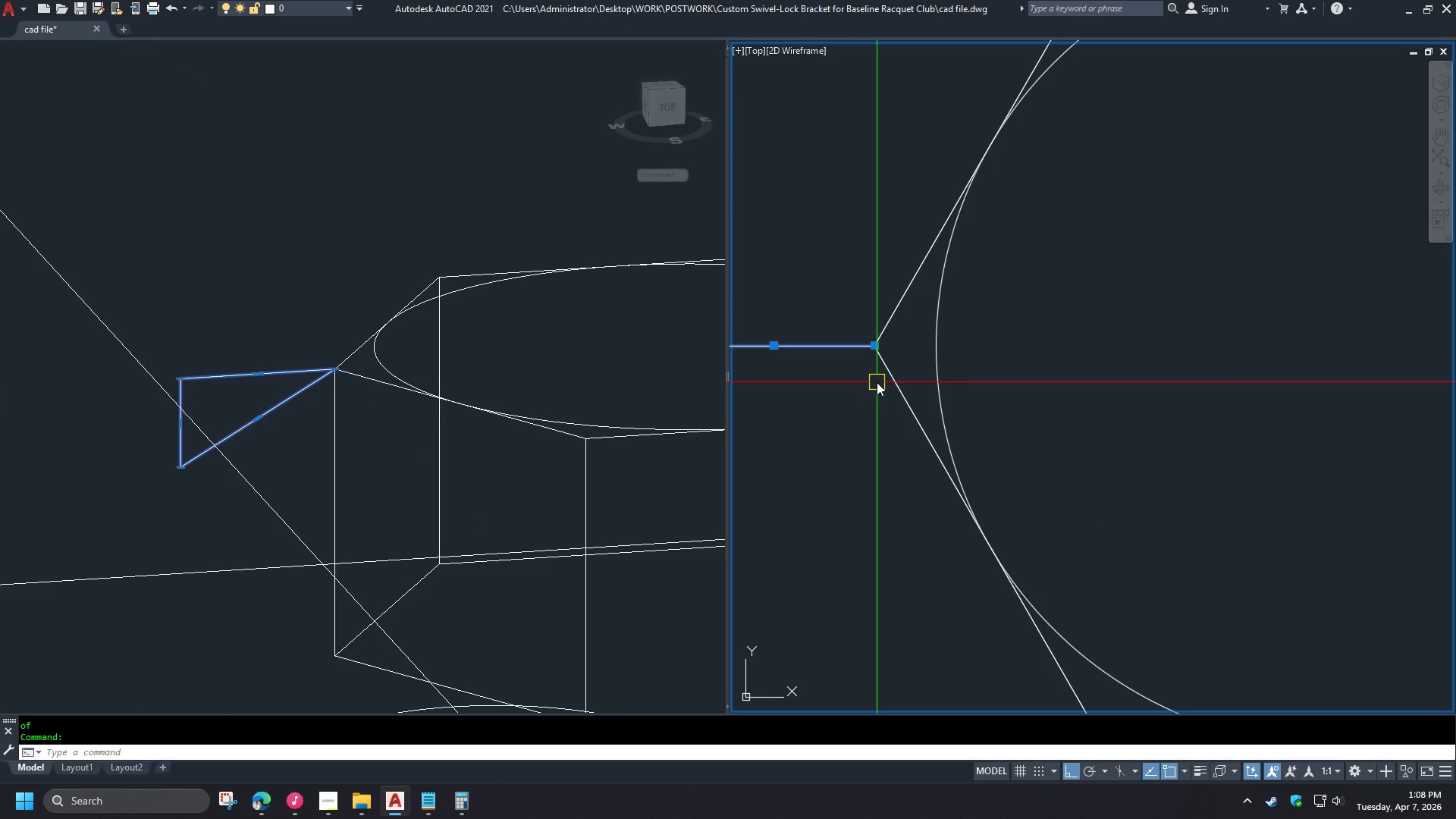 
left_click([353, 444])
 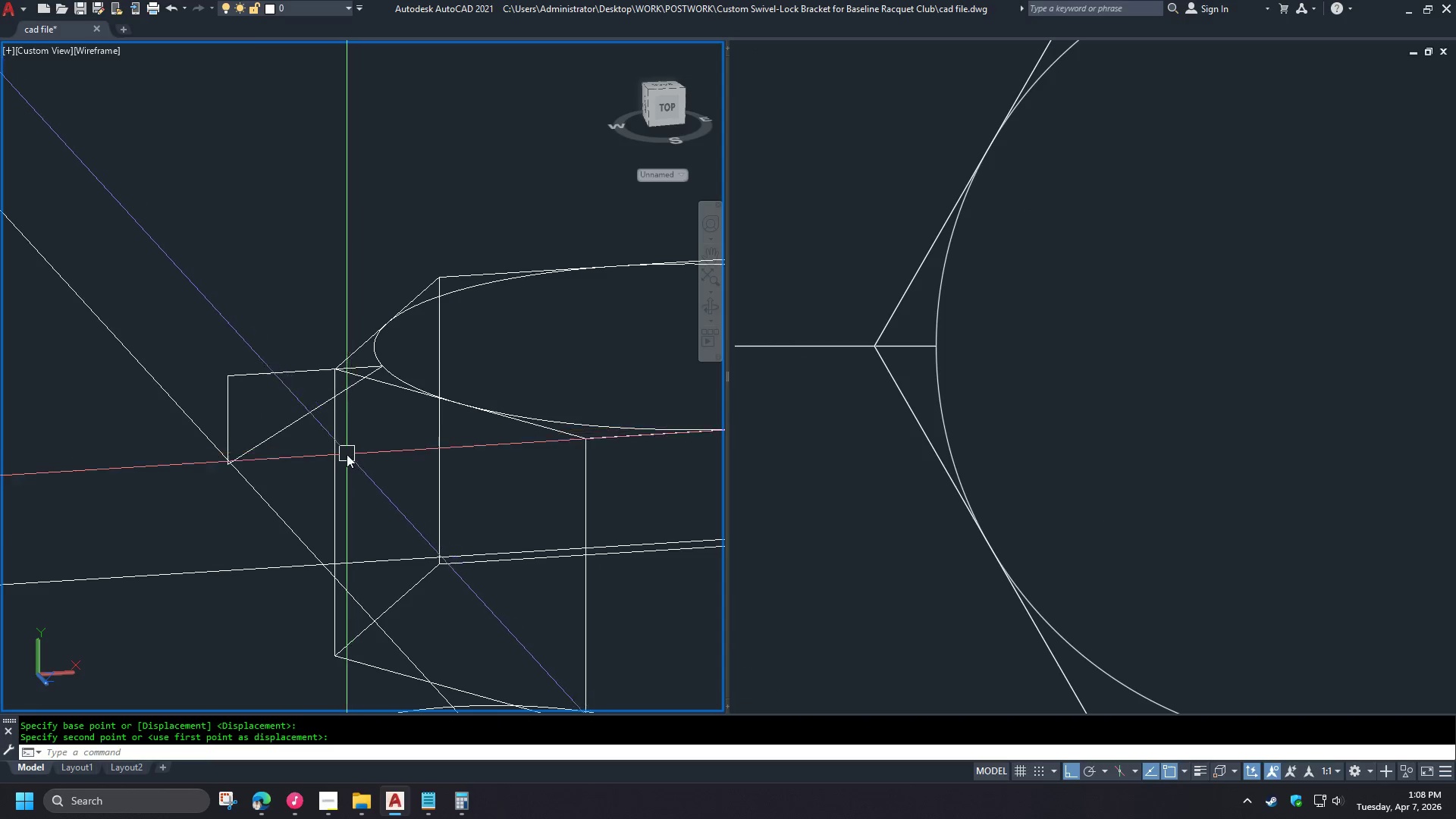 
hold_key(key=ShiftLeft, duration=0.84)
 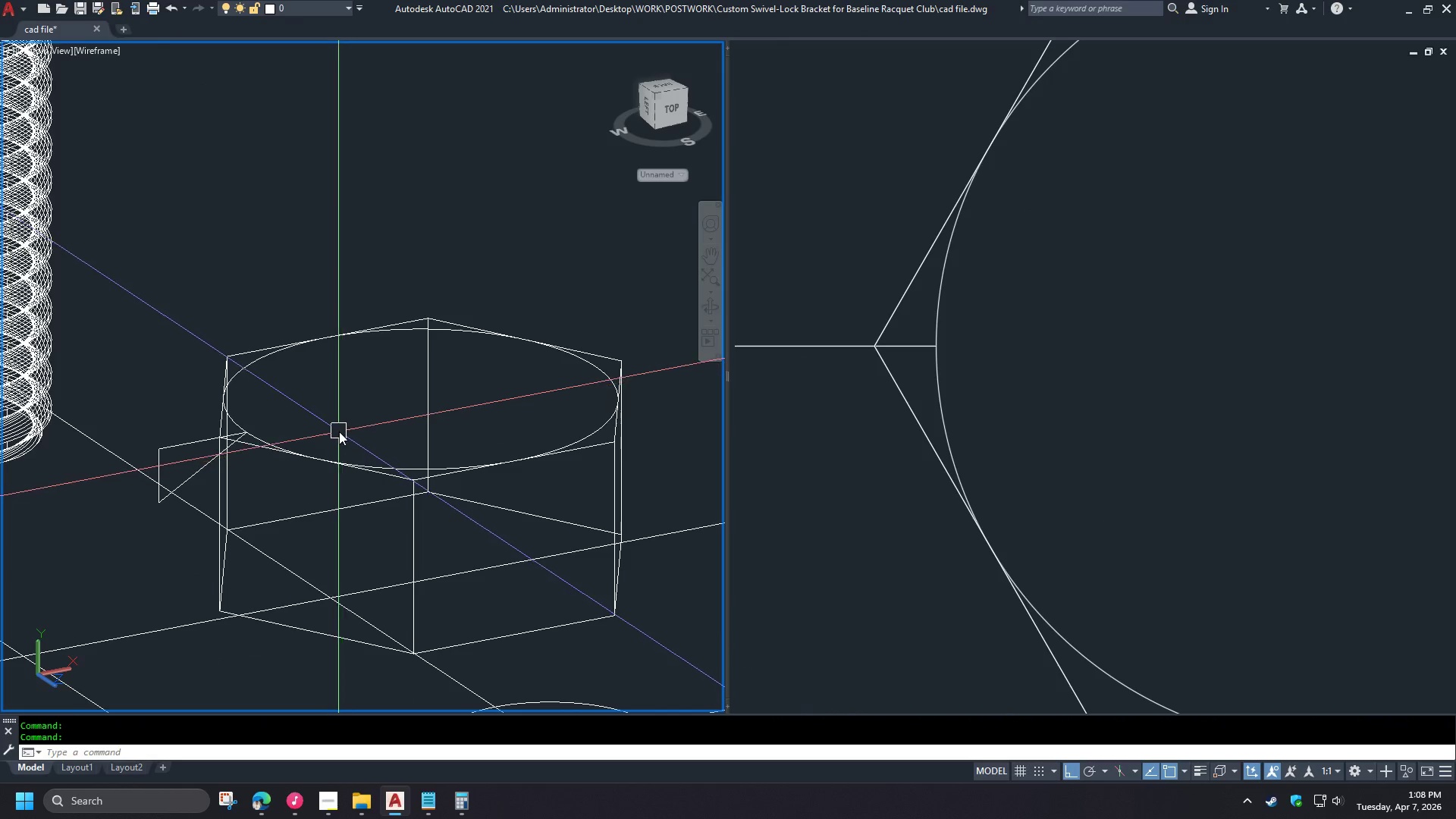 
type(rev)
 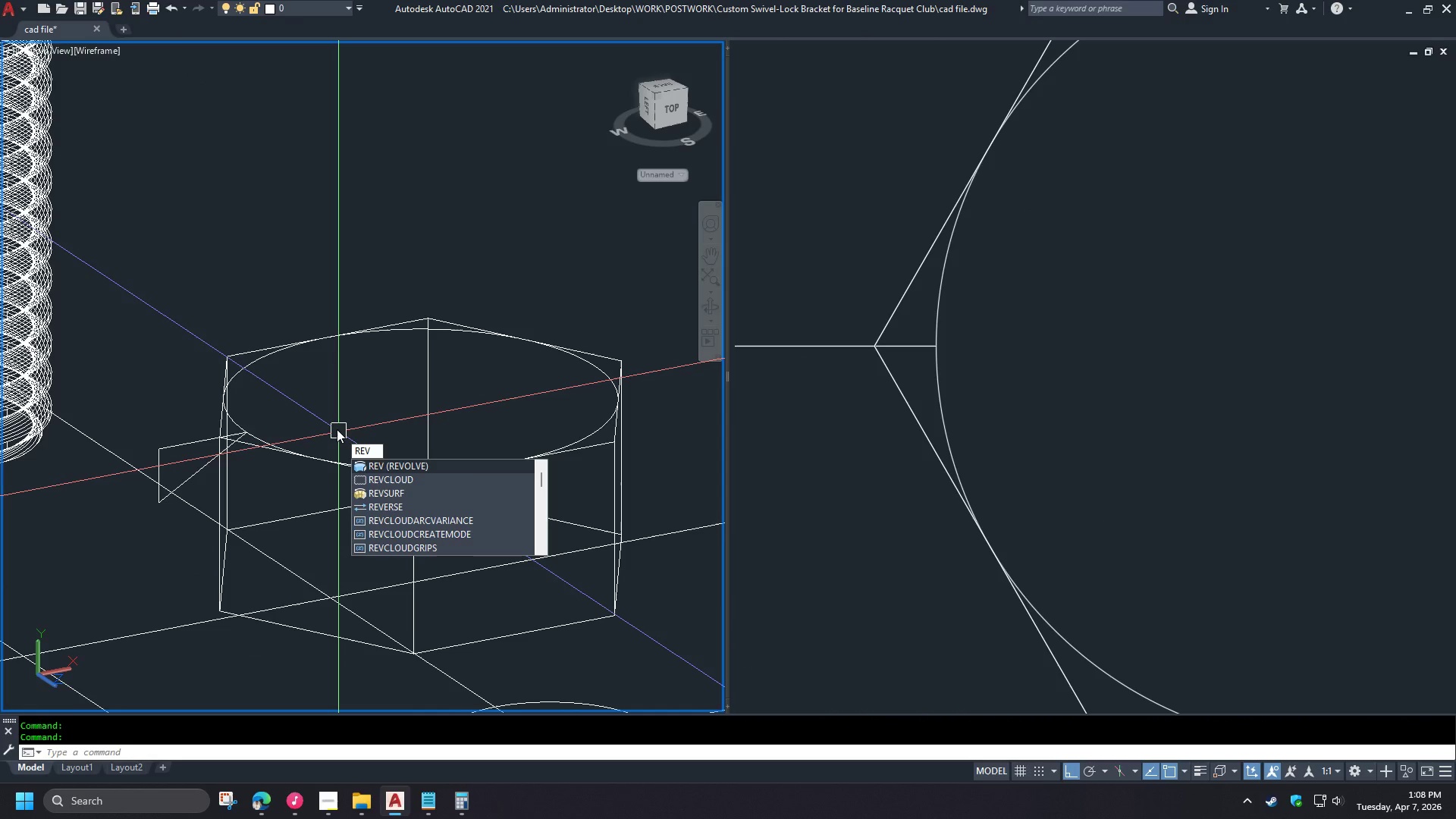 
scroll: coordinate [342, 457], scroll_direction: down, amount: 1.0
 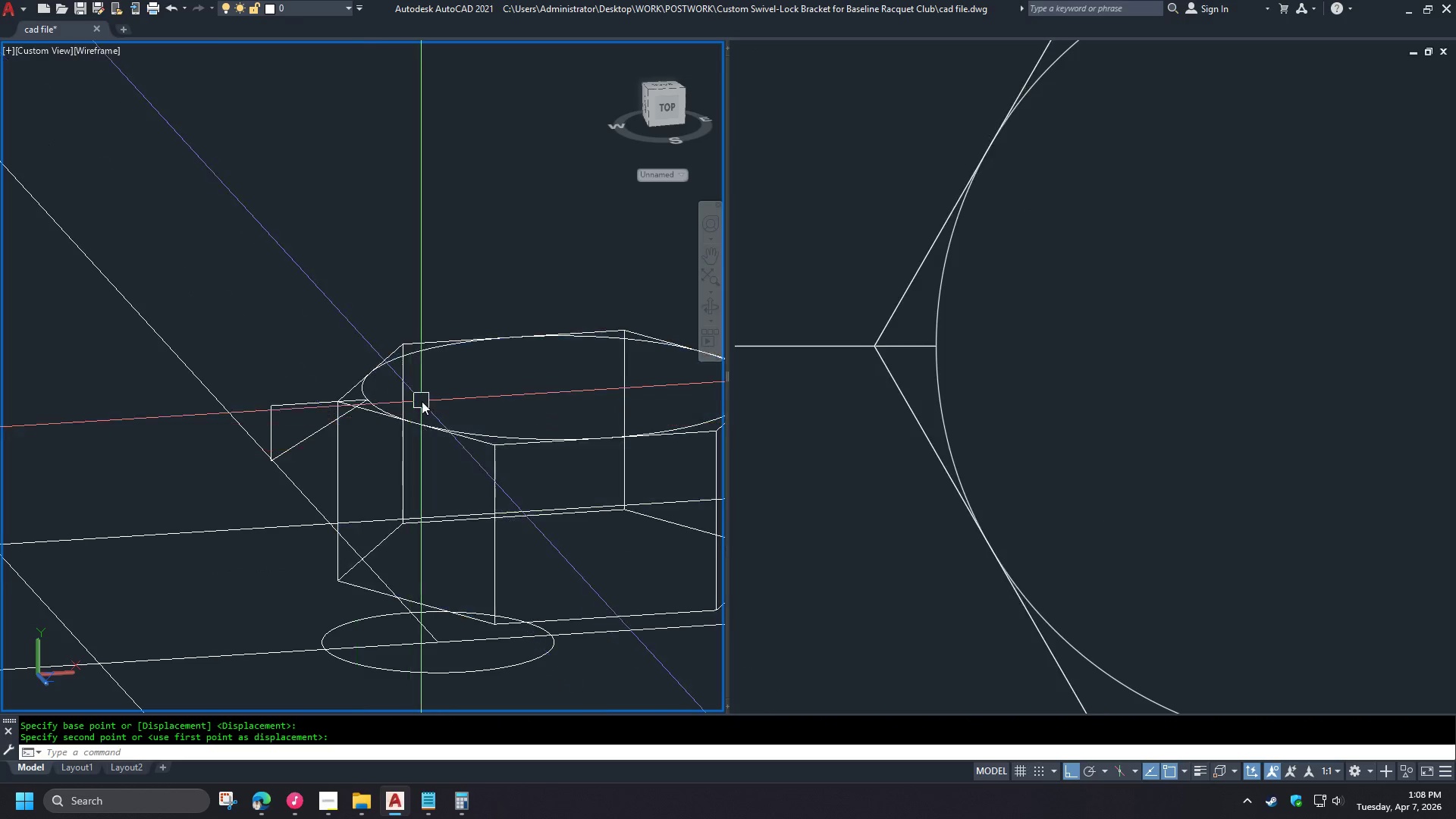 
key(Space)
 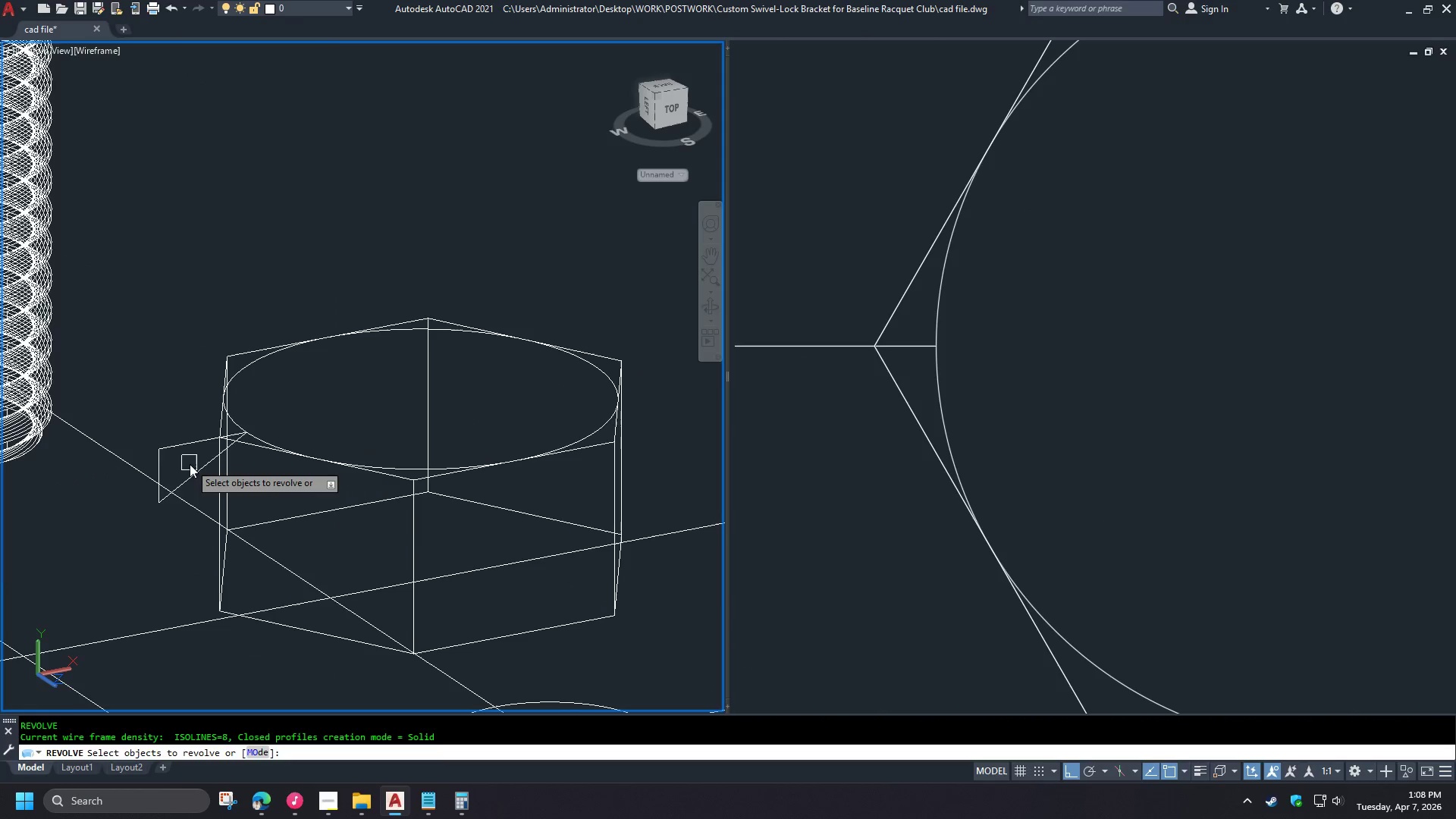 
left_click([193, 472])
 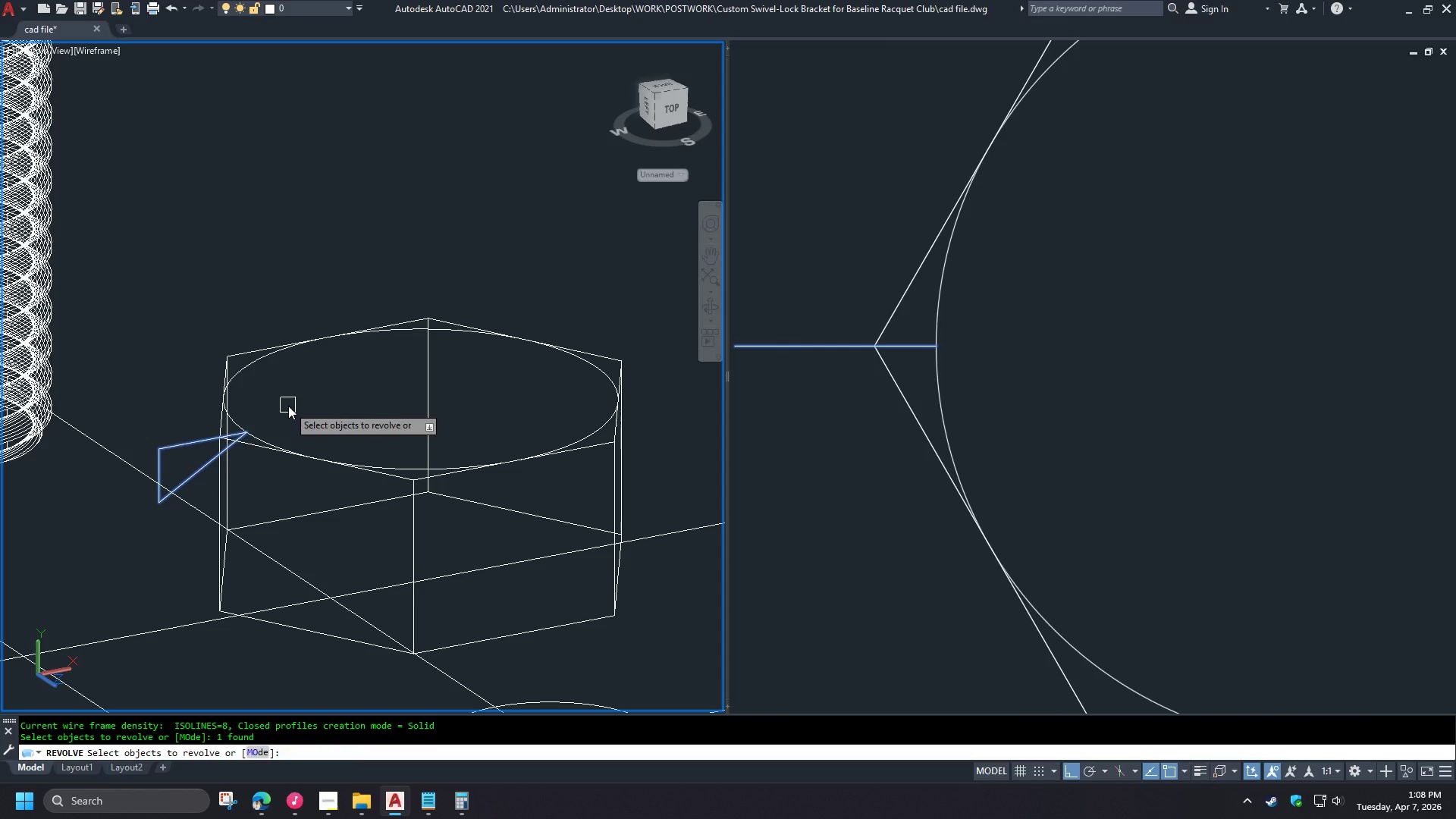 
type( cen )
 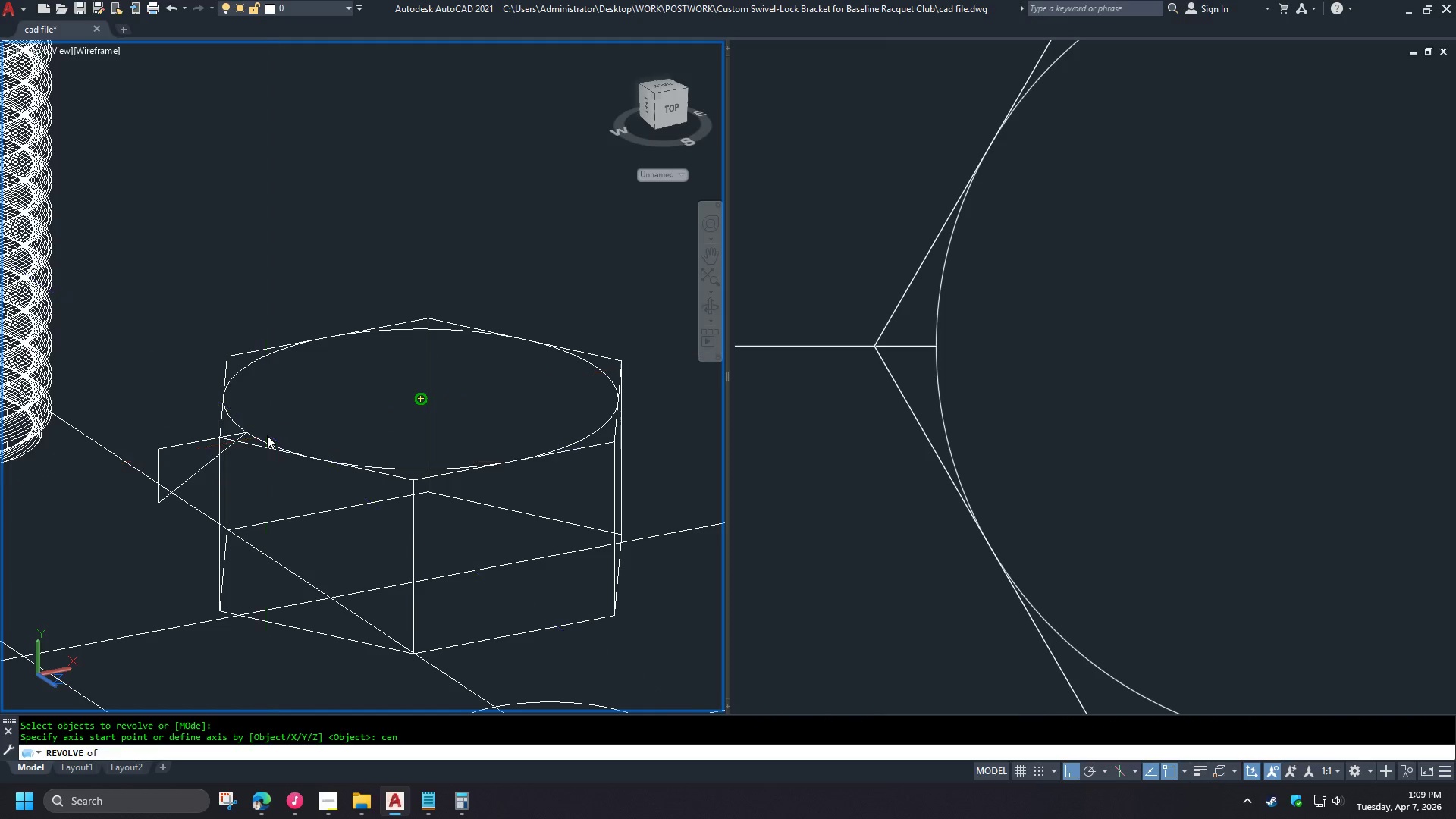 
left_click([267, 435])
 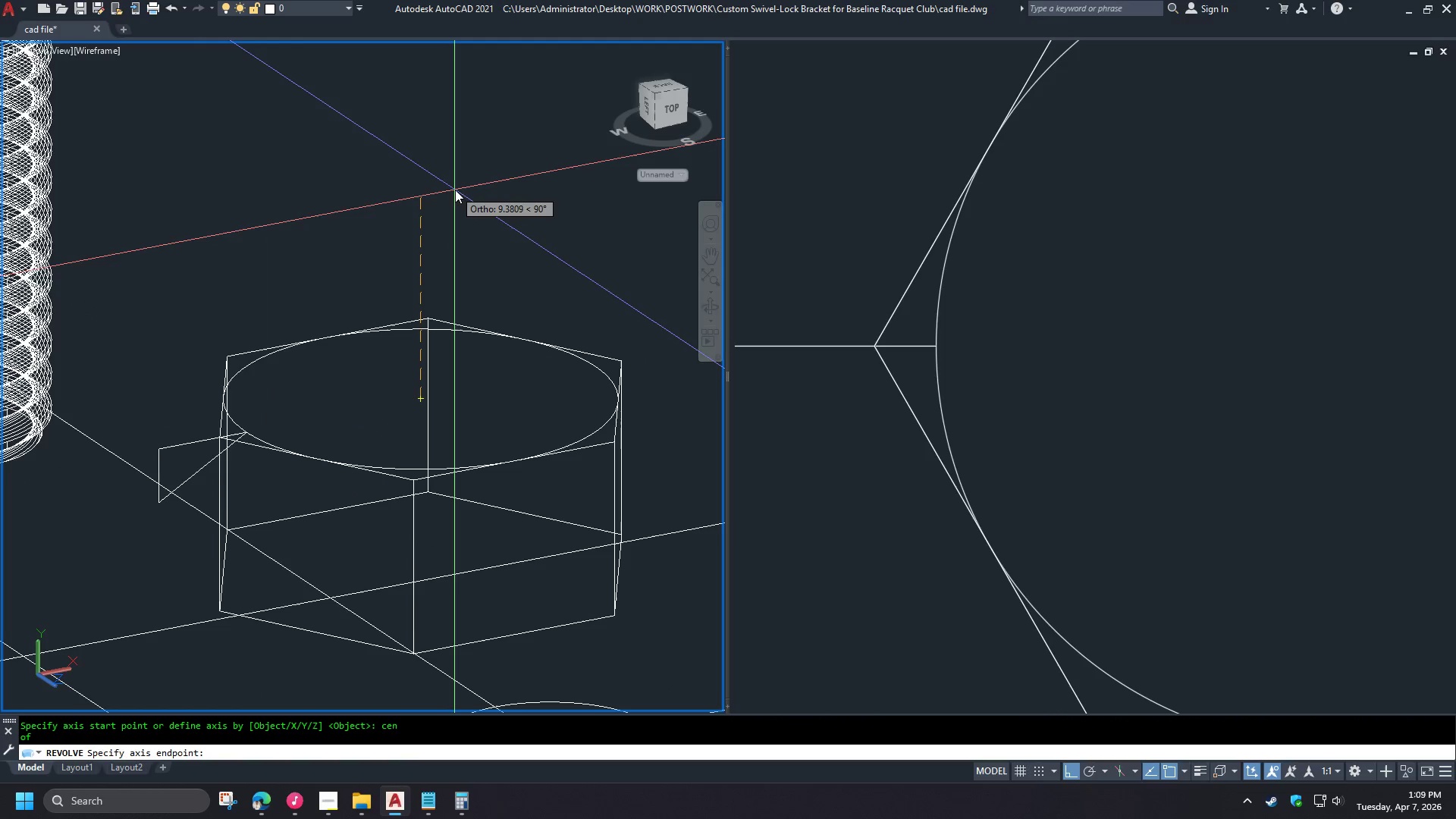 
left_click([455, 189])
 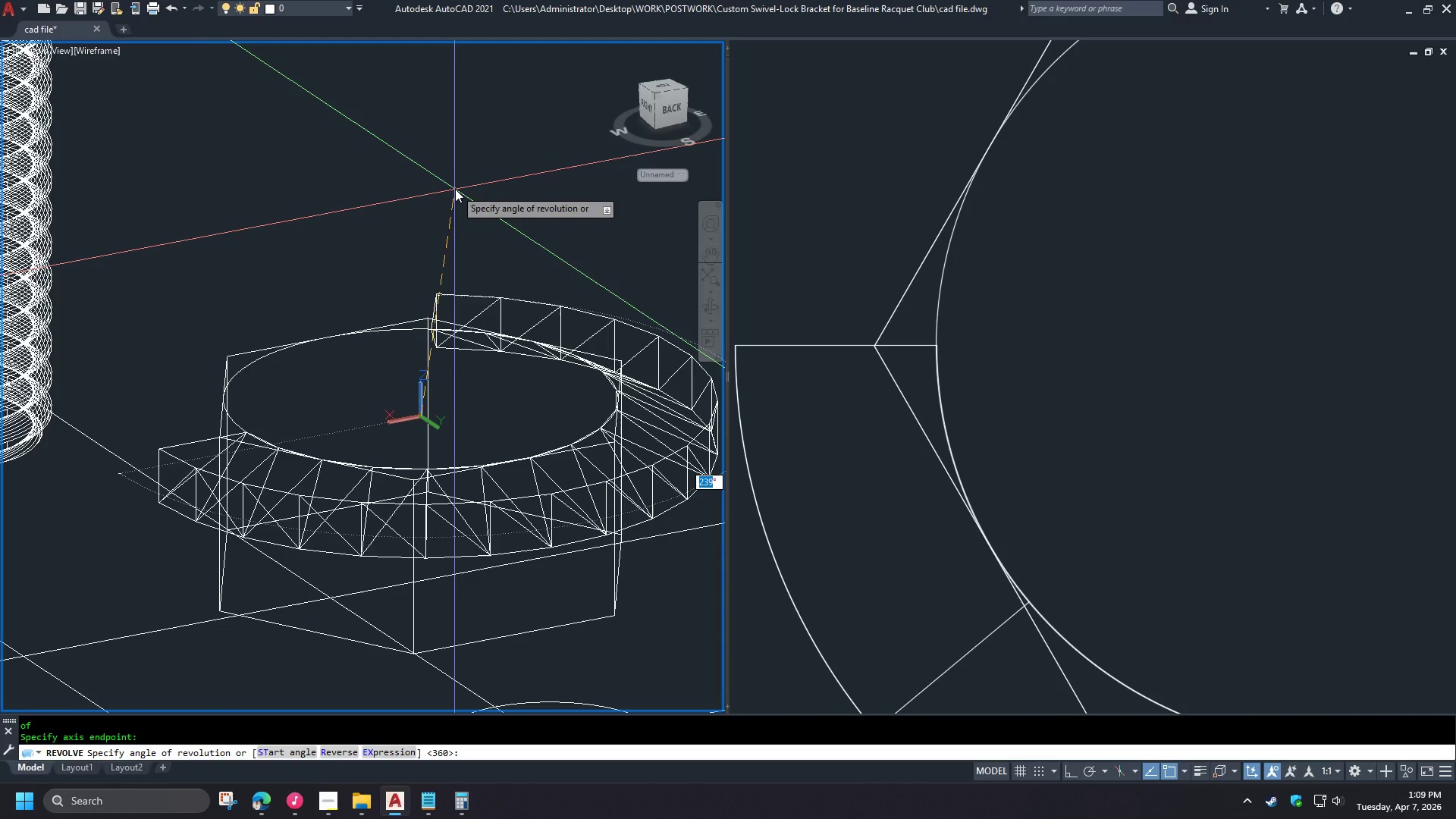 
key(Space)
 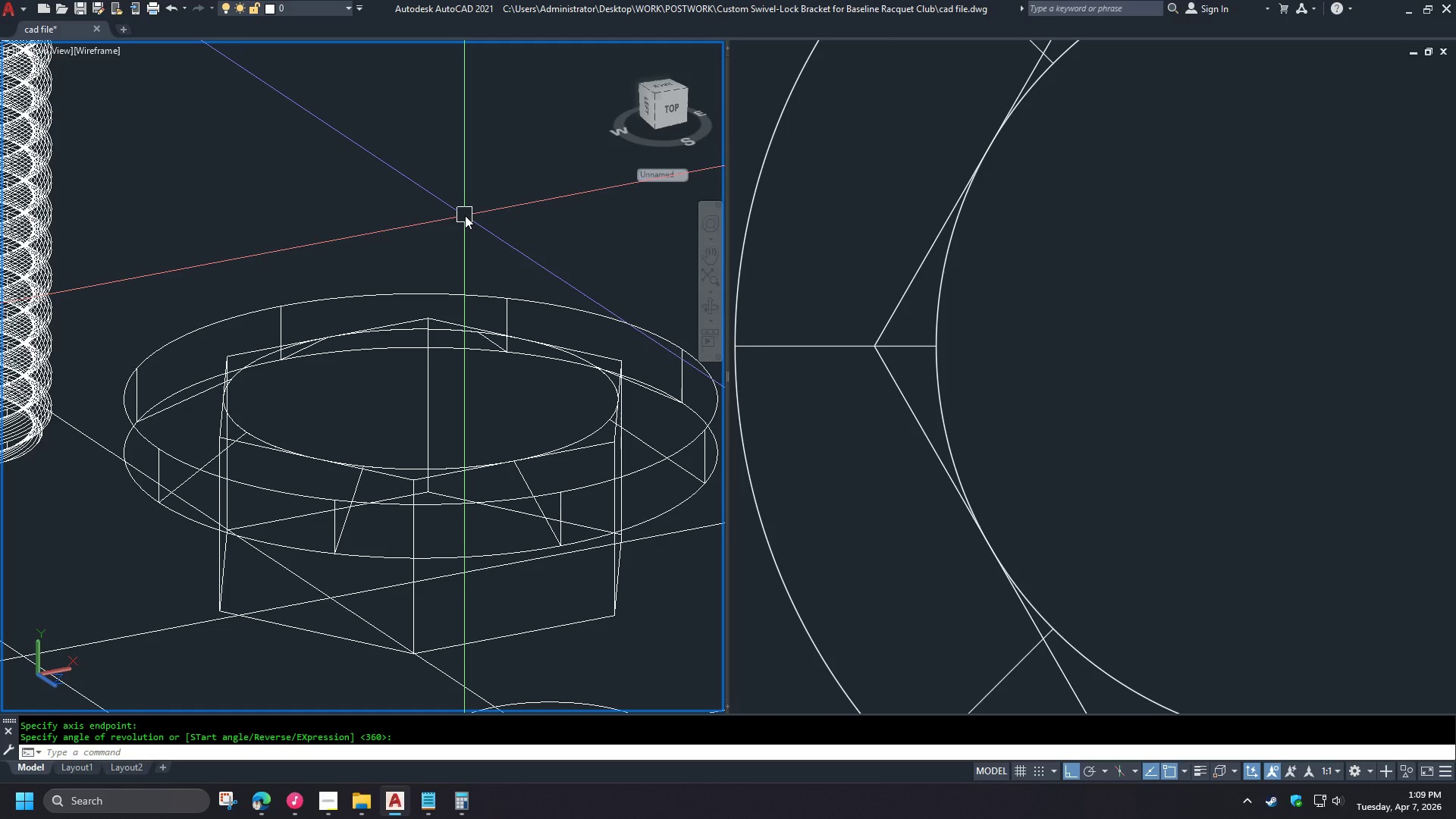 
key(Minus)
 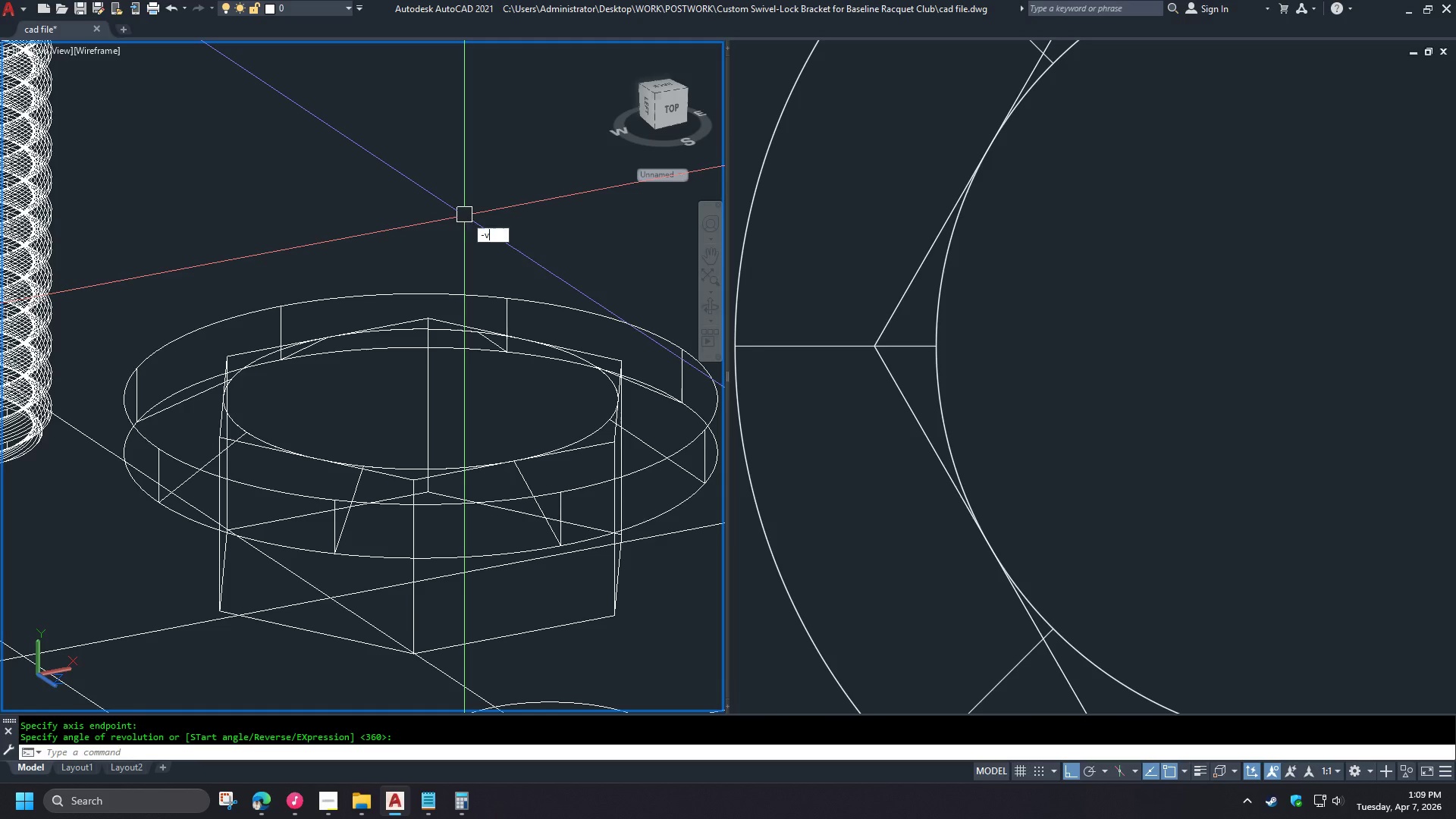 
key(V)
 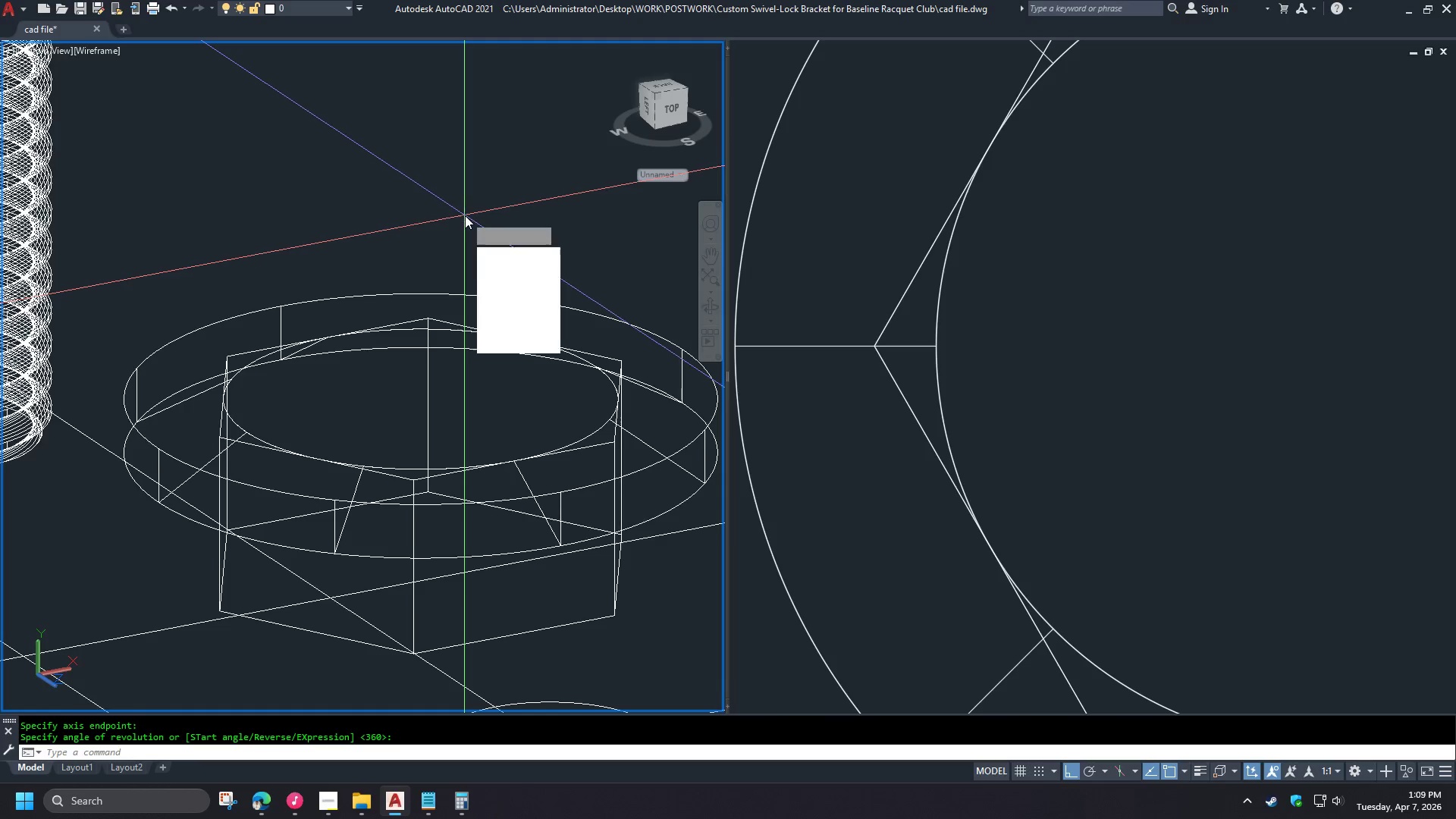 
key(Space)
 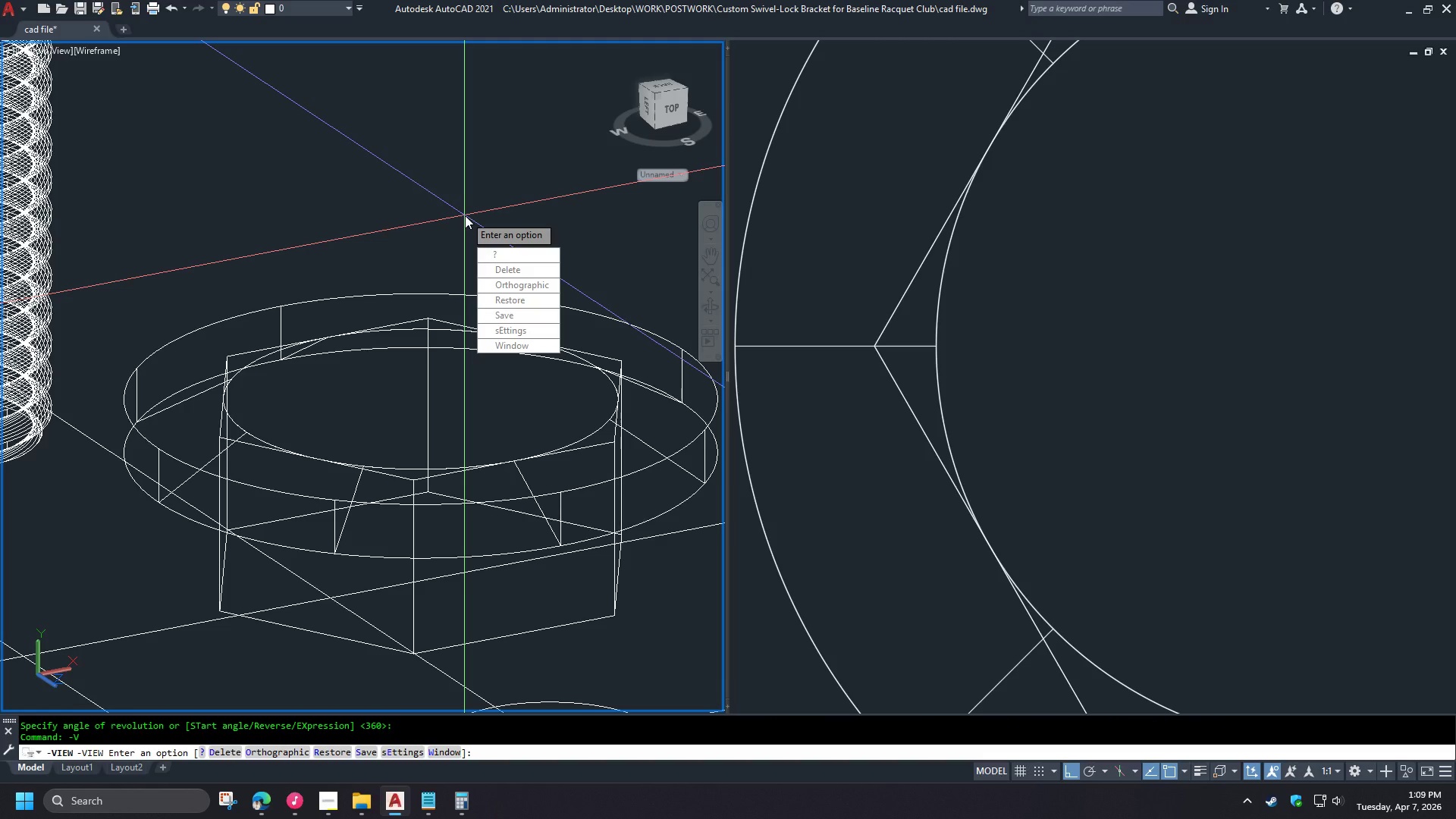 
type(fr )
 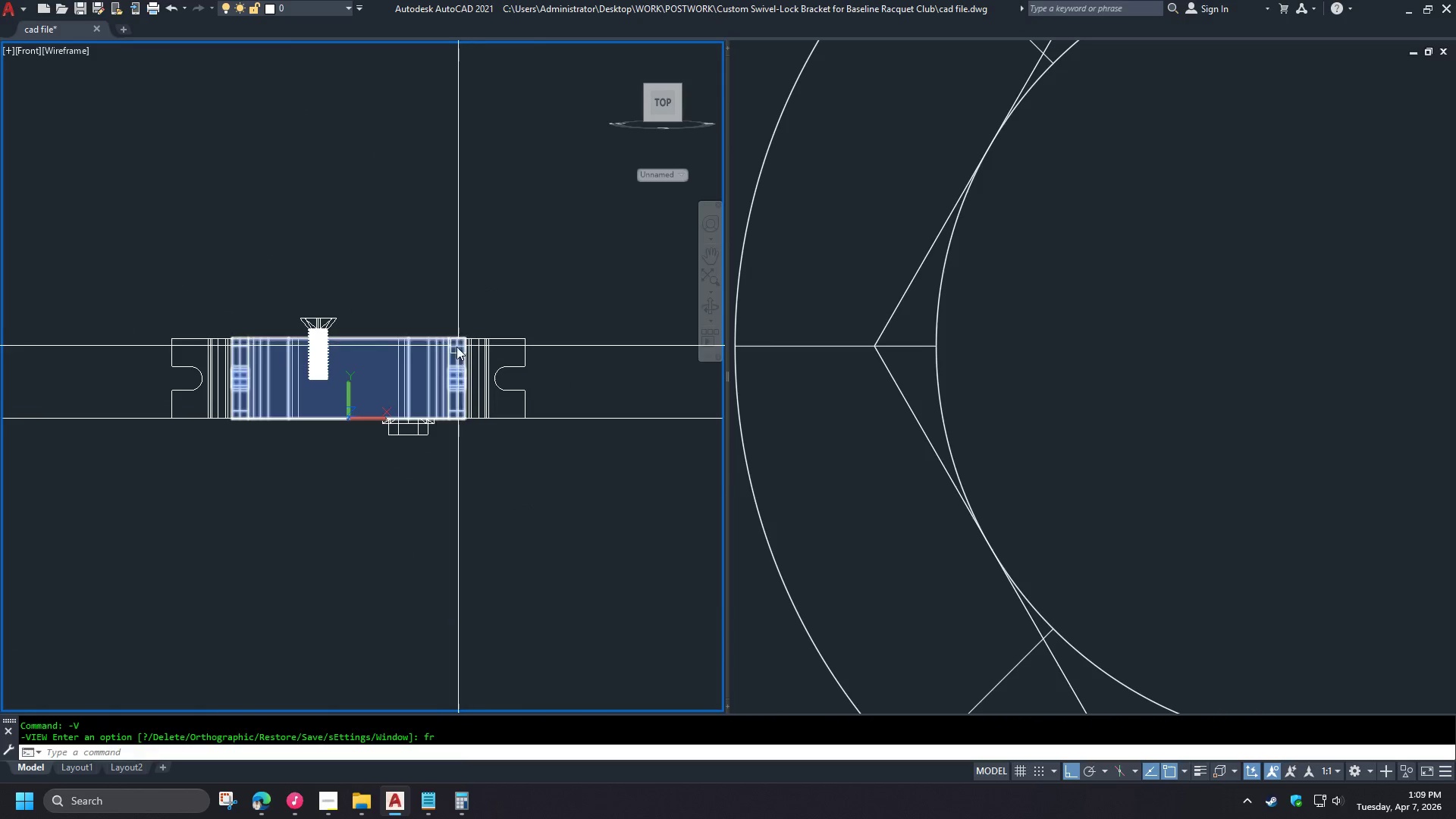 
left_click([443, 400])
 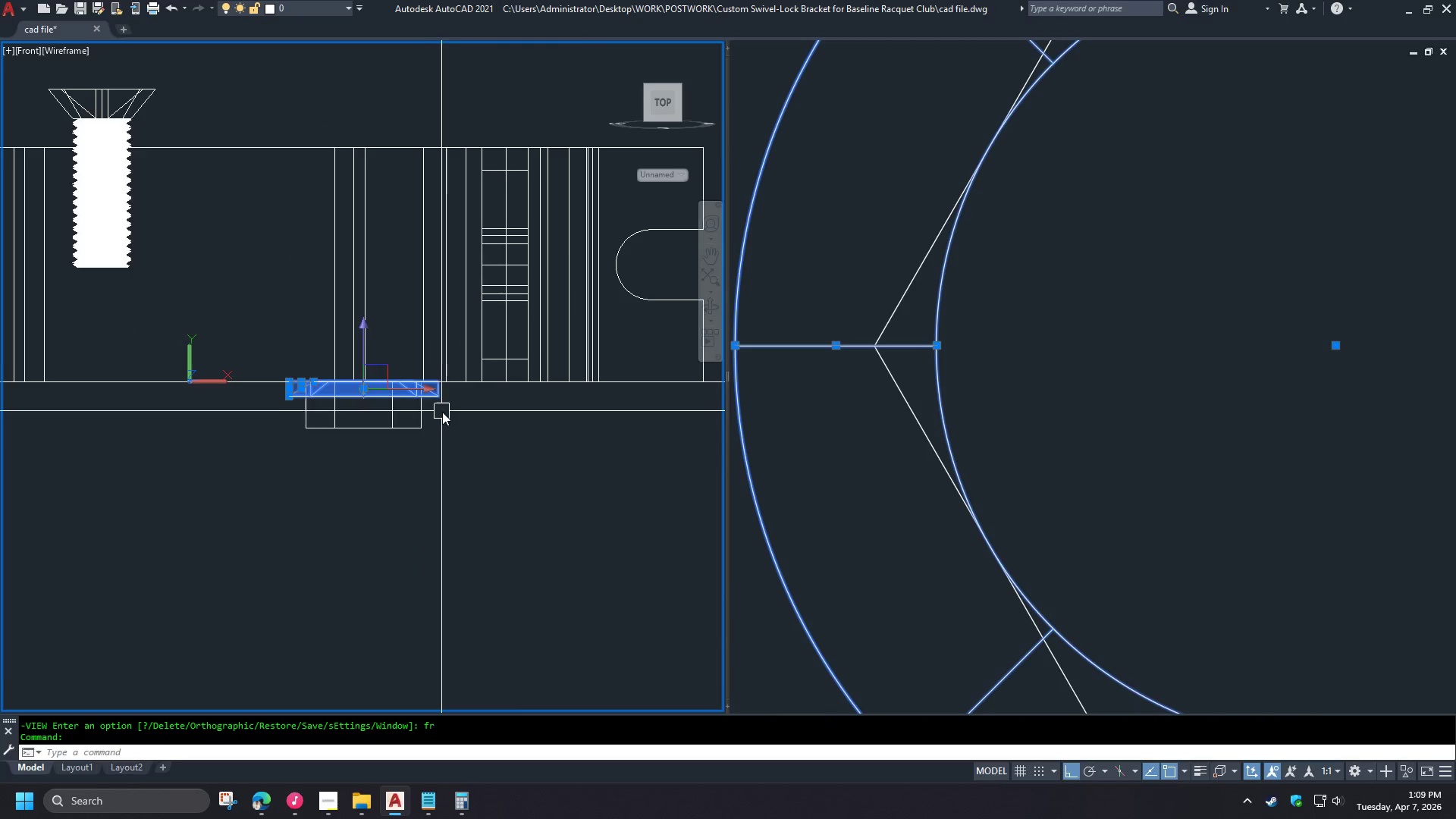 
type(mi )
 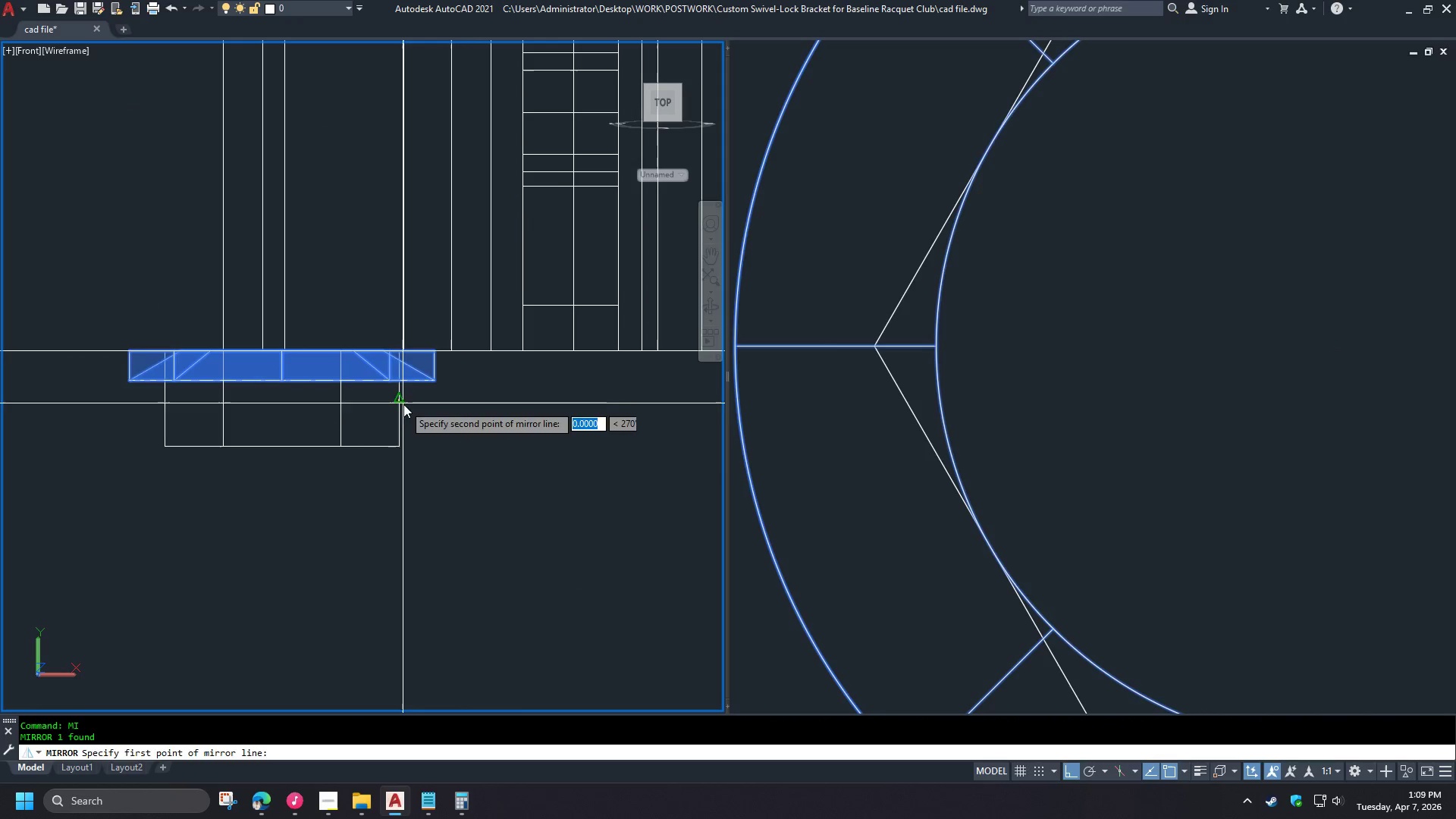 
scroll: coordinate [429, 440], scroll_direction: up, amount: 3.0
 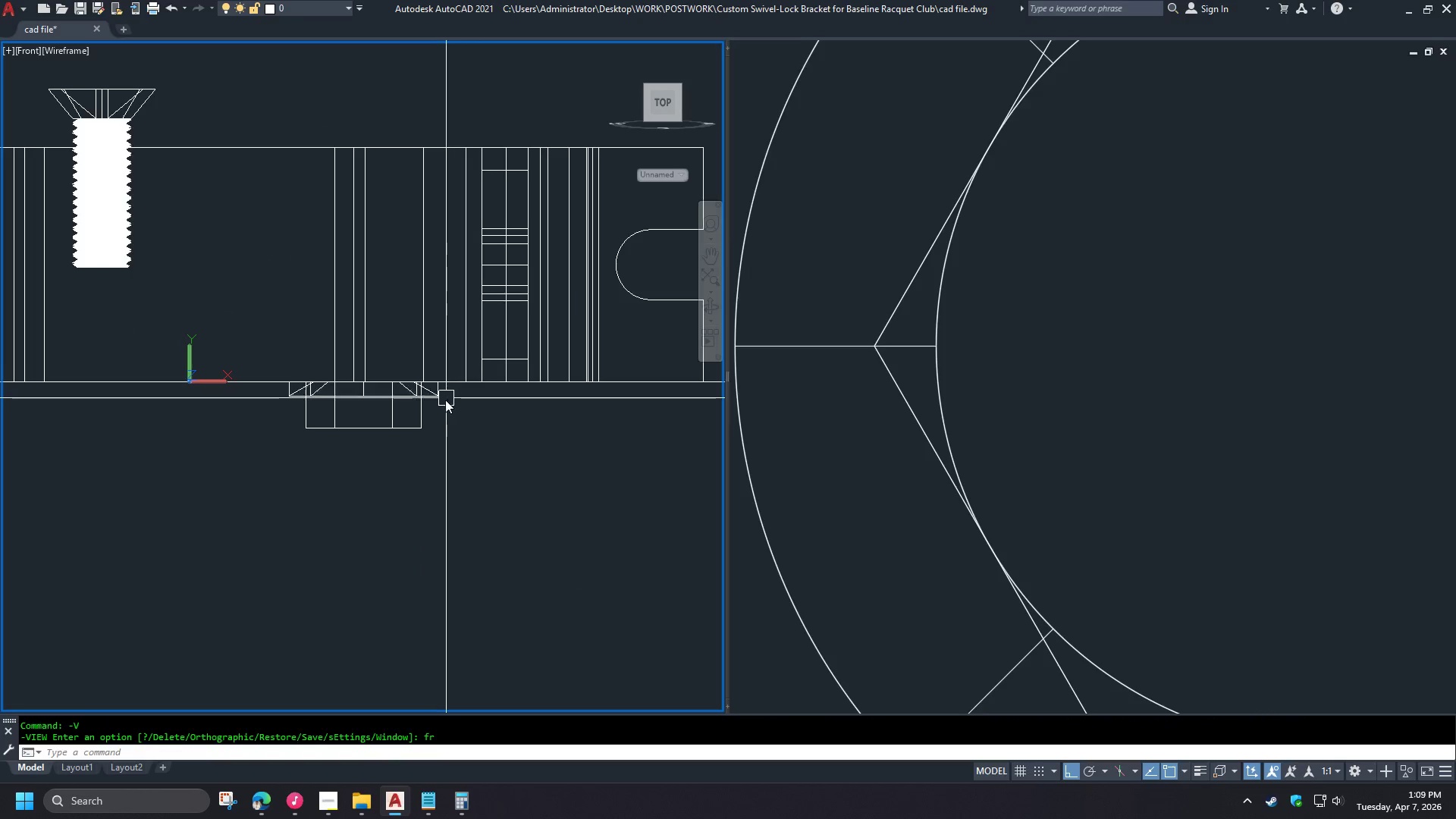 
double_click([494, 403])
 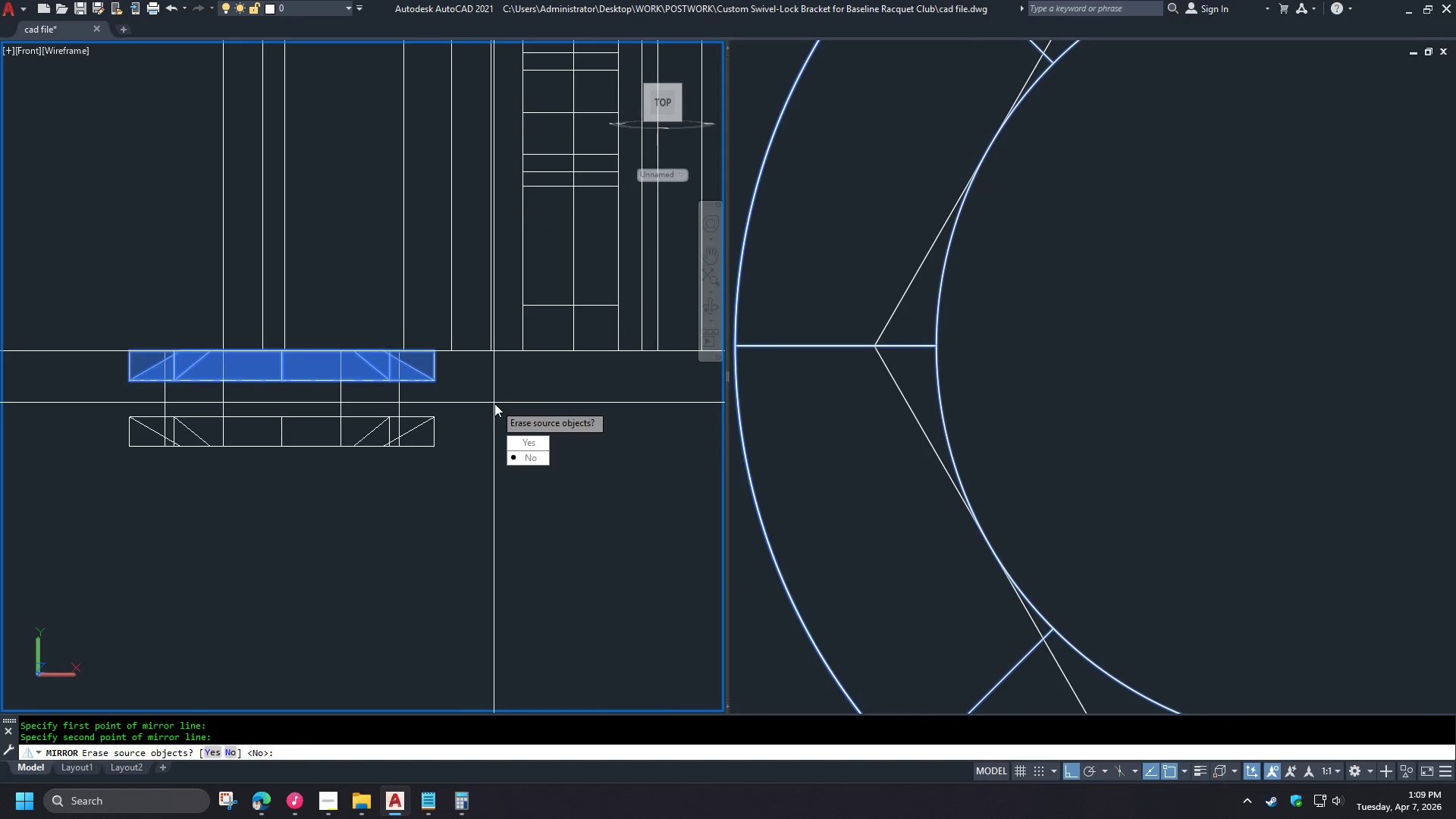 
key(Space)
 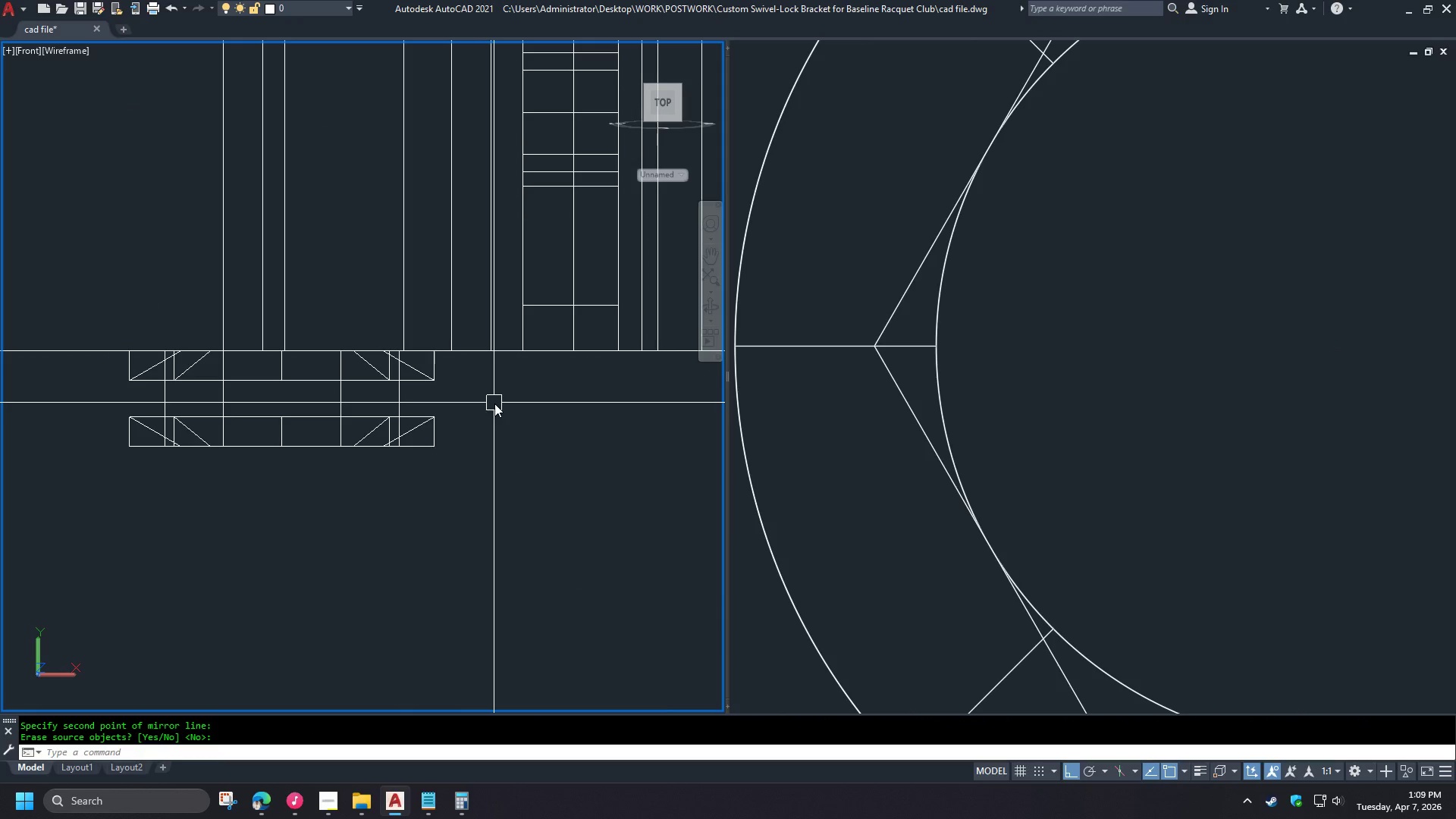 
key(S)
 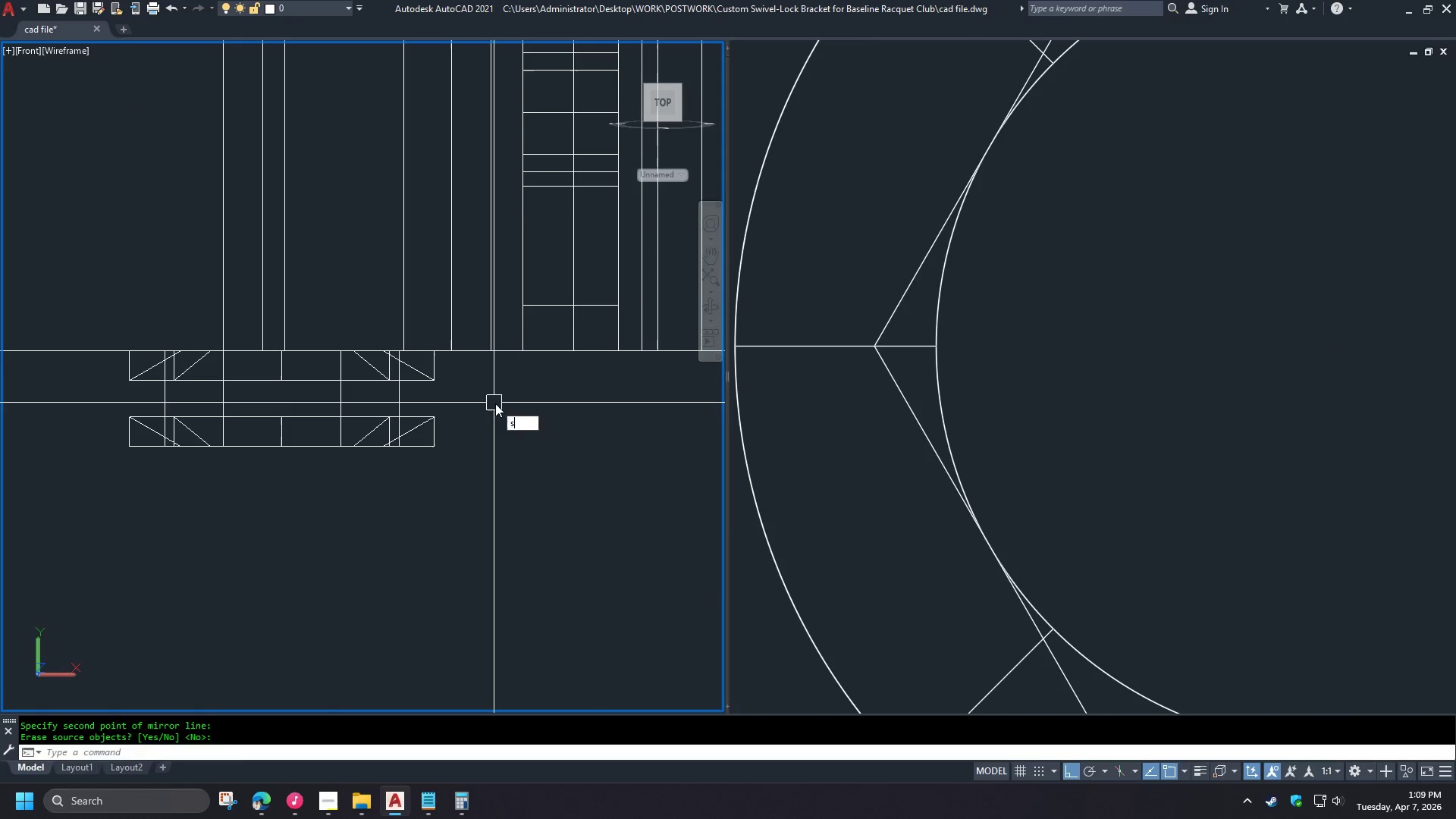 
scroll: coordinate [442, 412], scroll_direction: up, amount: 2.0
 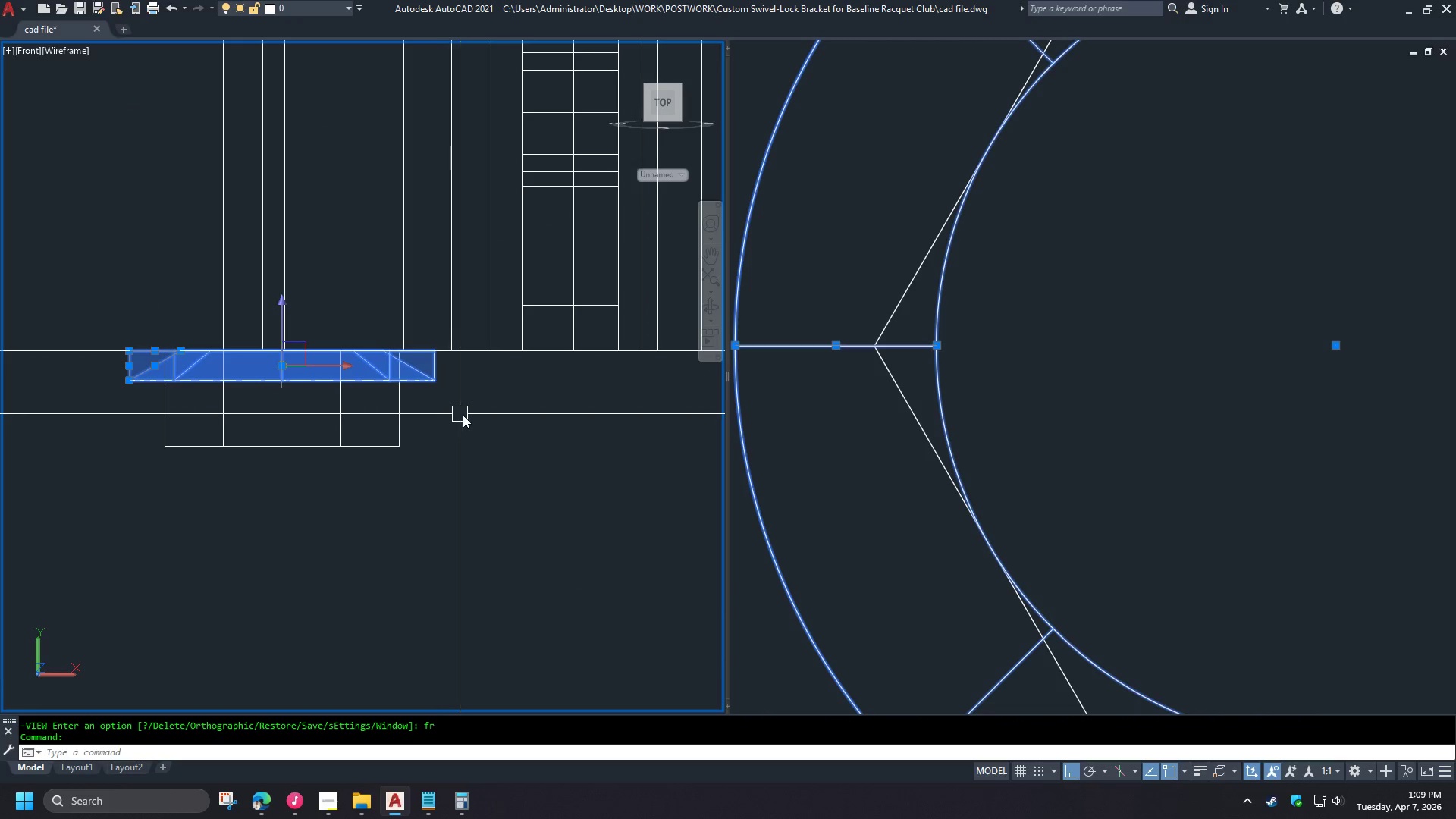 
key(U)
 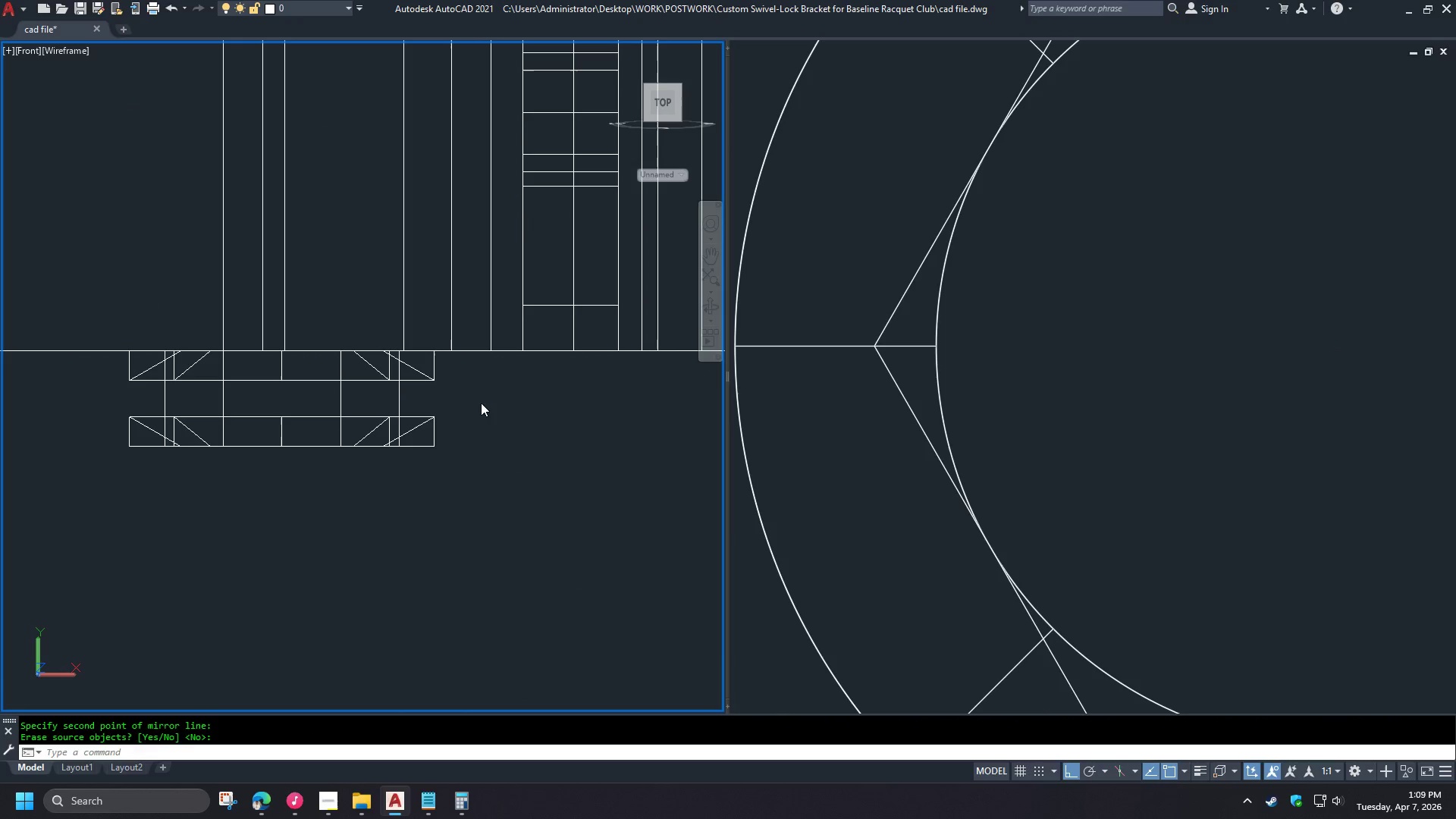 
key(Space)
 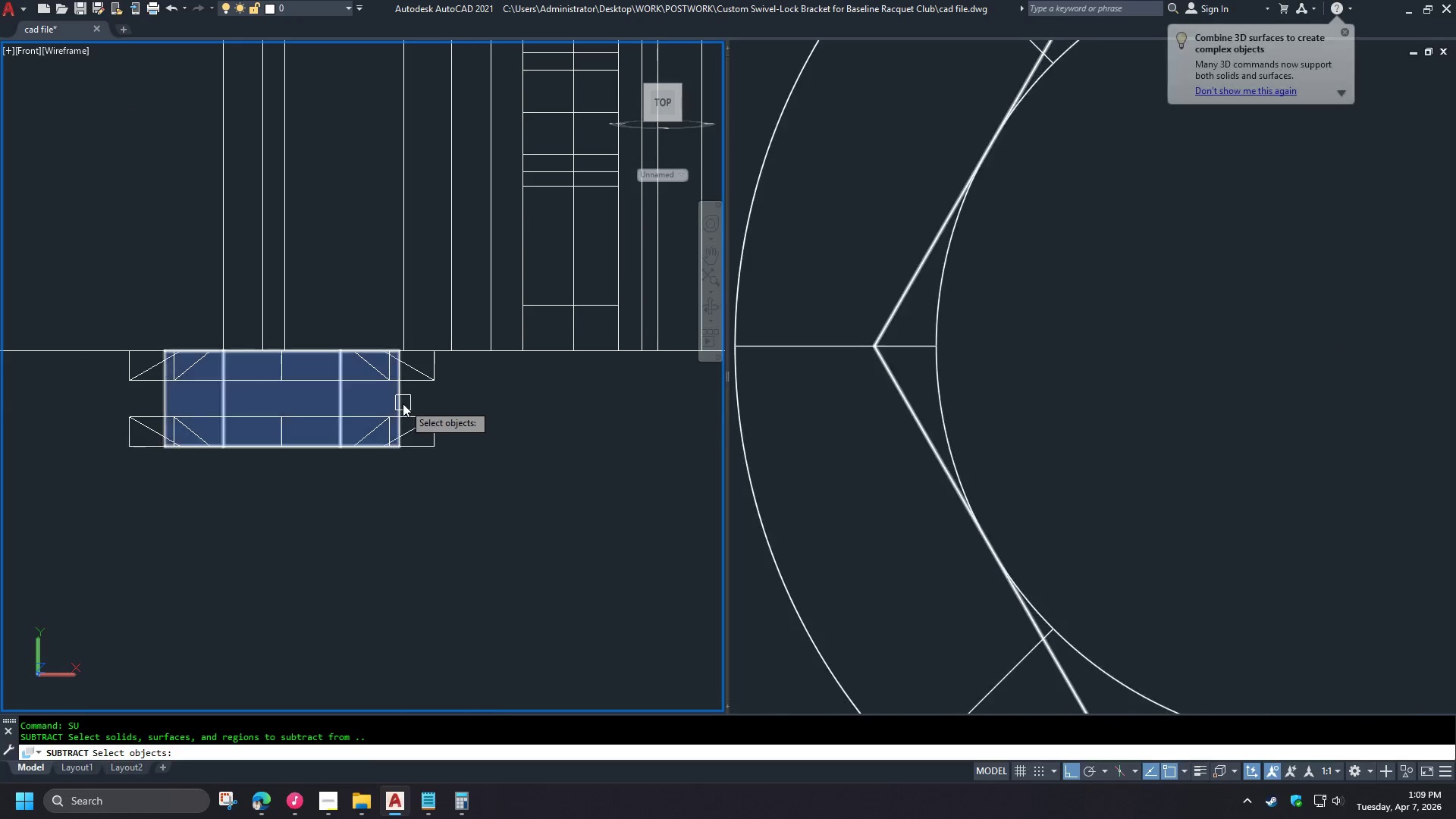 
key(Space)
 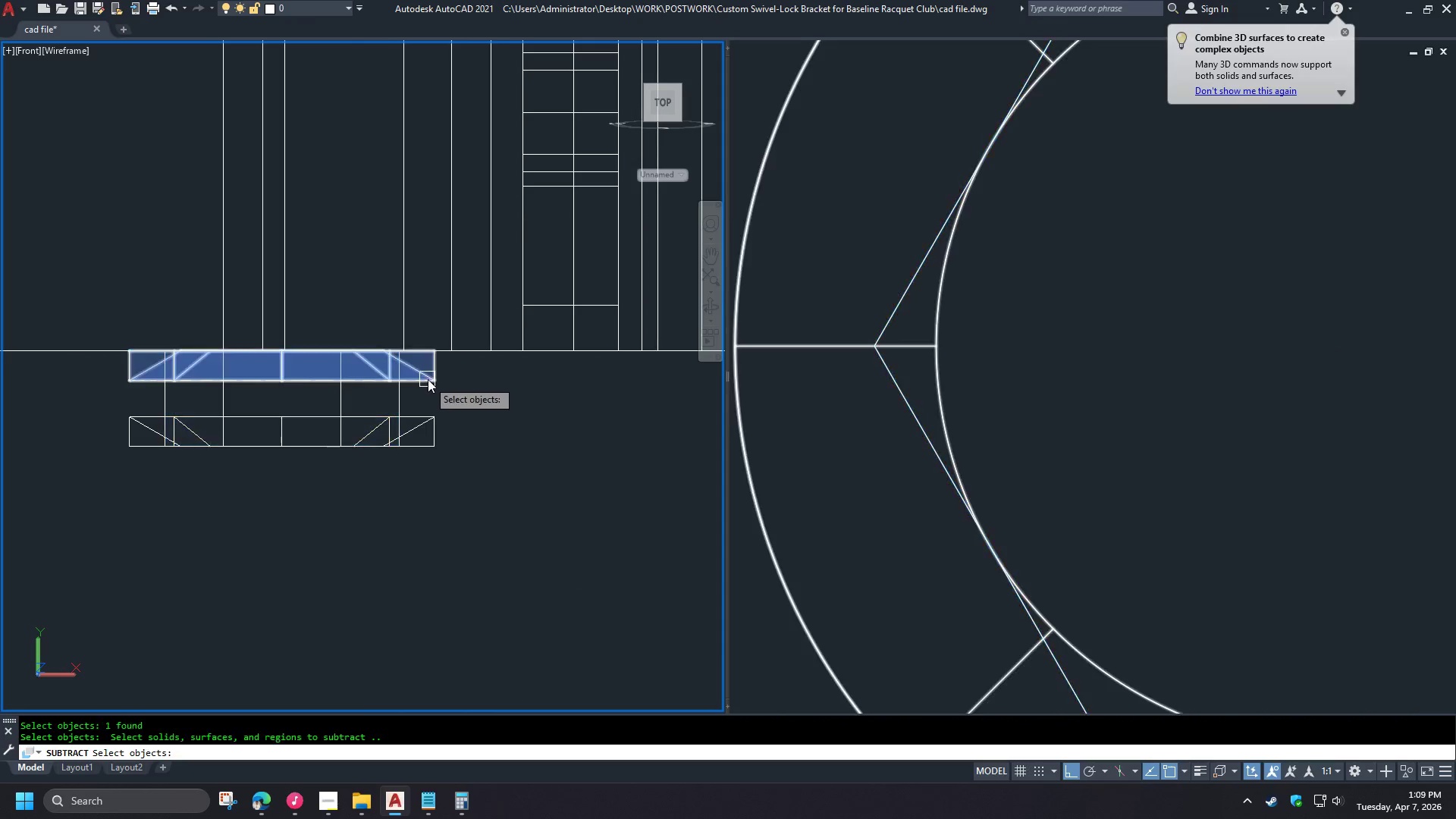 
double_click([428, 379])
 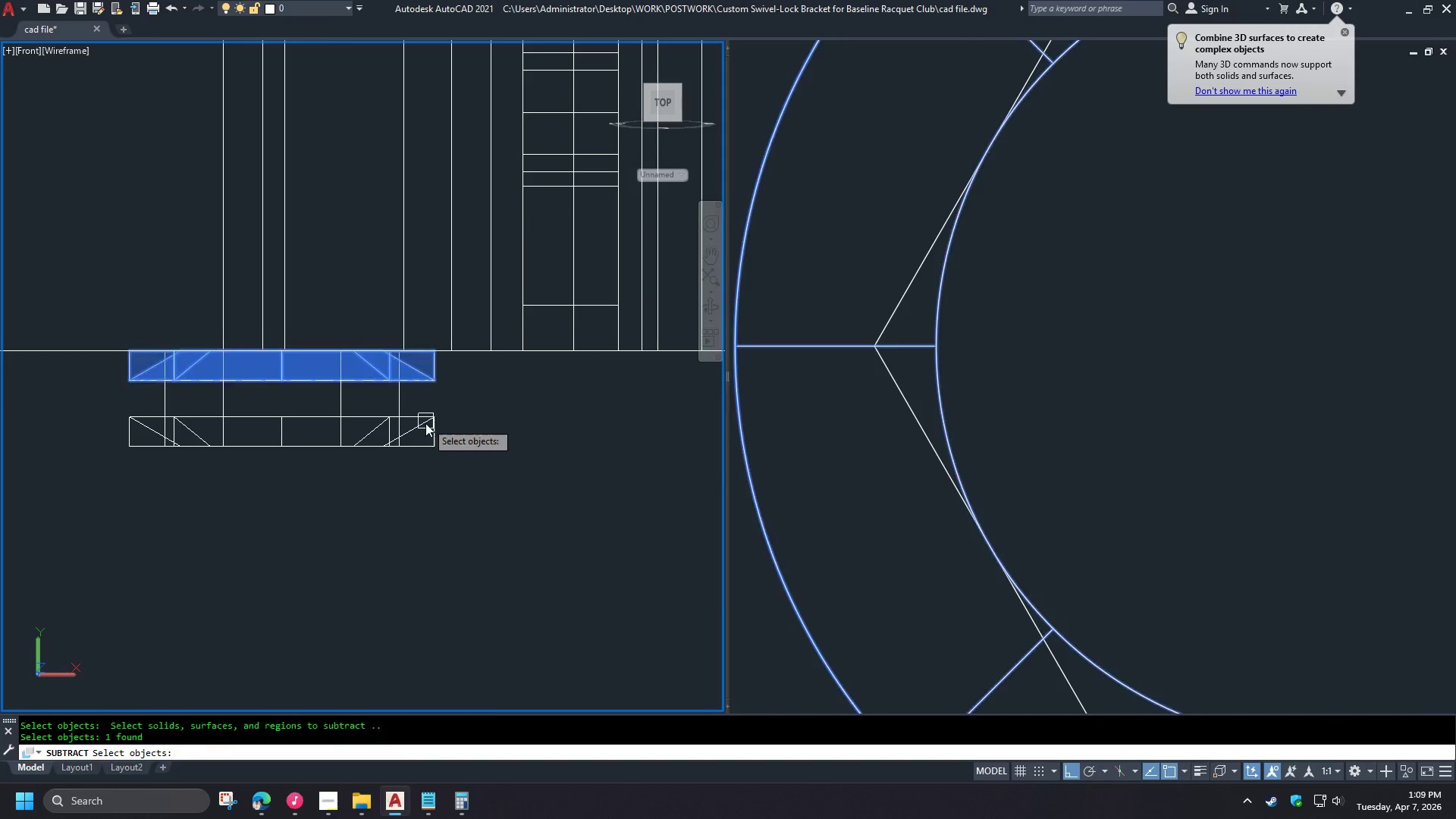 
triple_click([425, 423])
 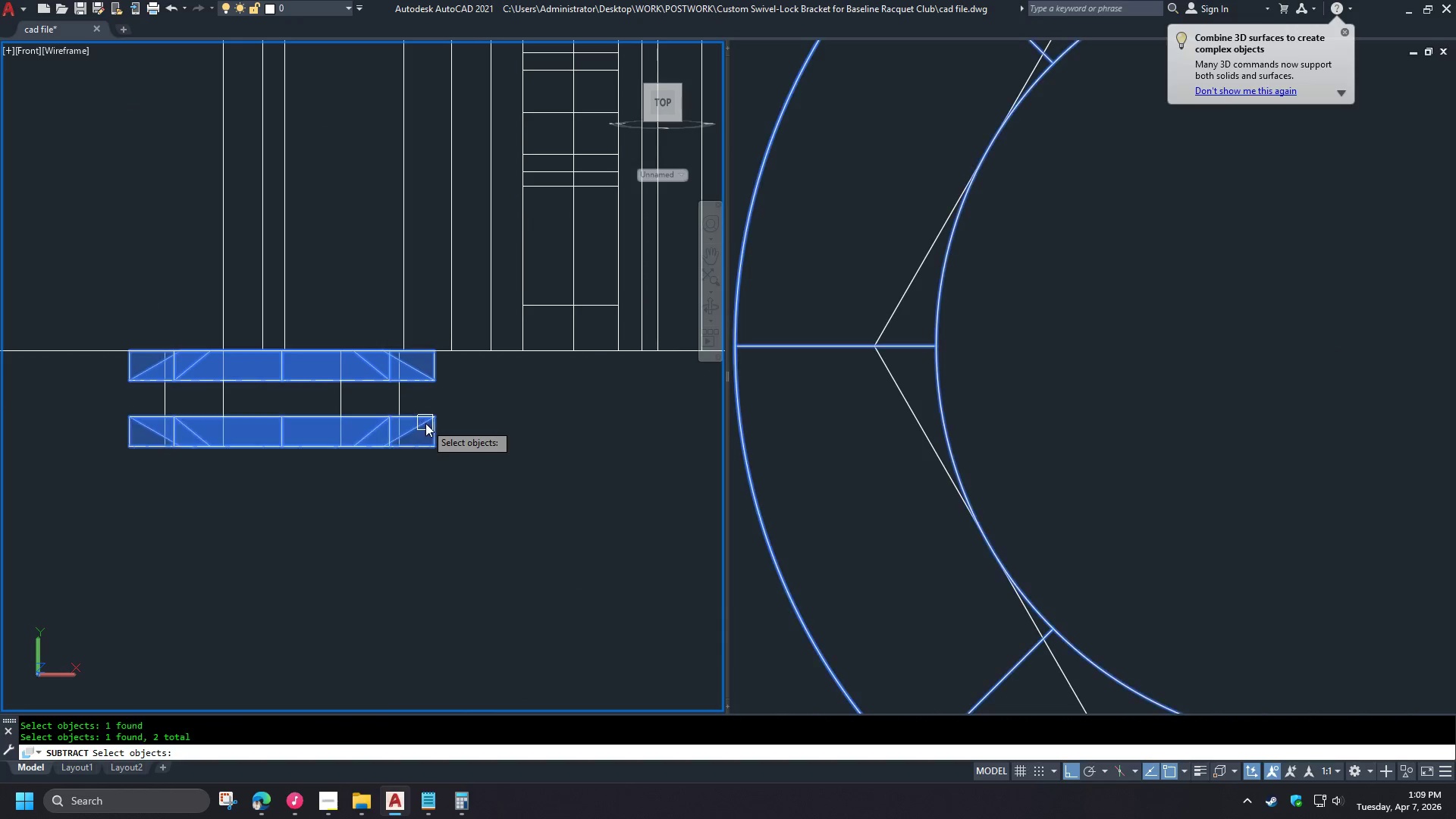 
key(Space)
 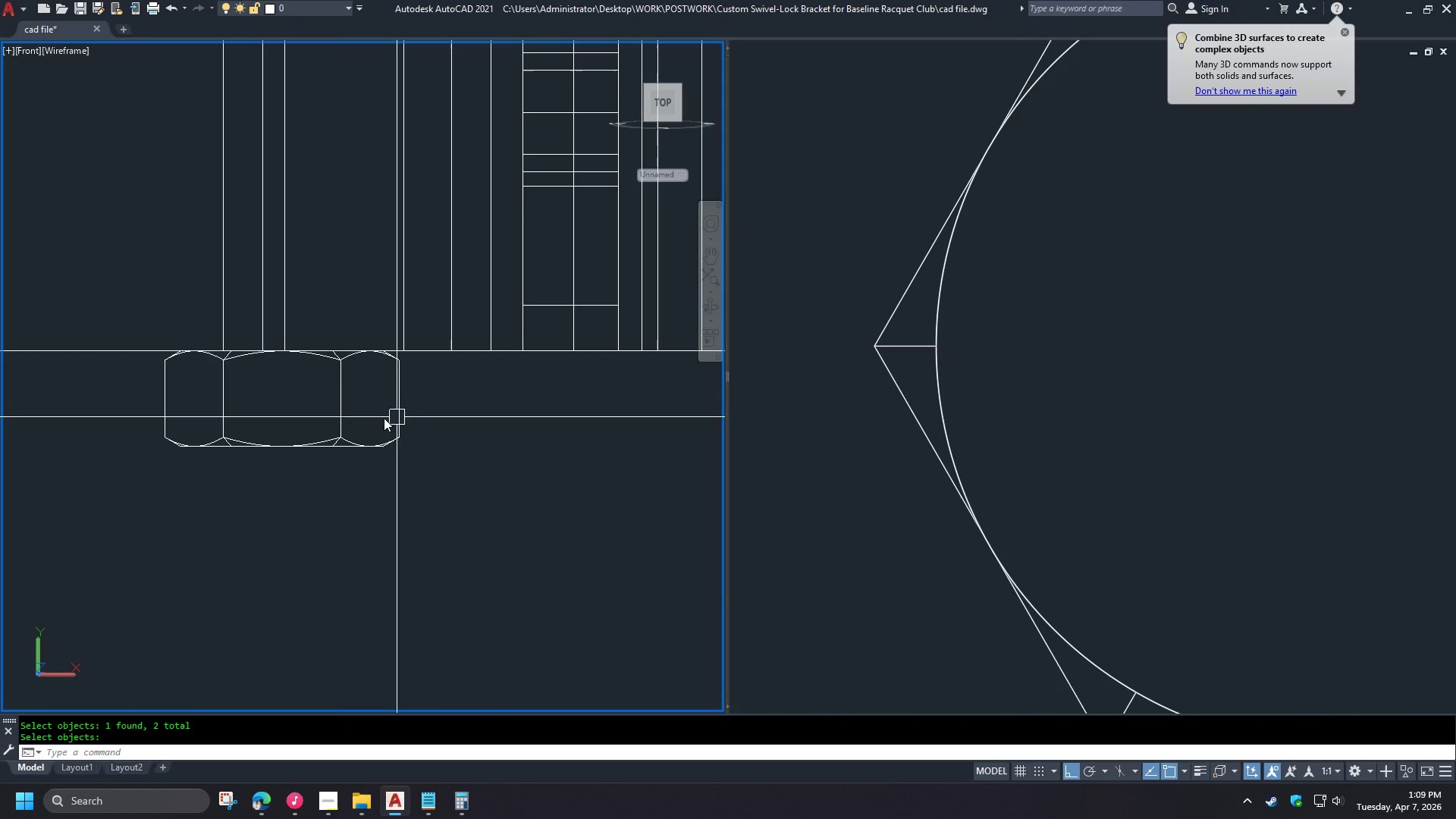 
hold_key(key=ShiftLeft, duration=0.98)
 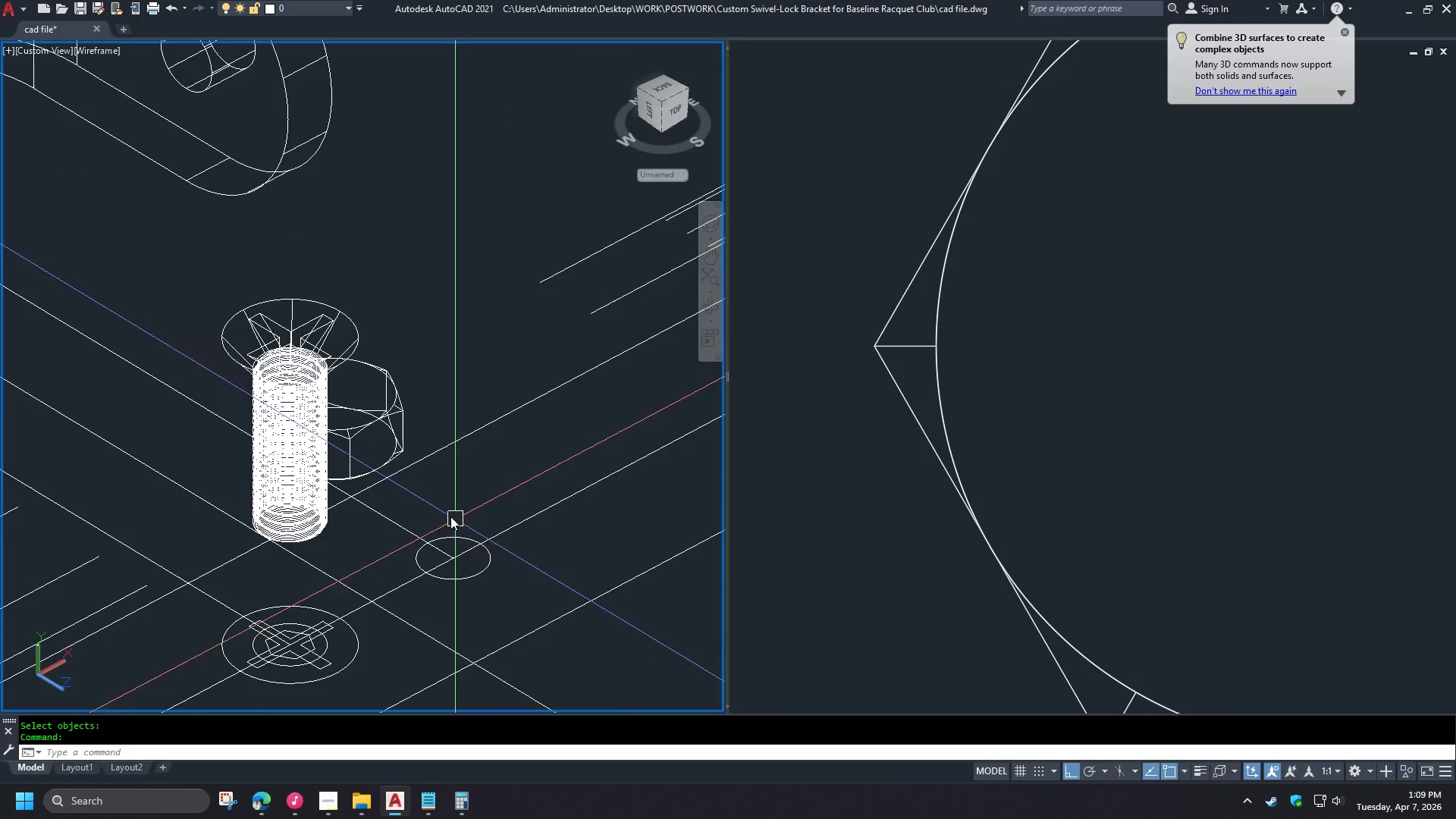 
scroll: coordinate [432, 505], scroll_direction: down, amount: 2.0
 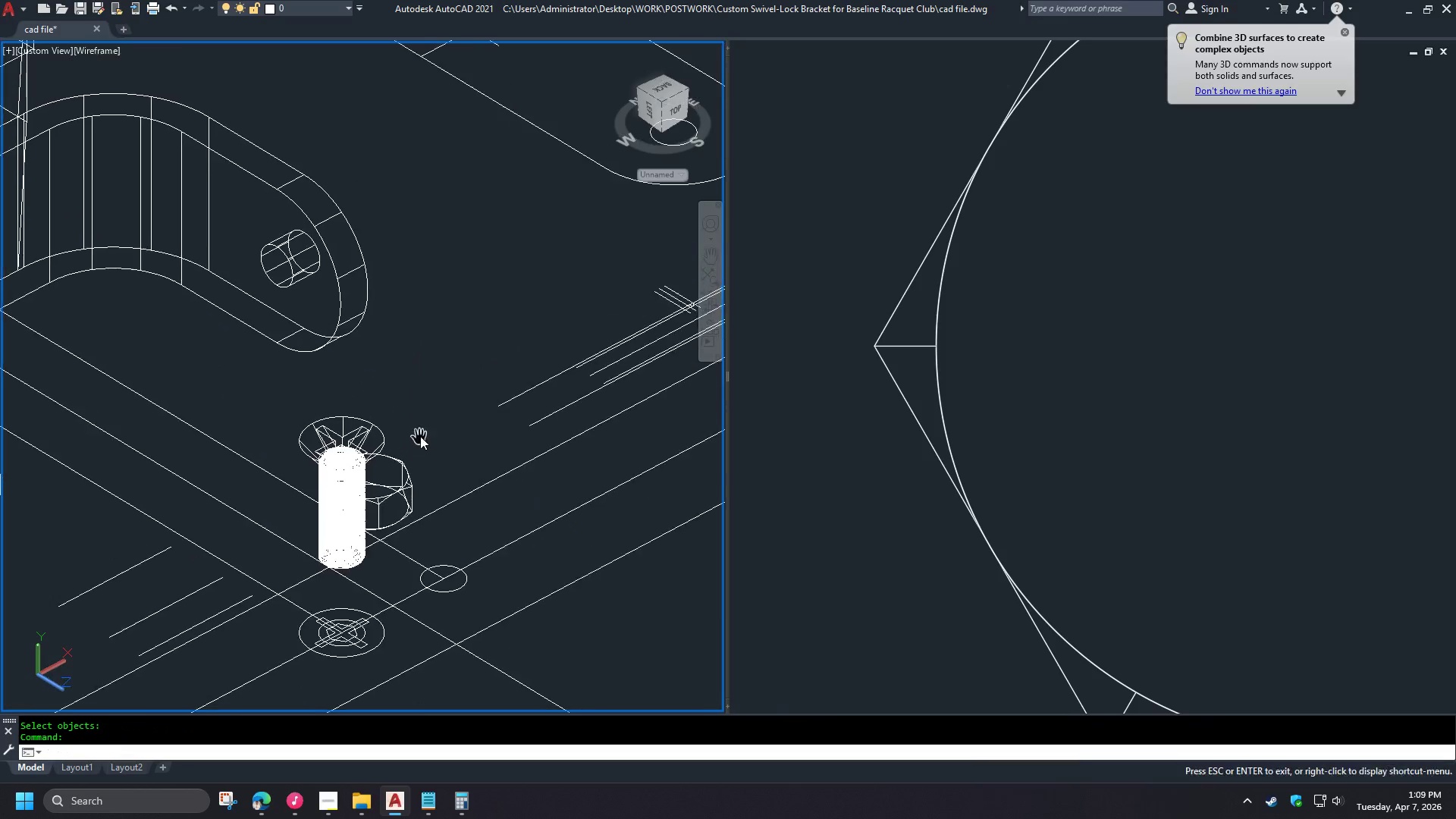 
scroll: coordinate [415, 457], scroll_direction: up, amount: 3.0
 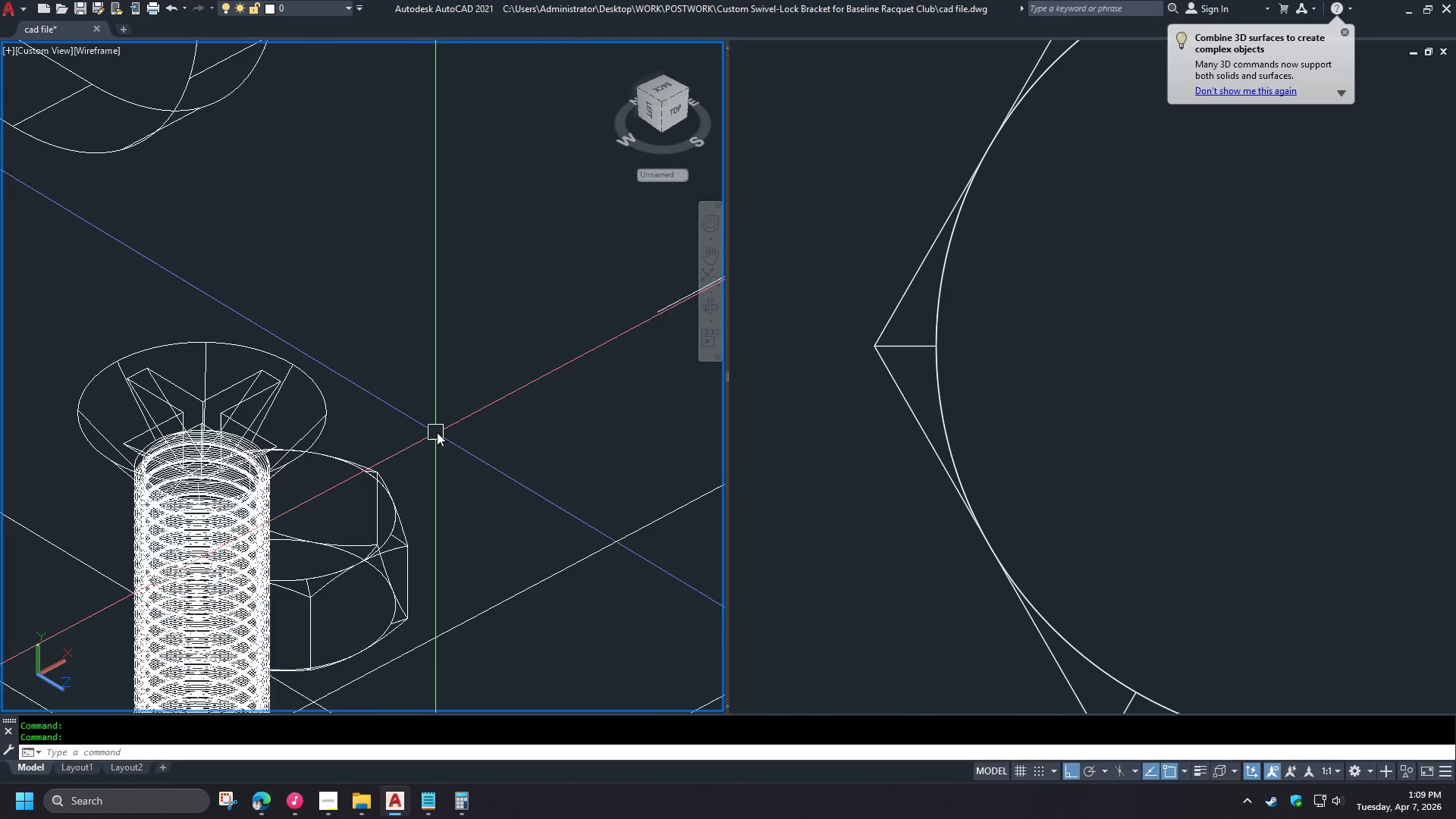 
scroll: coordinate [447, 407], scroll_direction: down, amount: 4.0
 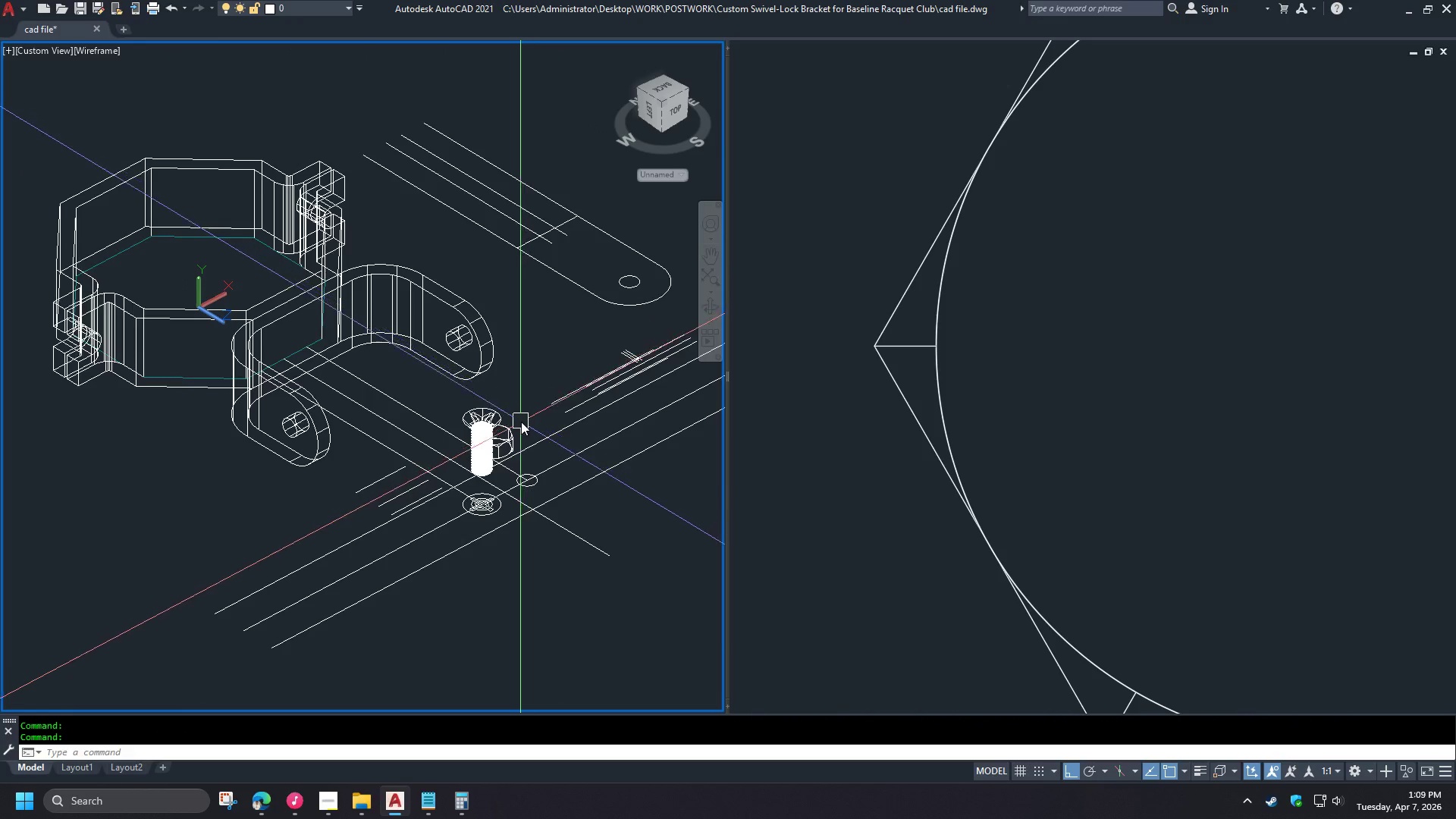 
left_click([515, 436])
 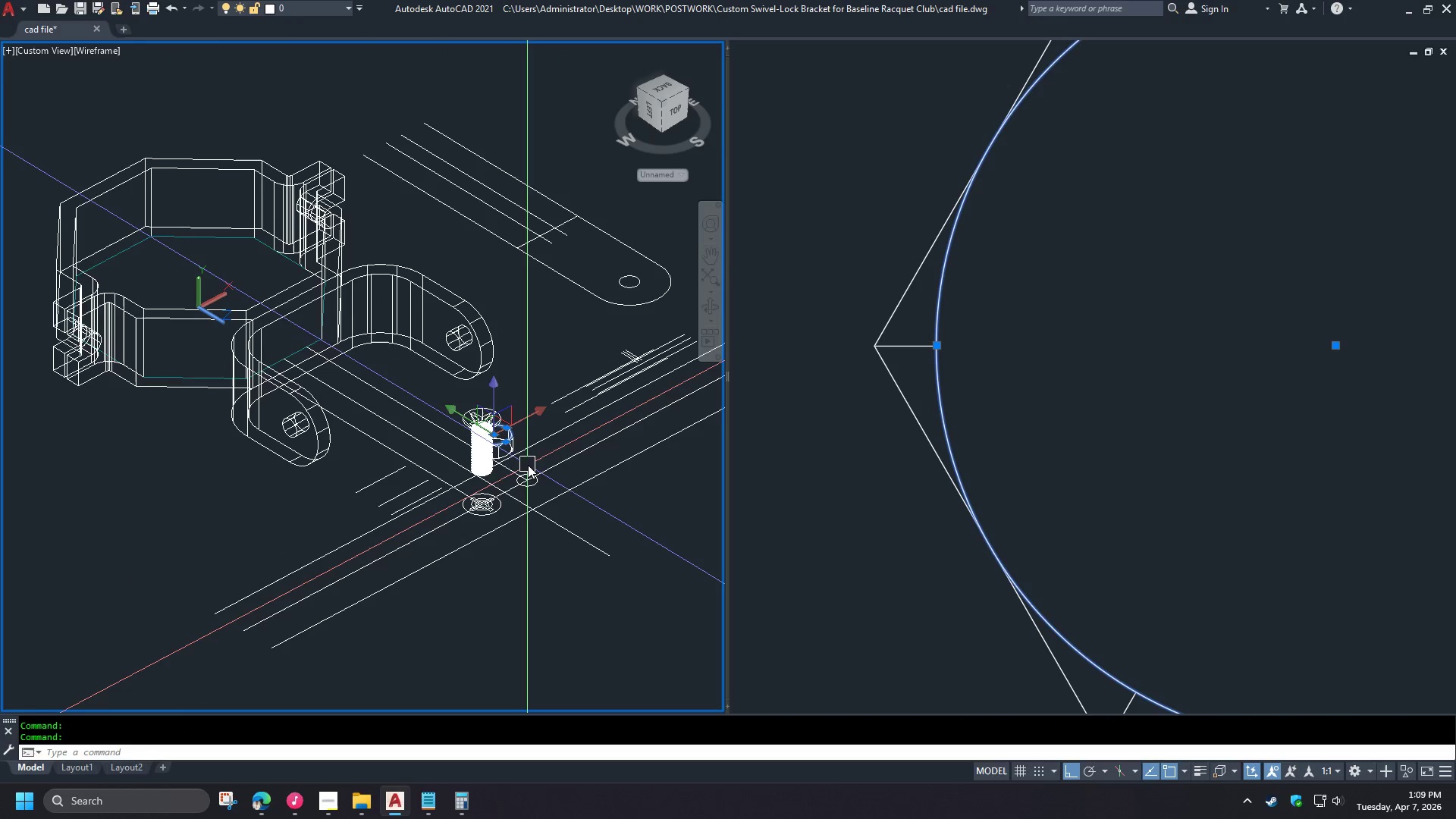 
key(Escape)
 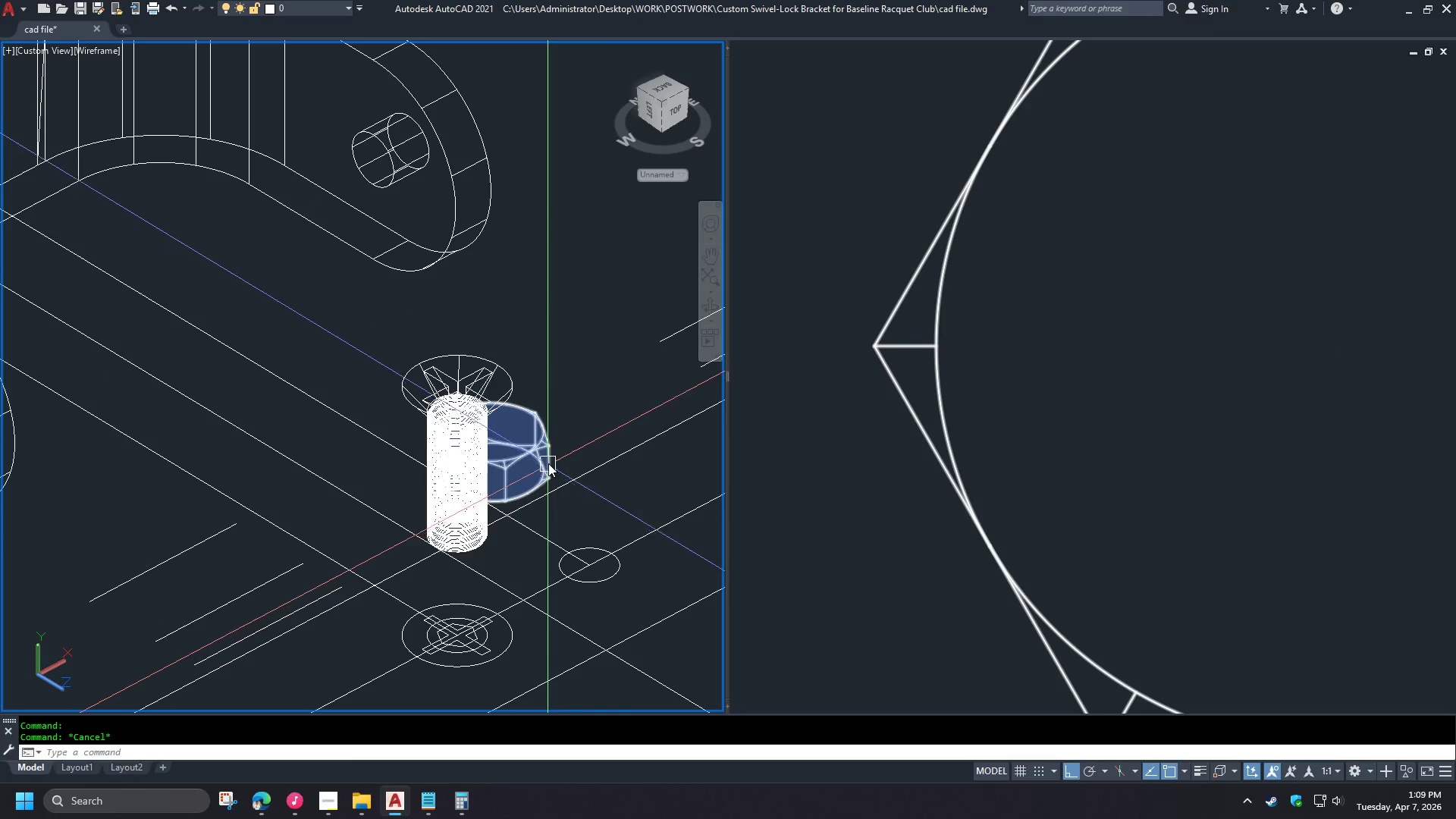 
left_click([547, 462])
 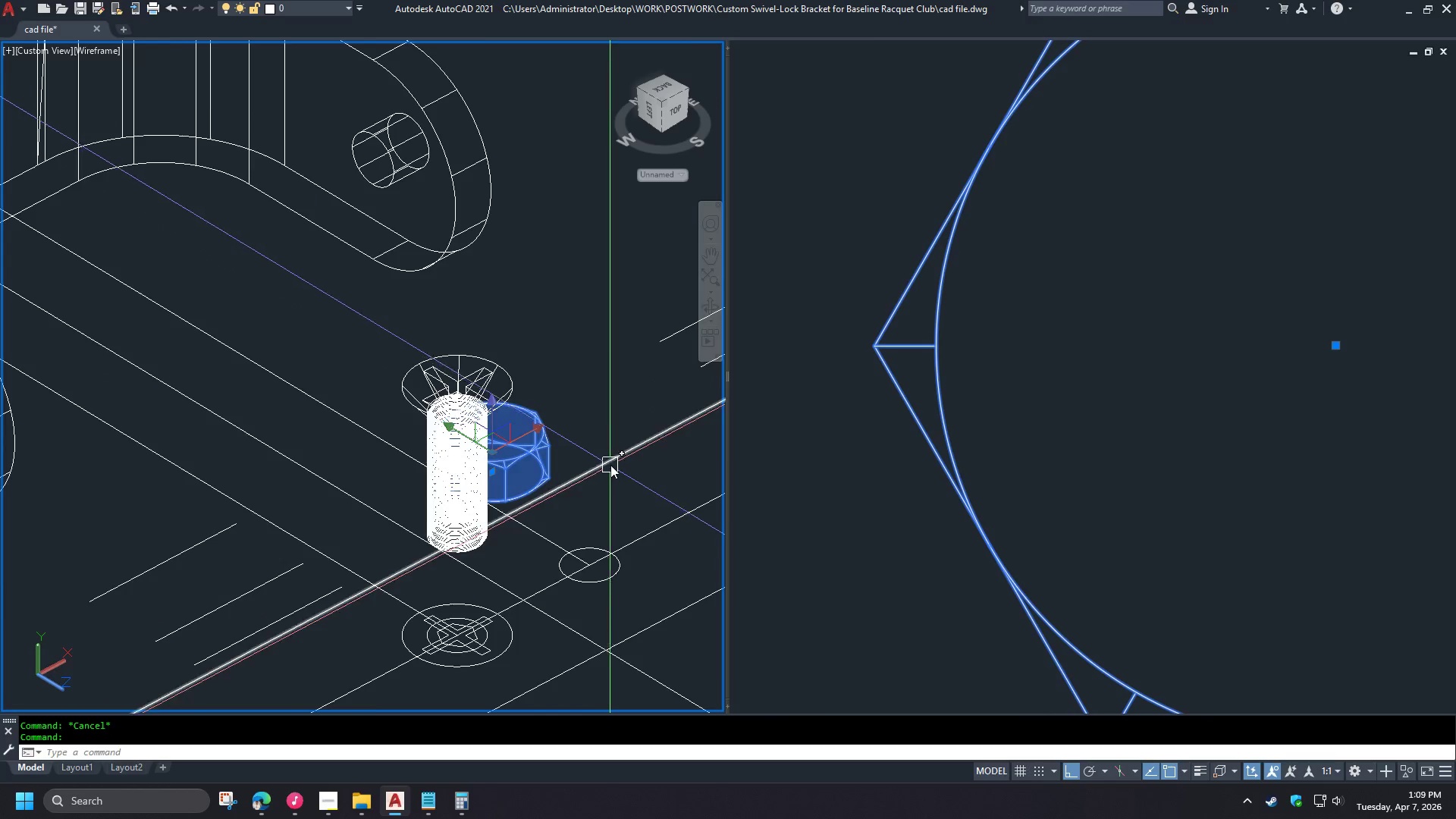 
key(M)
 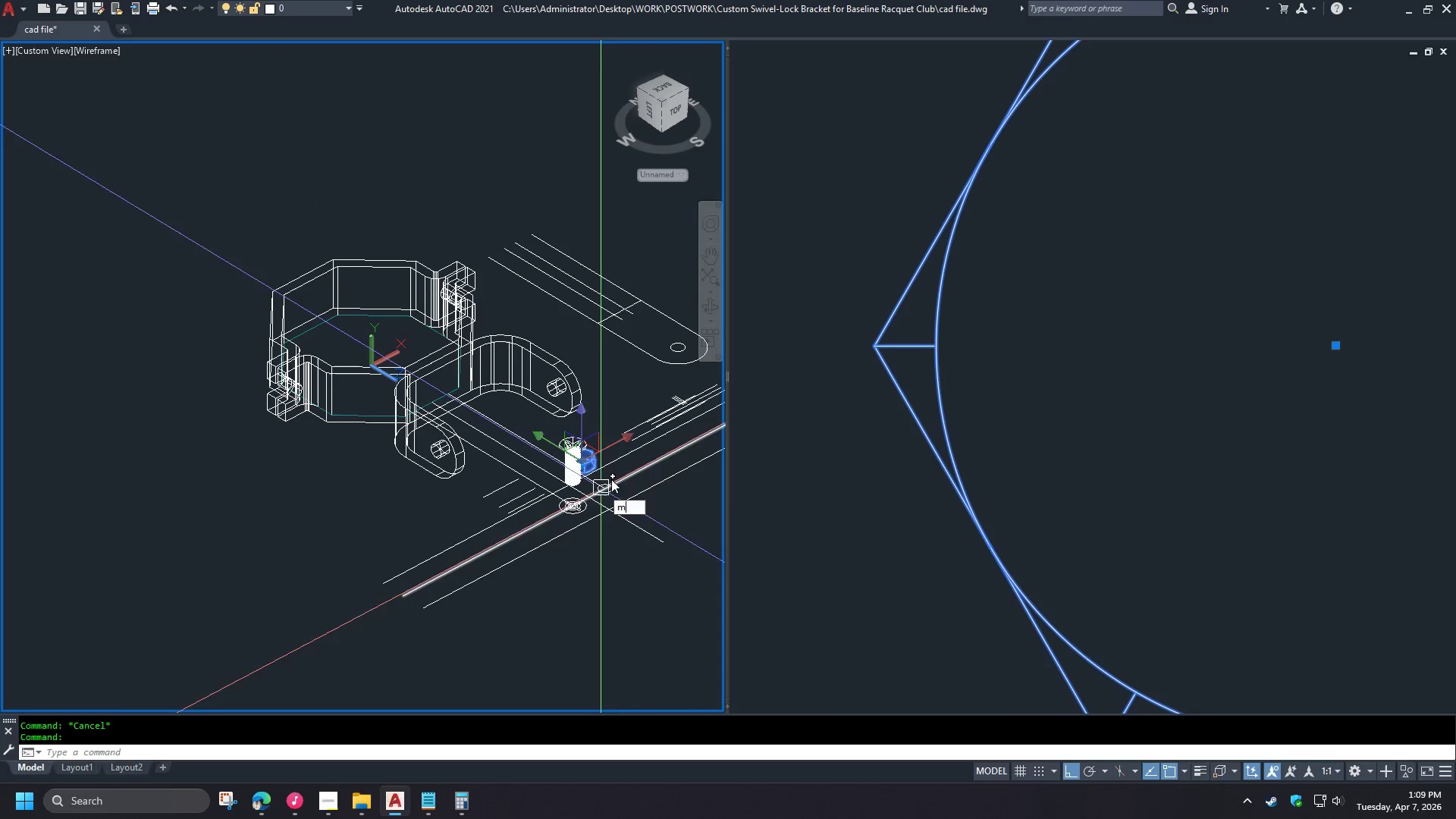 
key(Space)
 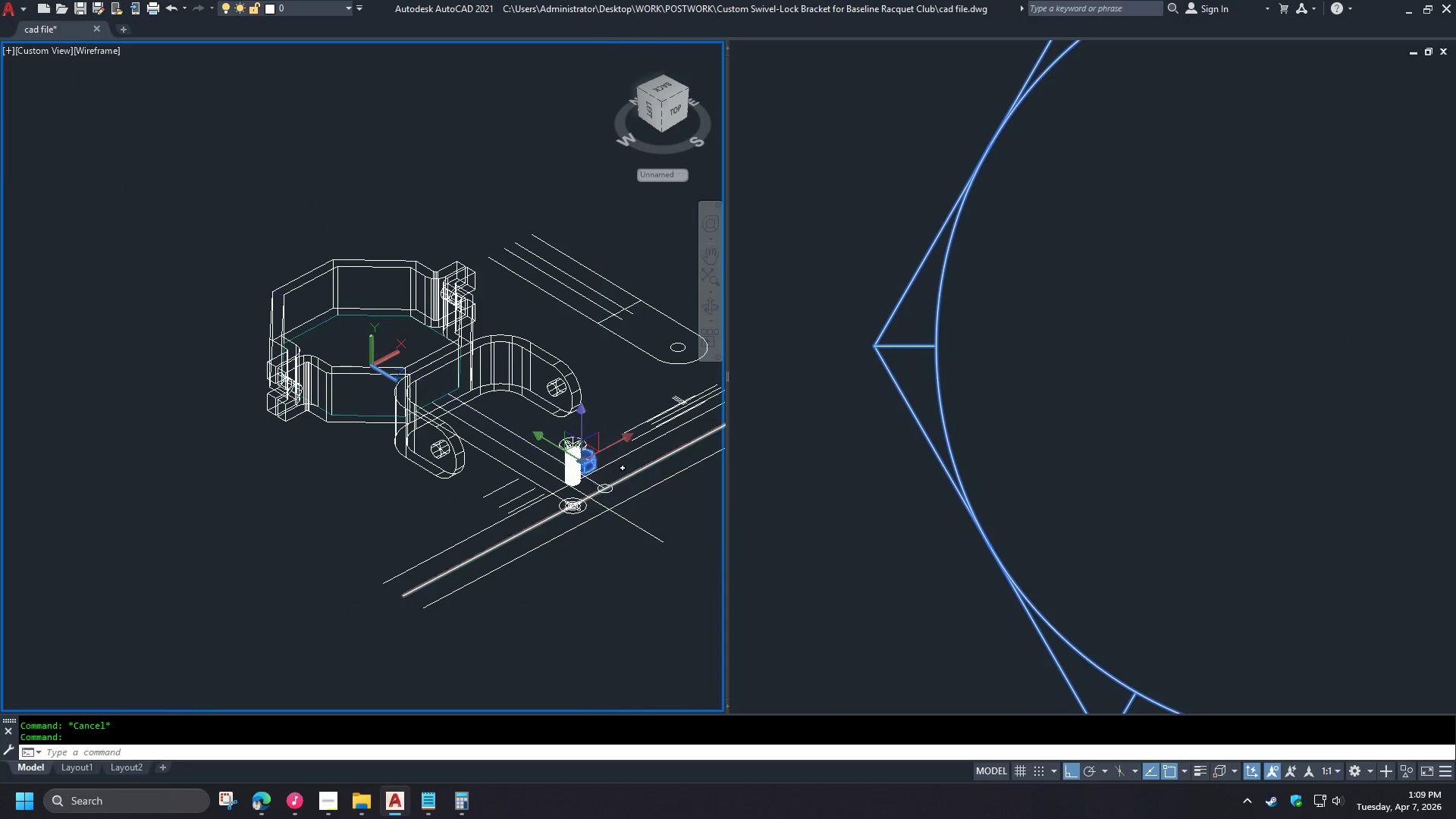 
left_click([611, 479])
 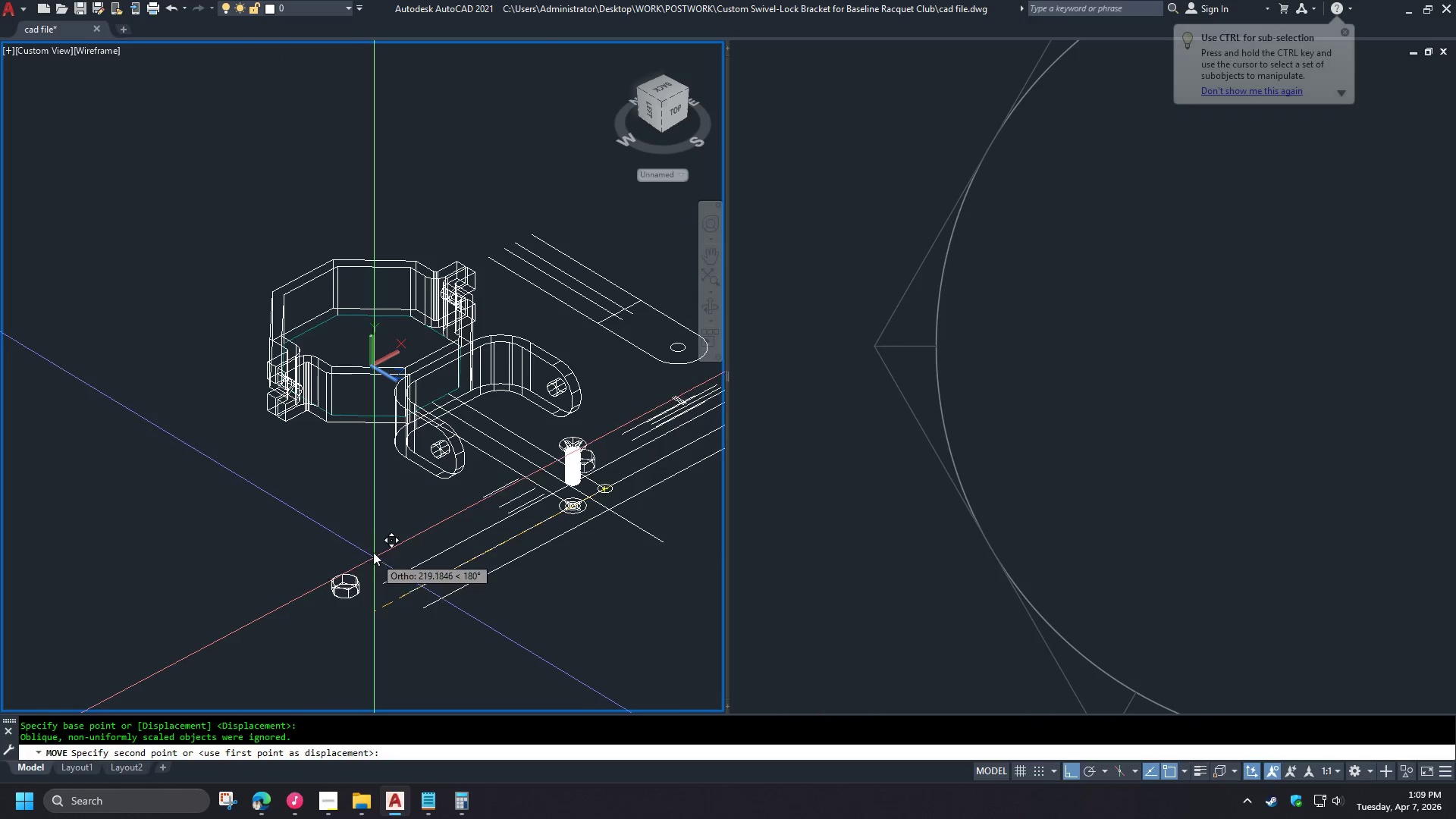 
hold_key(key=ShiftLeft, duration=1.12)
 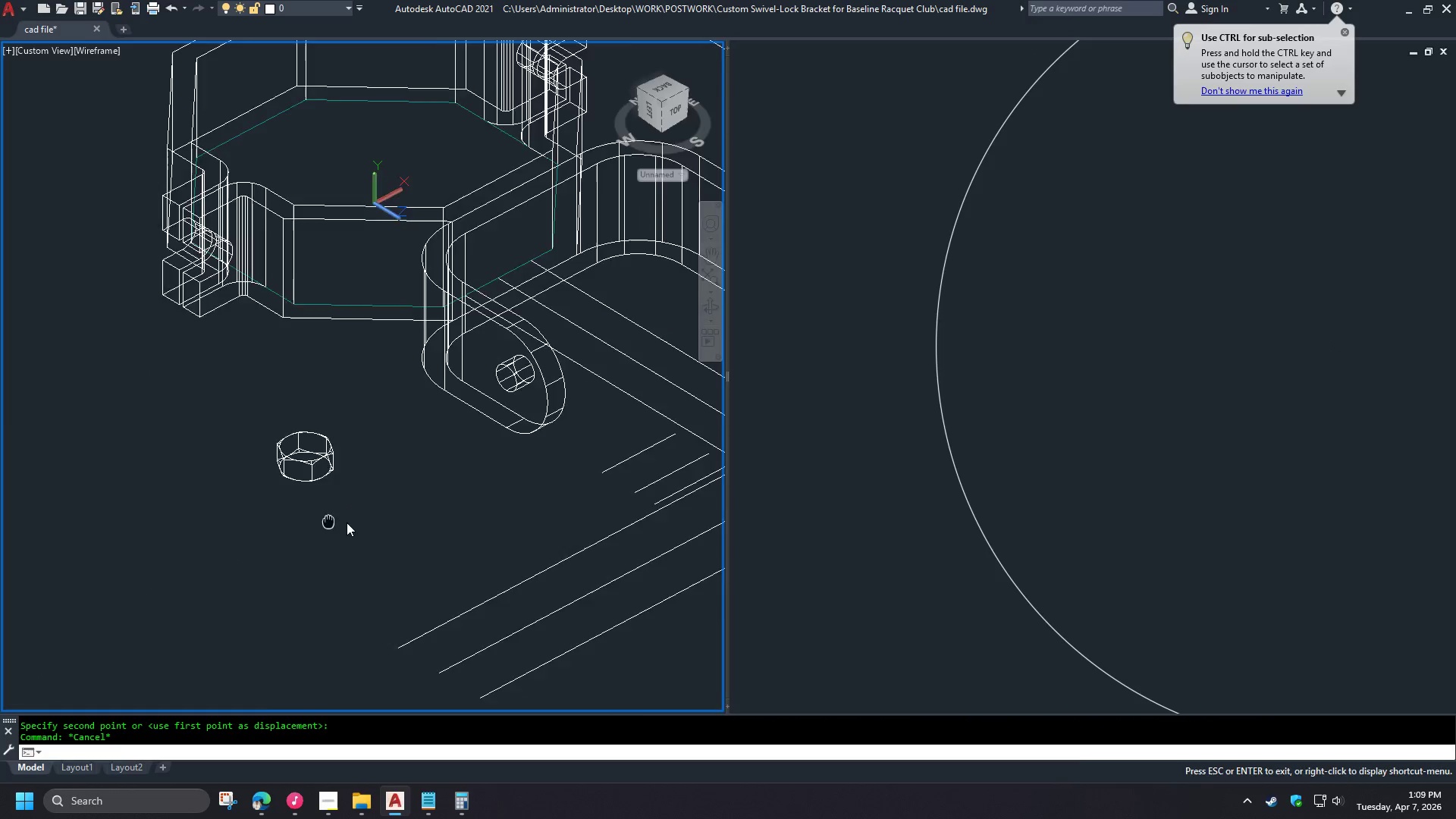 
scroll: coordinate [494, 433], scroll_direction: up, amount: 3.0
 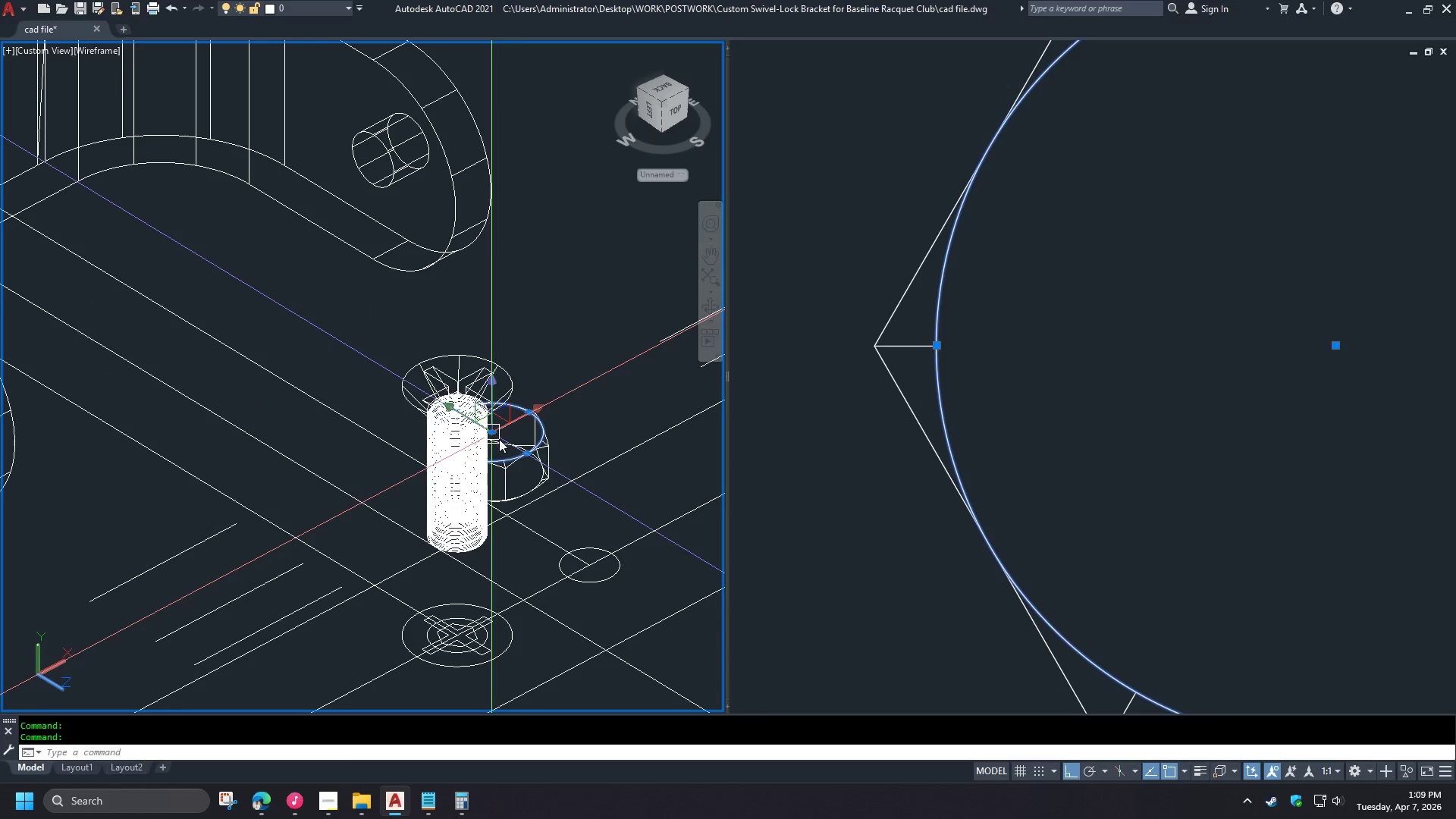 
left_click([349, 504])
 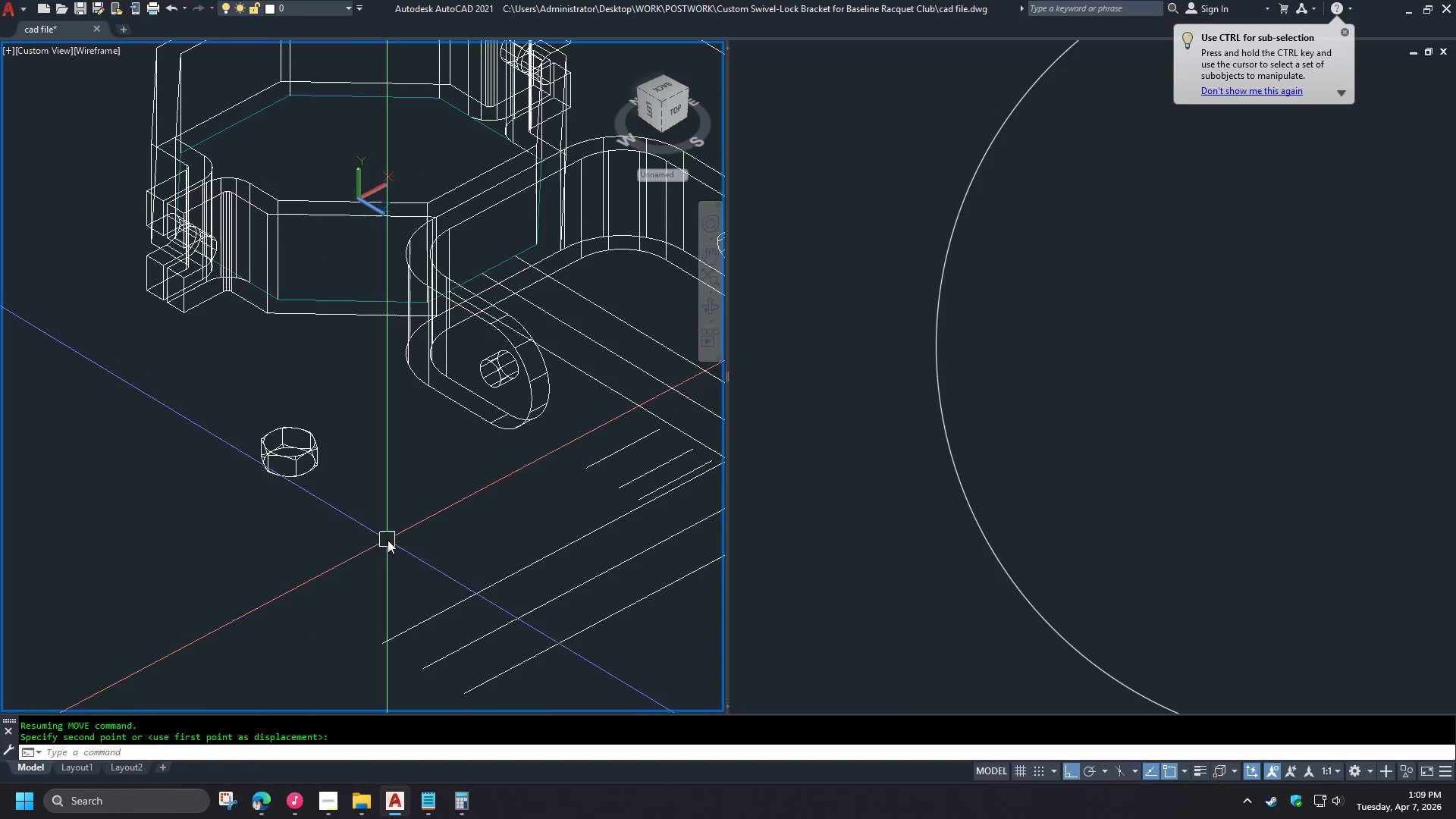 
scroll: coordinate [610, 465], scroll_direction: down, amount: 3.0
 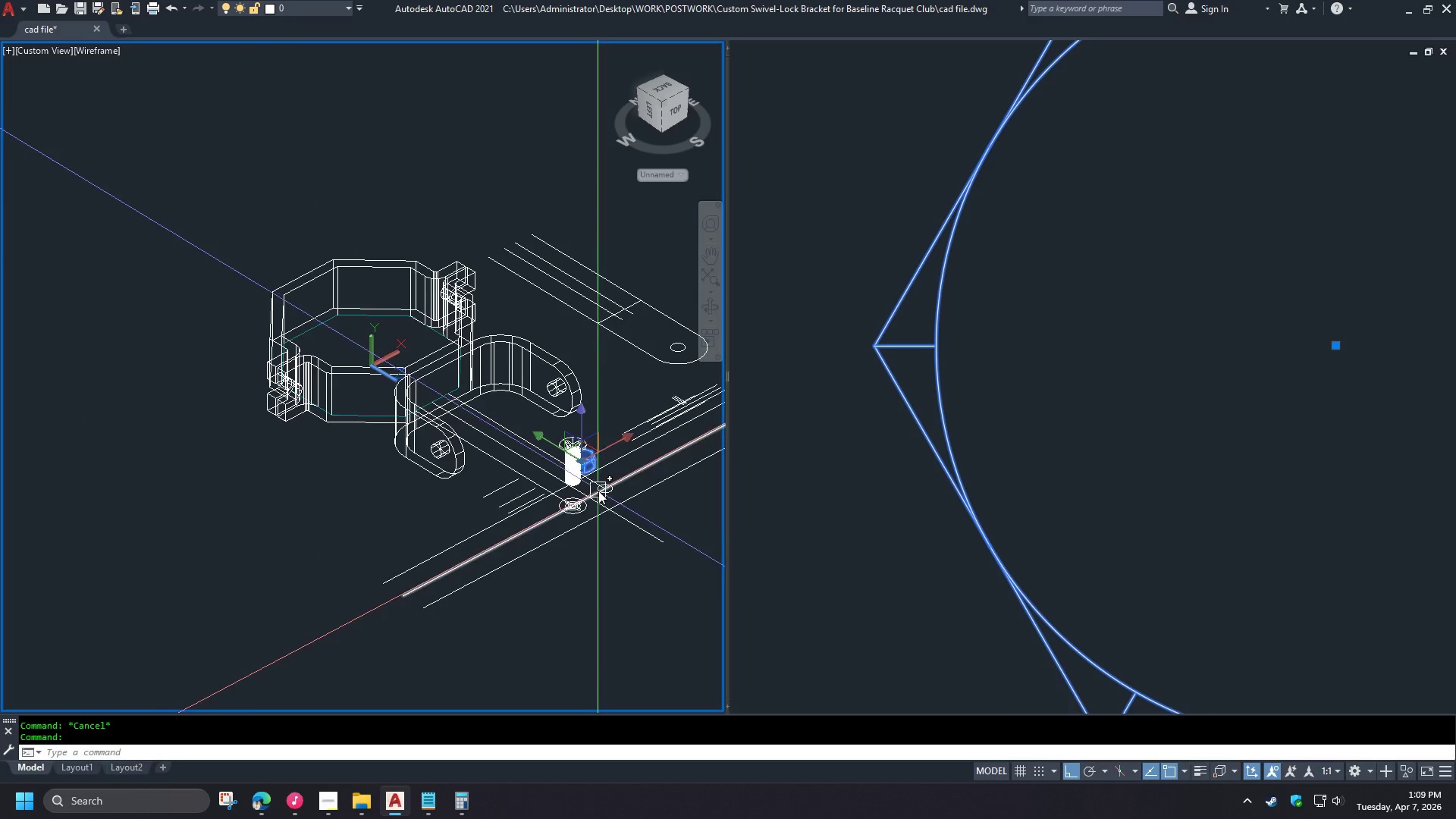 
key(Escape)
 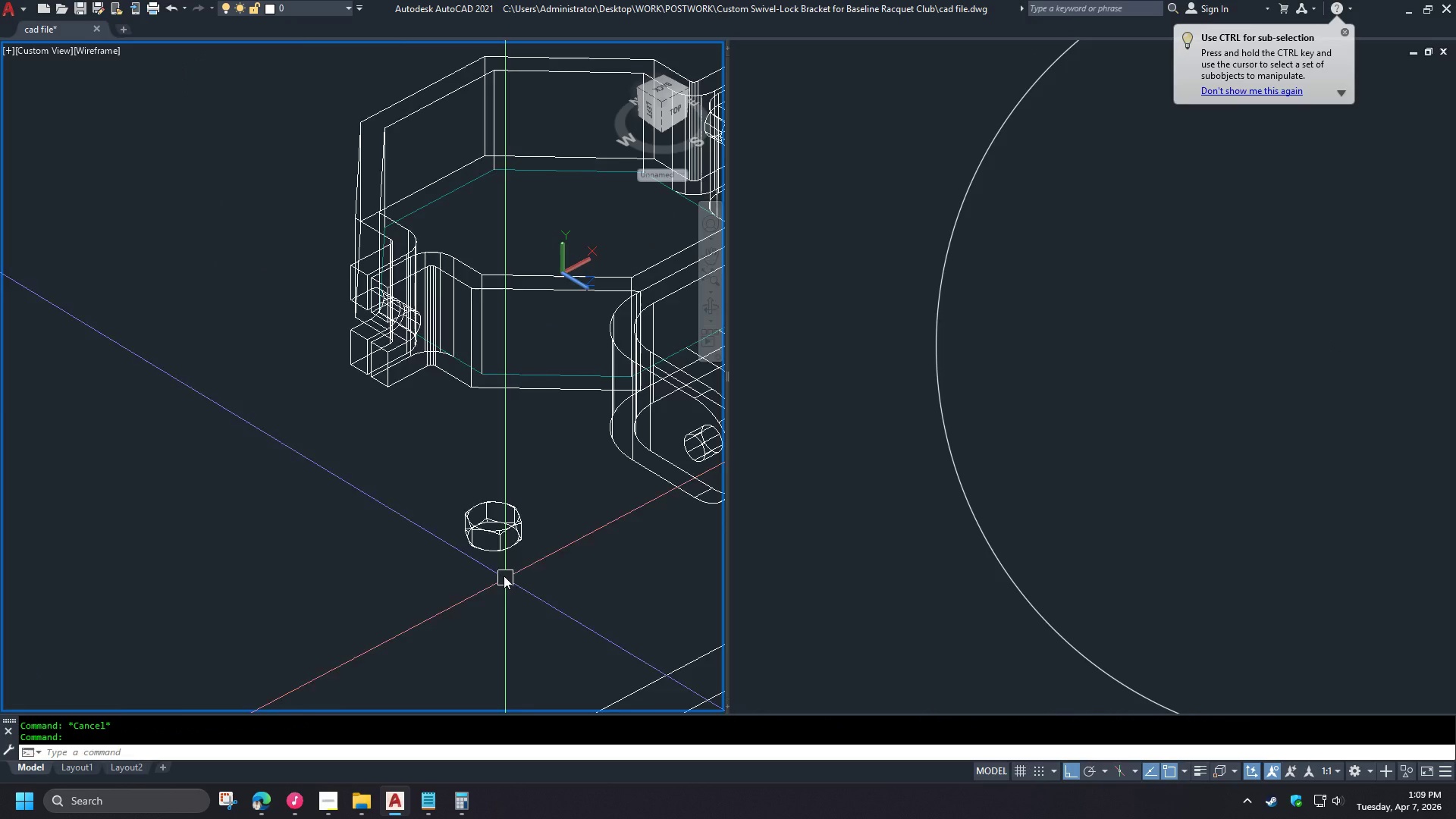 
left_click([494, 544])
 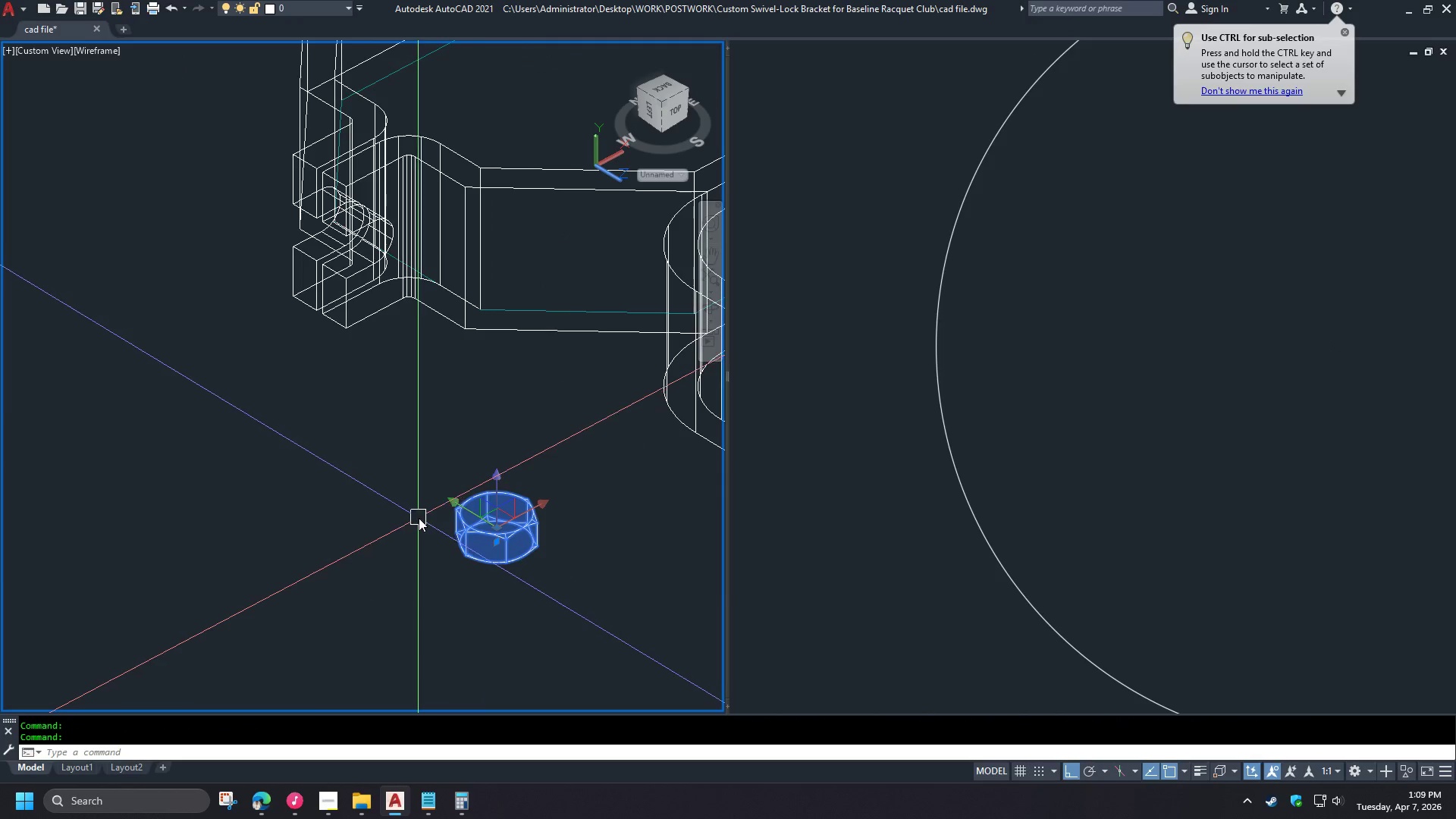 
scroll: coordinate [384, 527], scroll_direction: up, amount: 2.0
 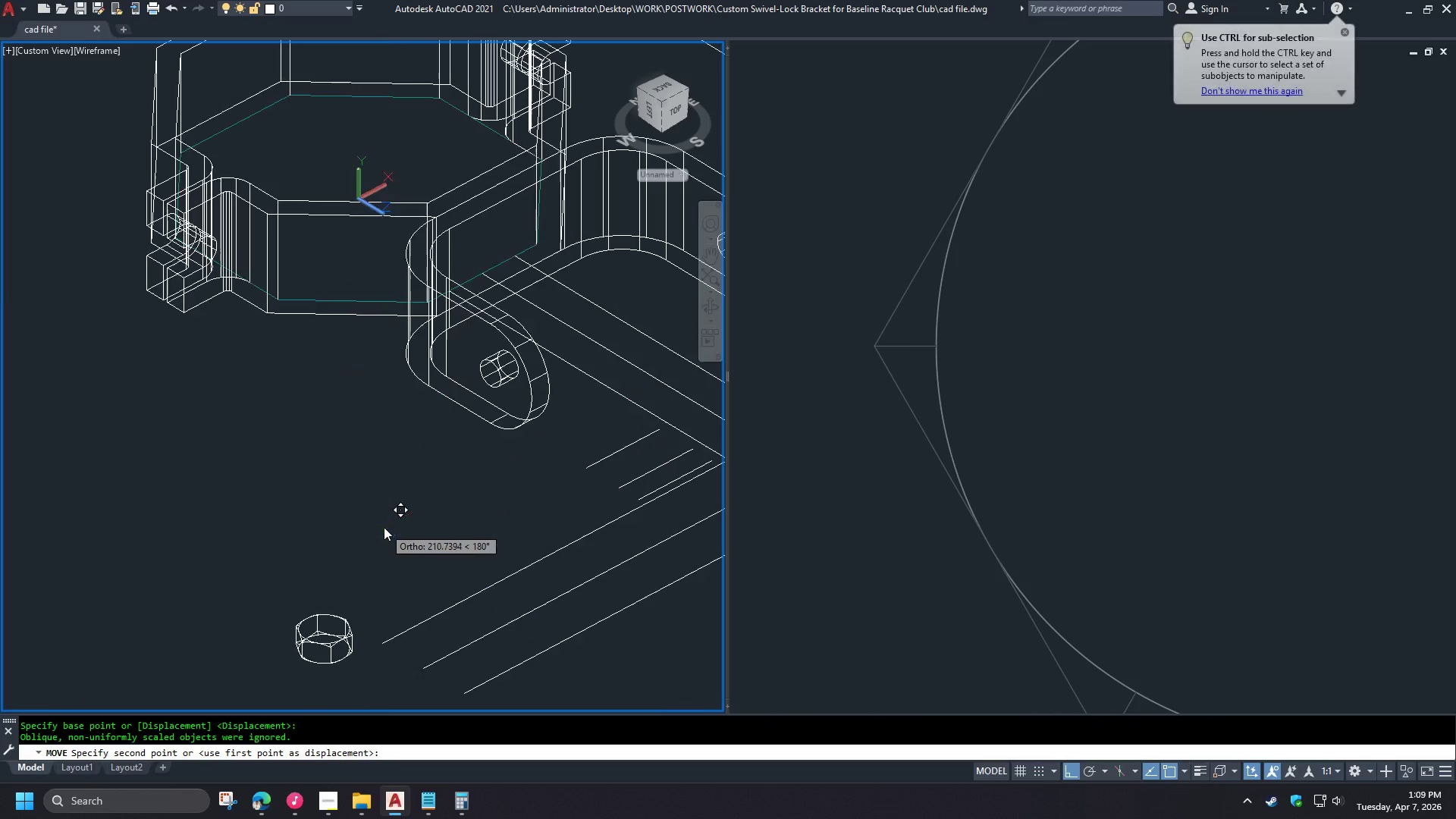 
type(co )
 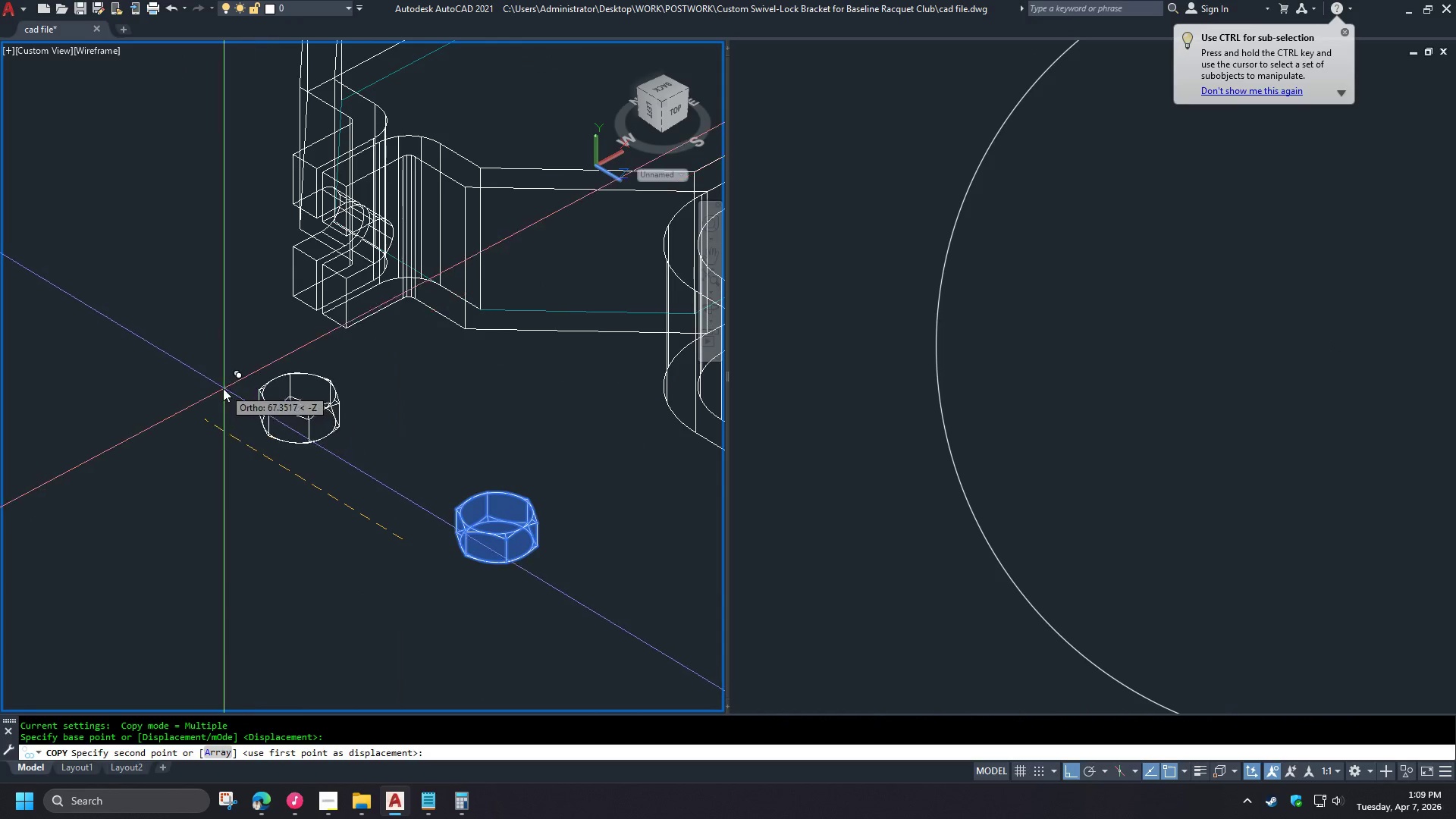 
left_click([216, 395])
 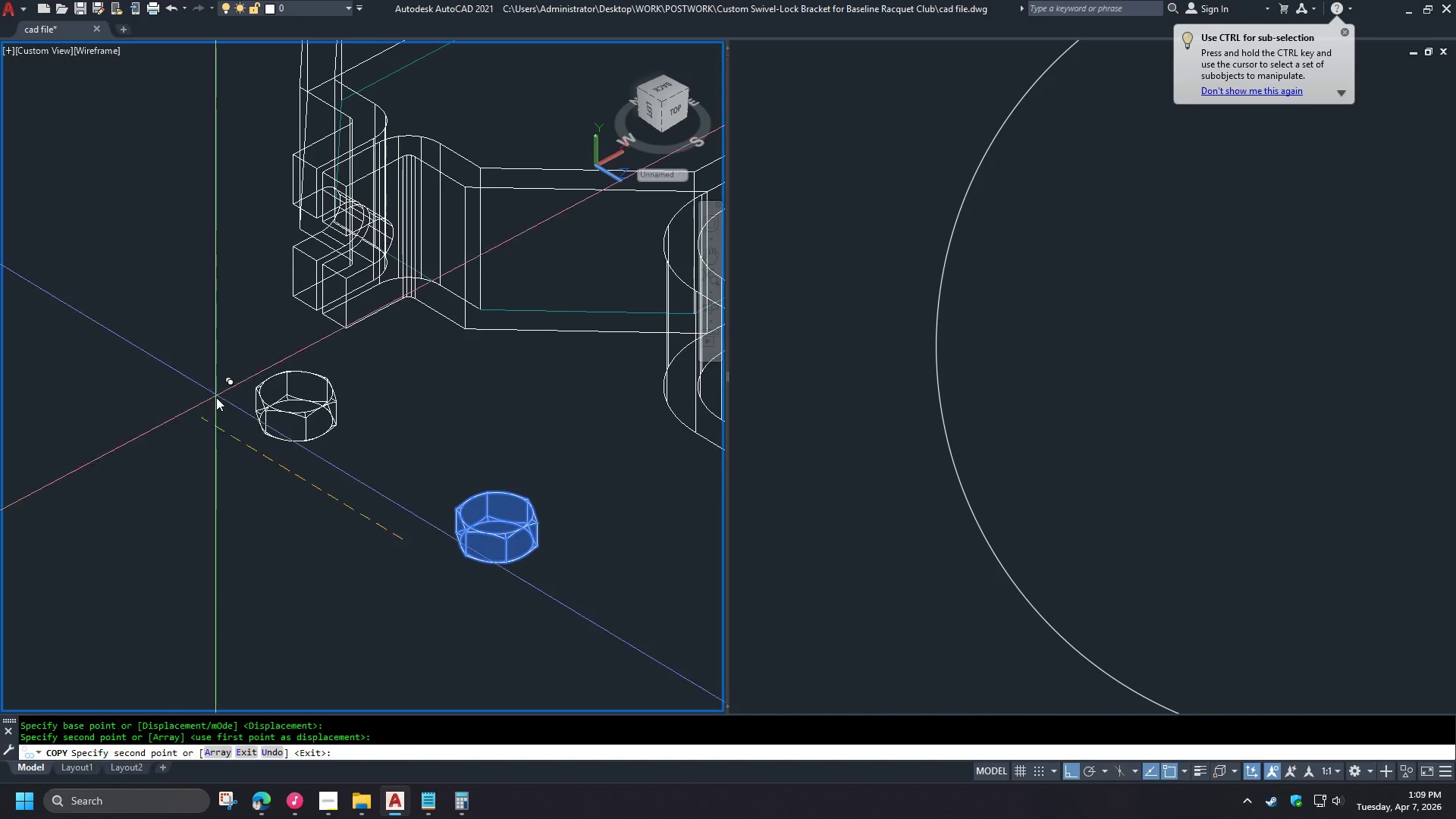 
key(Space)
 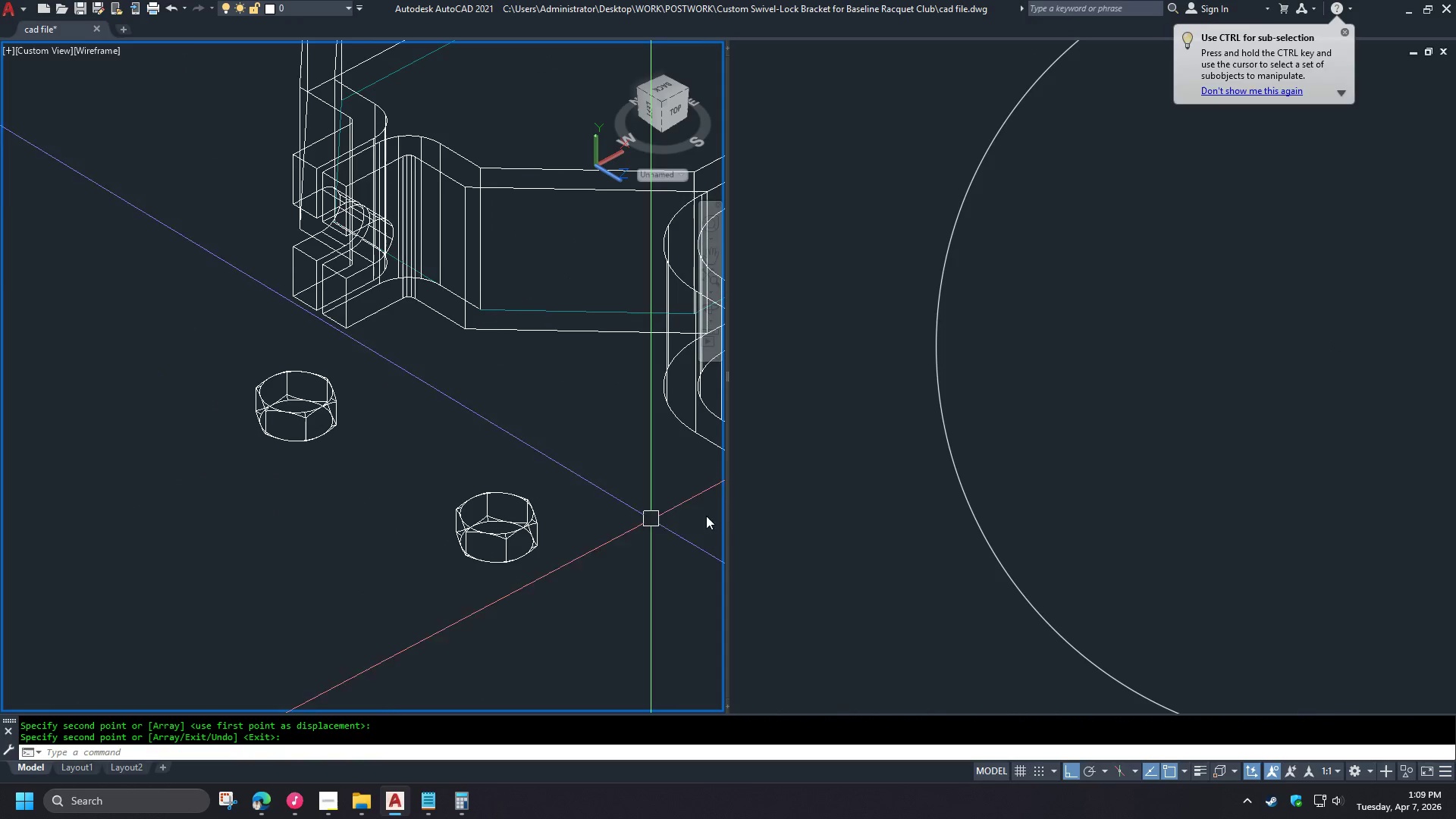 
scroll: coordinate [485, 522], scroll_direction: up, amount: 1.0
 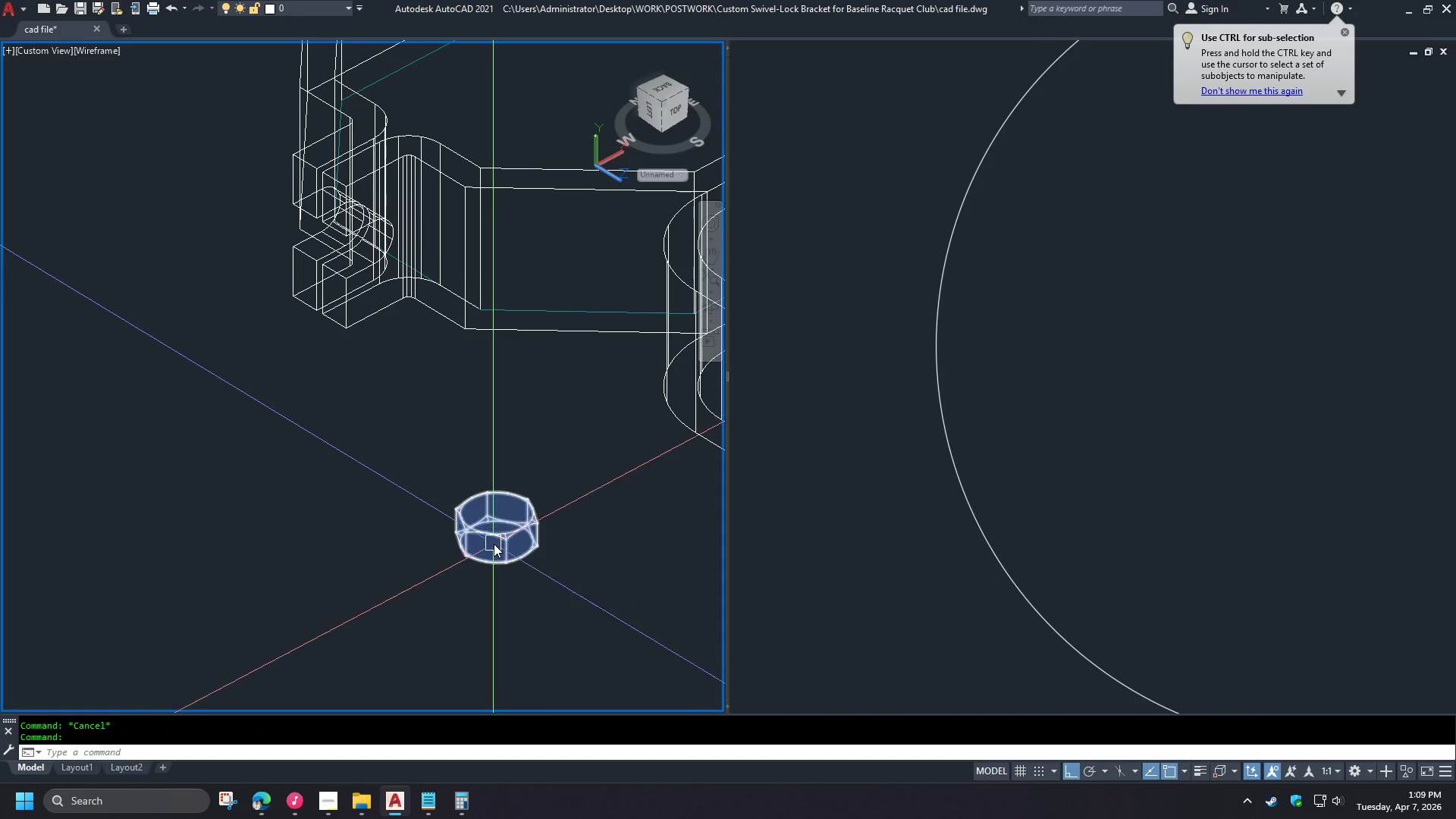 
left_click([883, 464])
 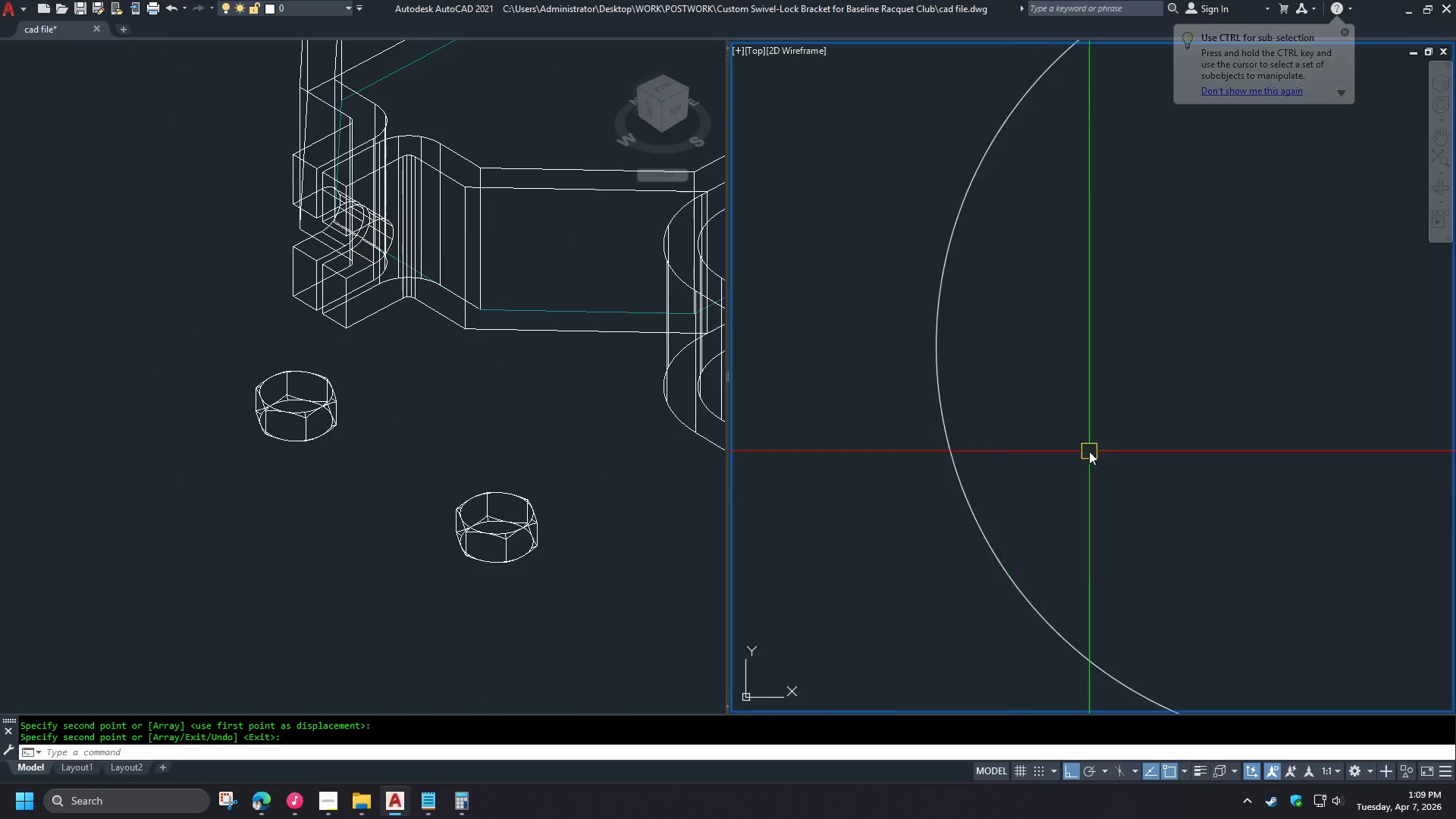 
scroll: coordinate [1163, 416], scroll_direction: down, amount: 8.0
 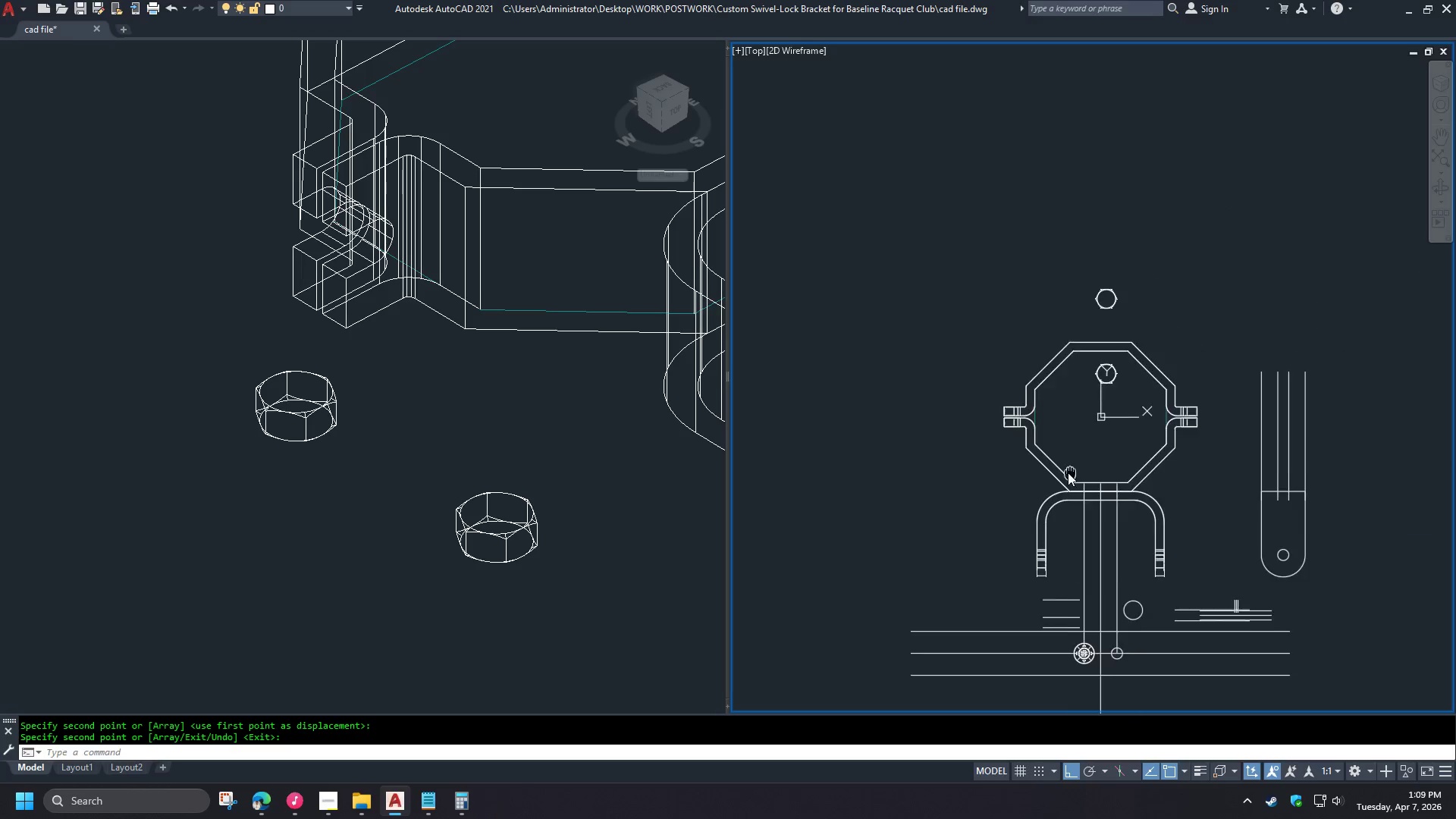 
left_click([1062, 403])
 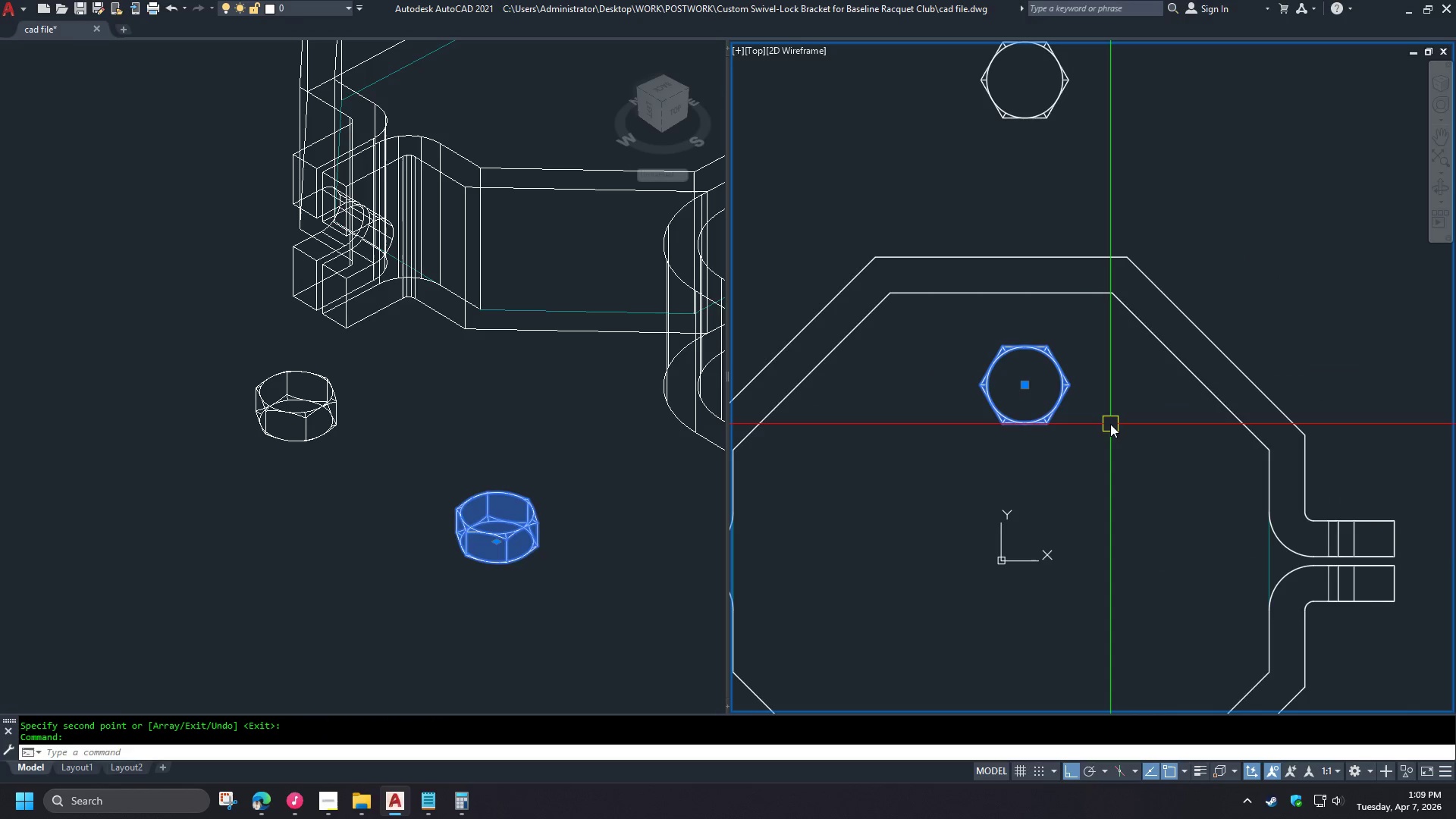 
hold_key(key=ControlLeft, duration=1.52)
 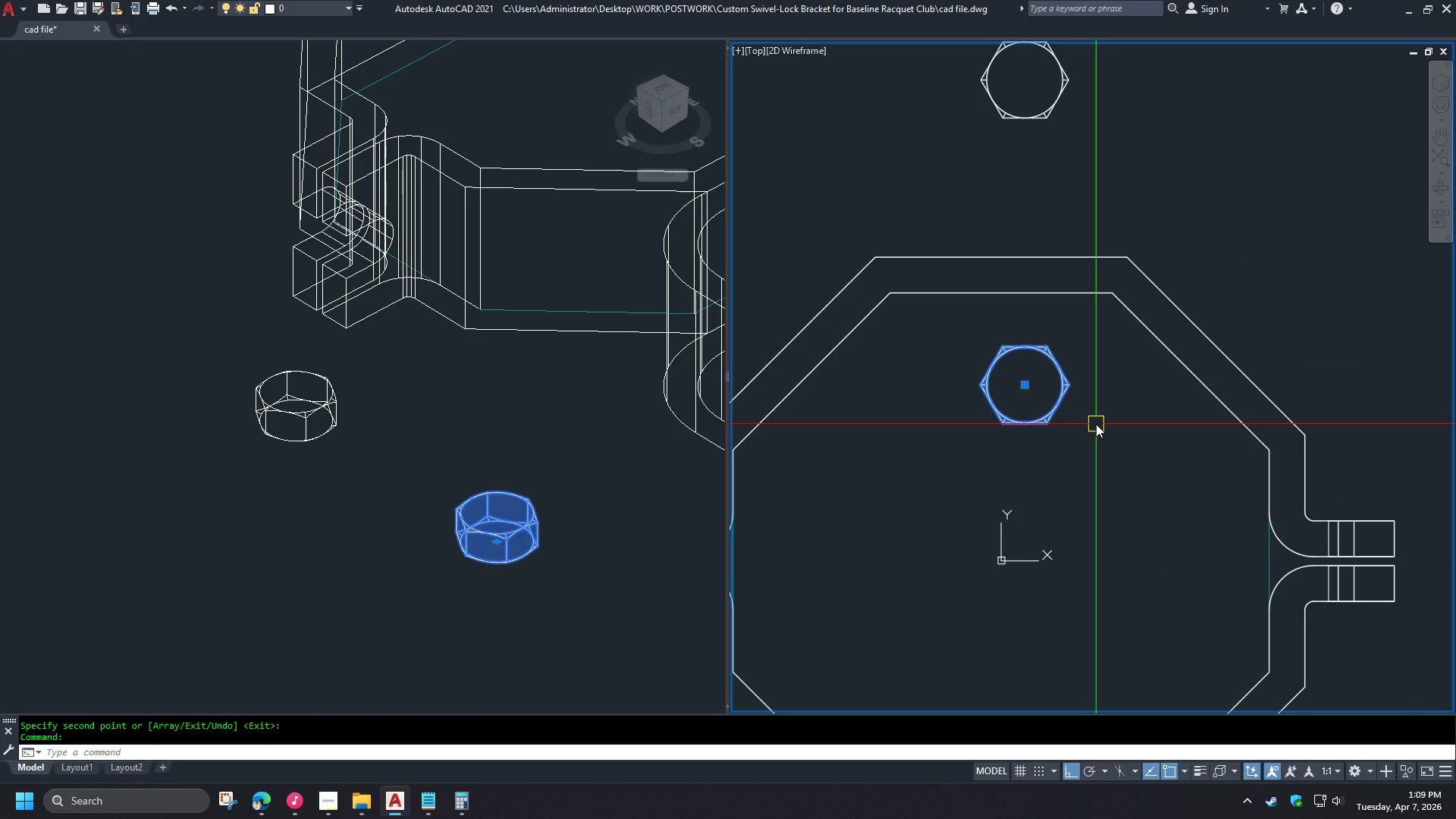 
scroll: coordinate [1130, 370], scroll_direction: up, amount: 3.0
 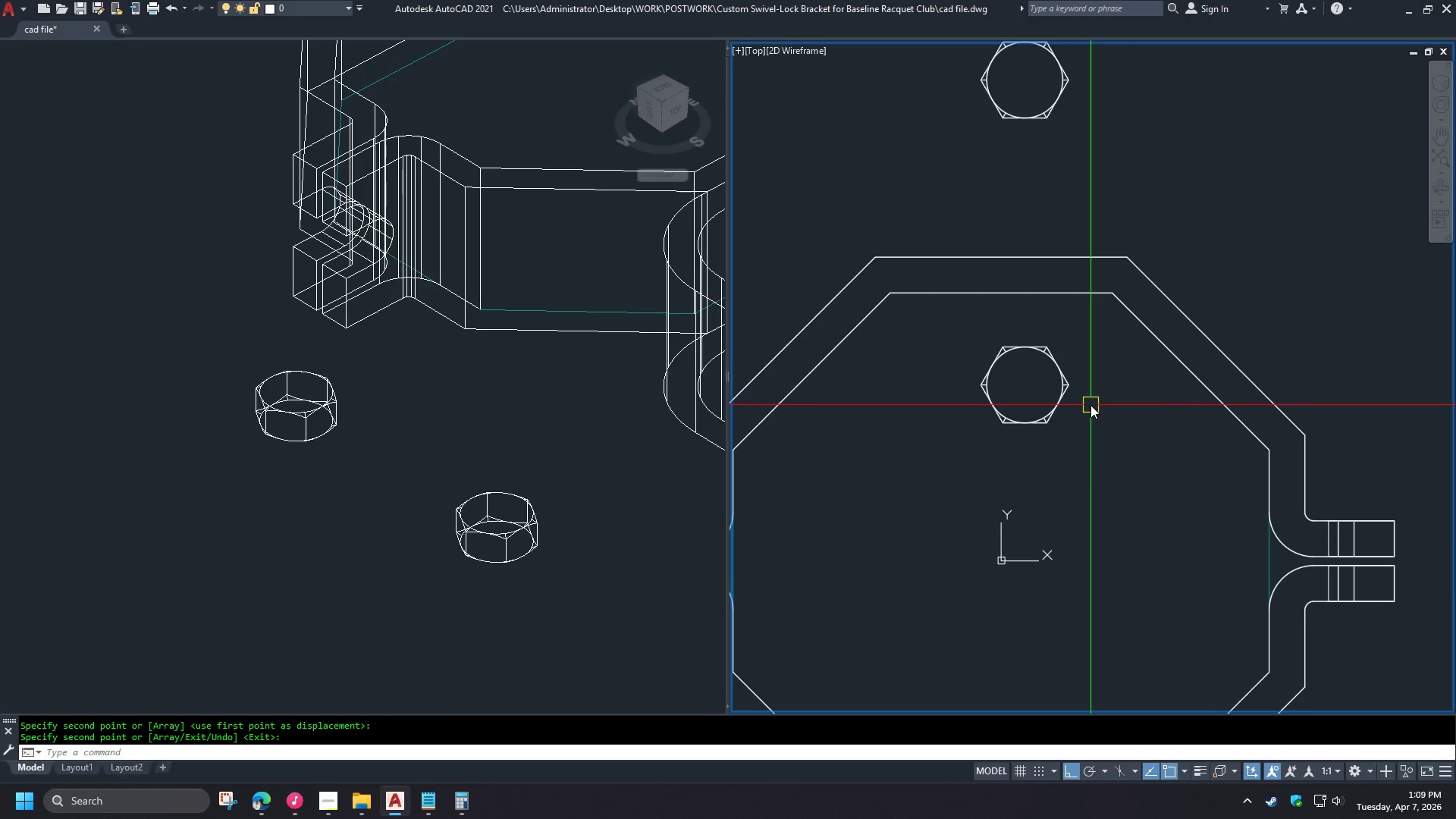 
key(Control+Shift+C)
 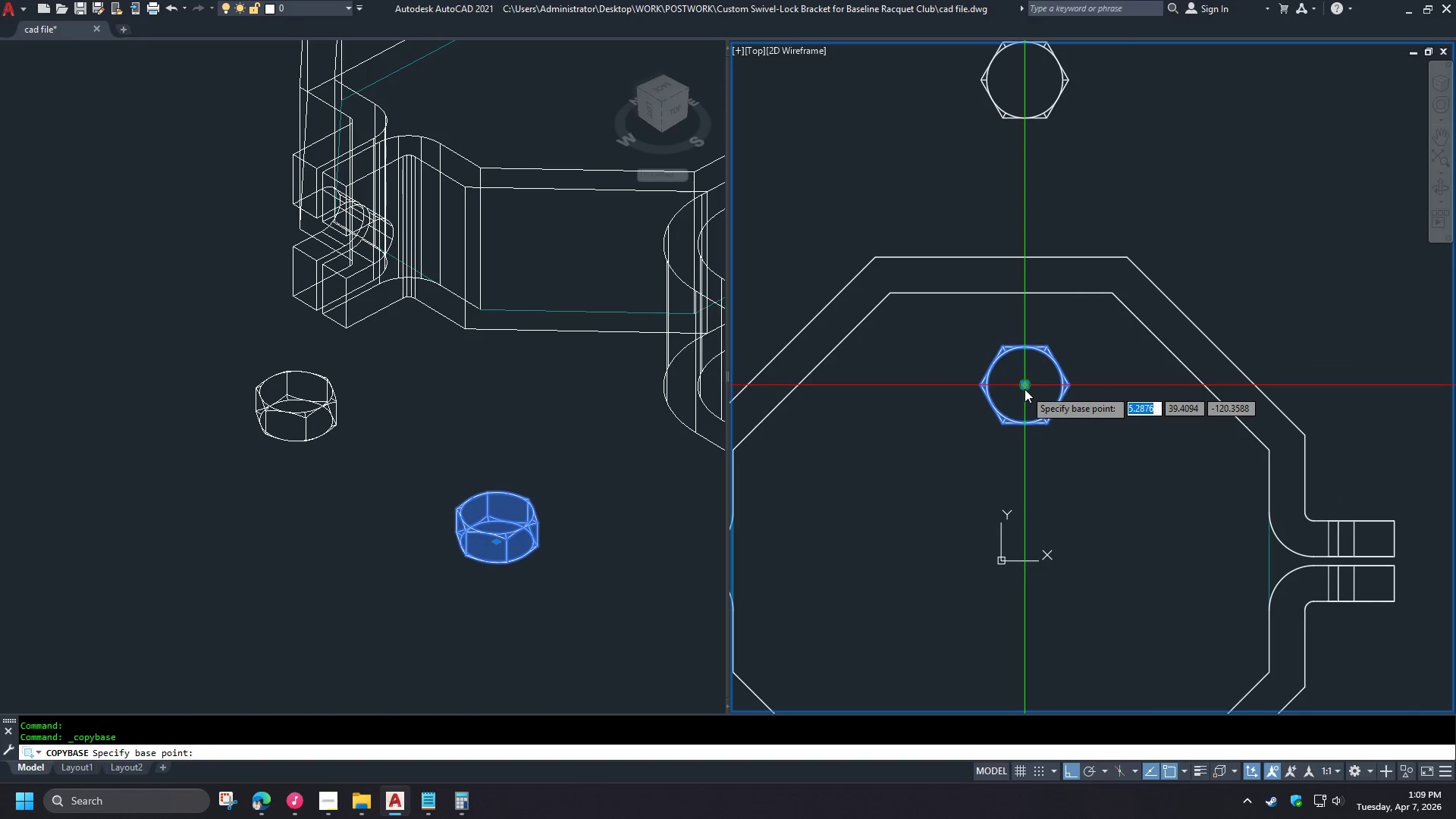 
left_click([1025, 389])
 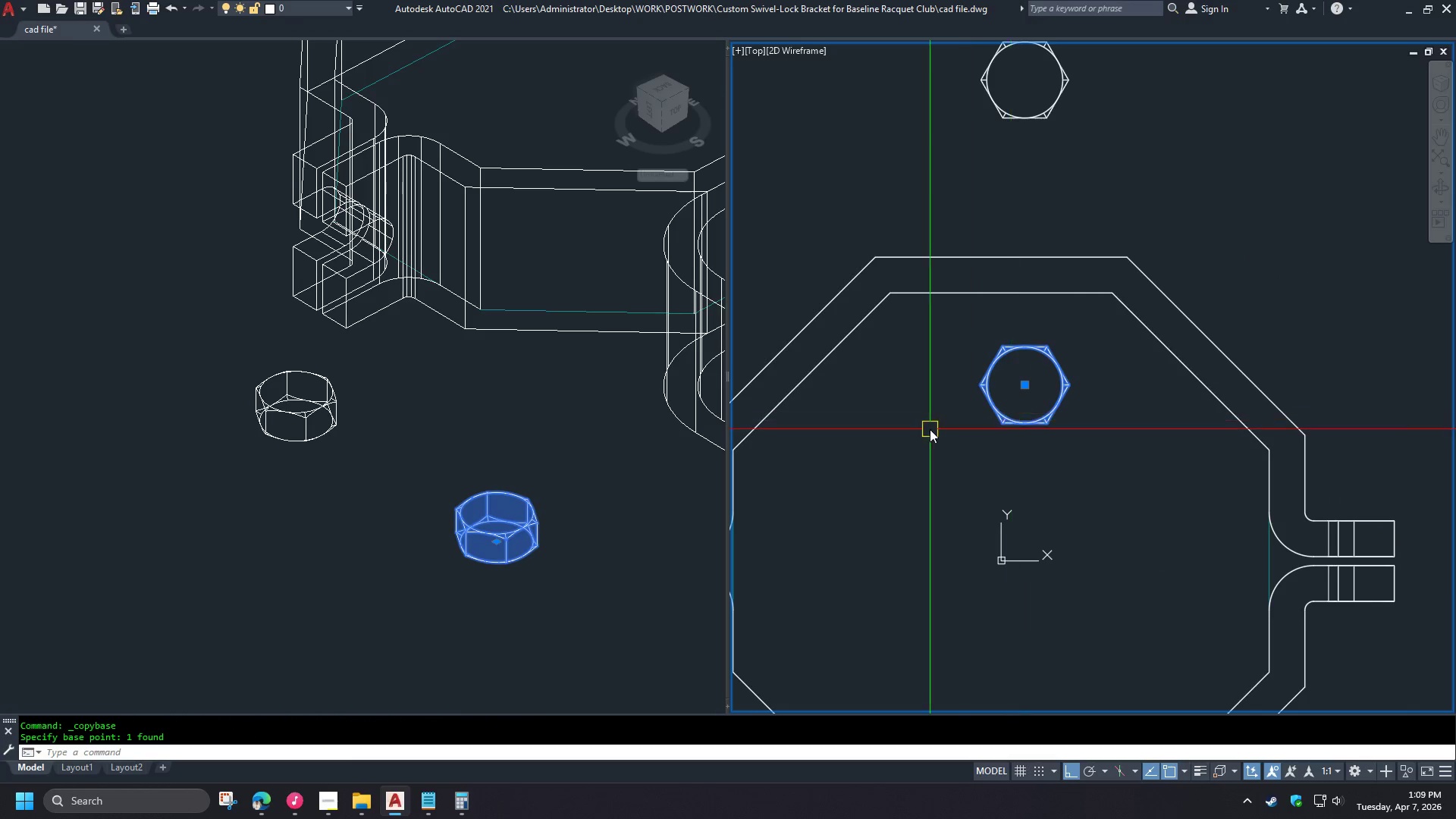 
key(Control+Shift+E)
 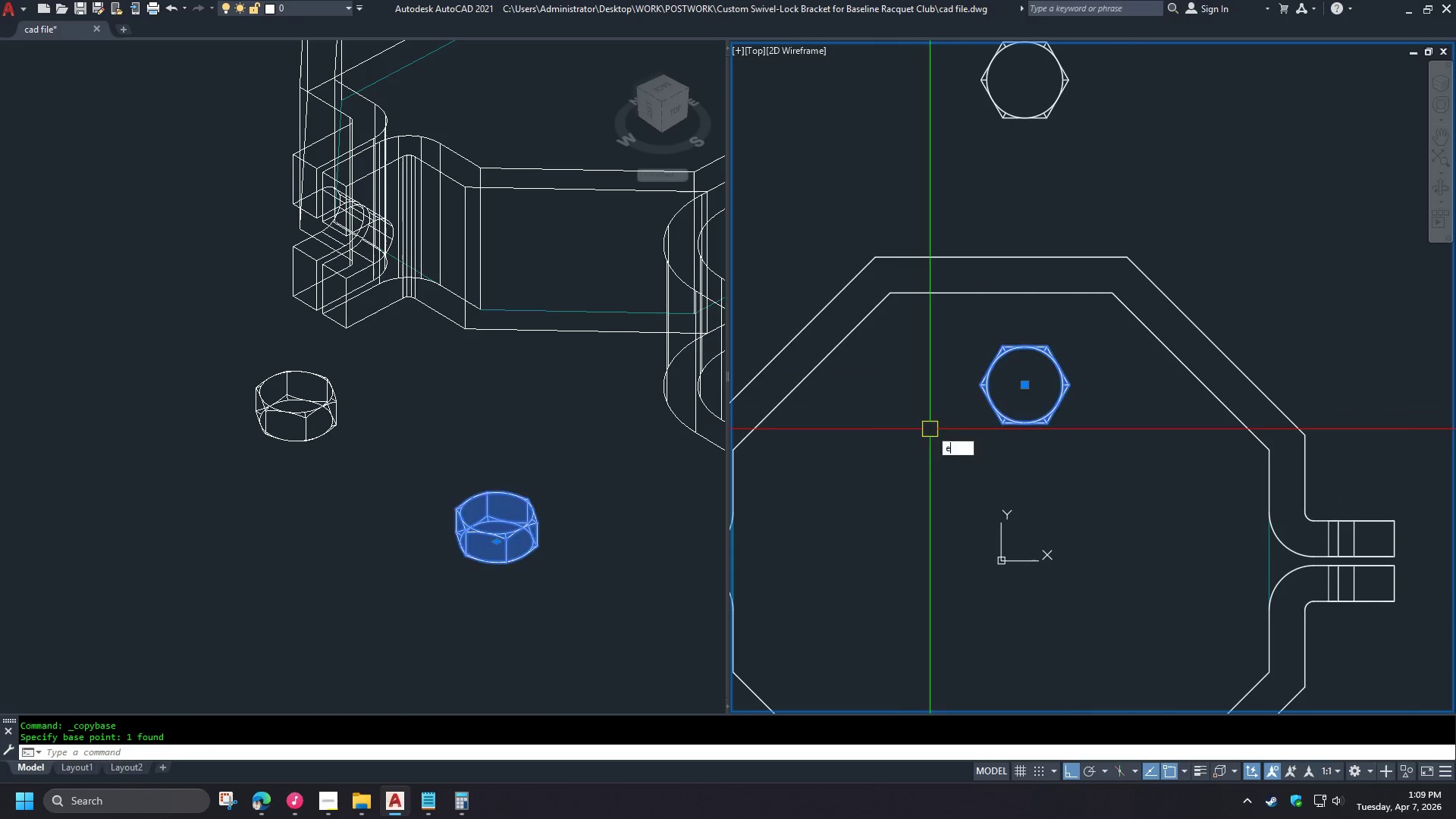 
key(Control+Shift+Space)
 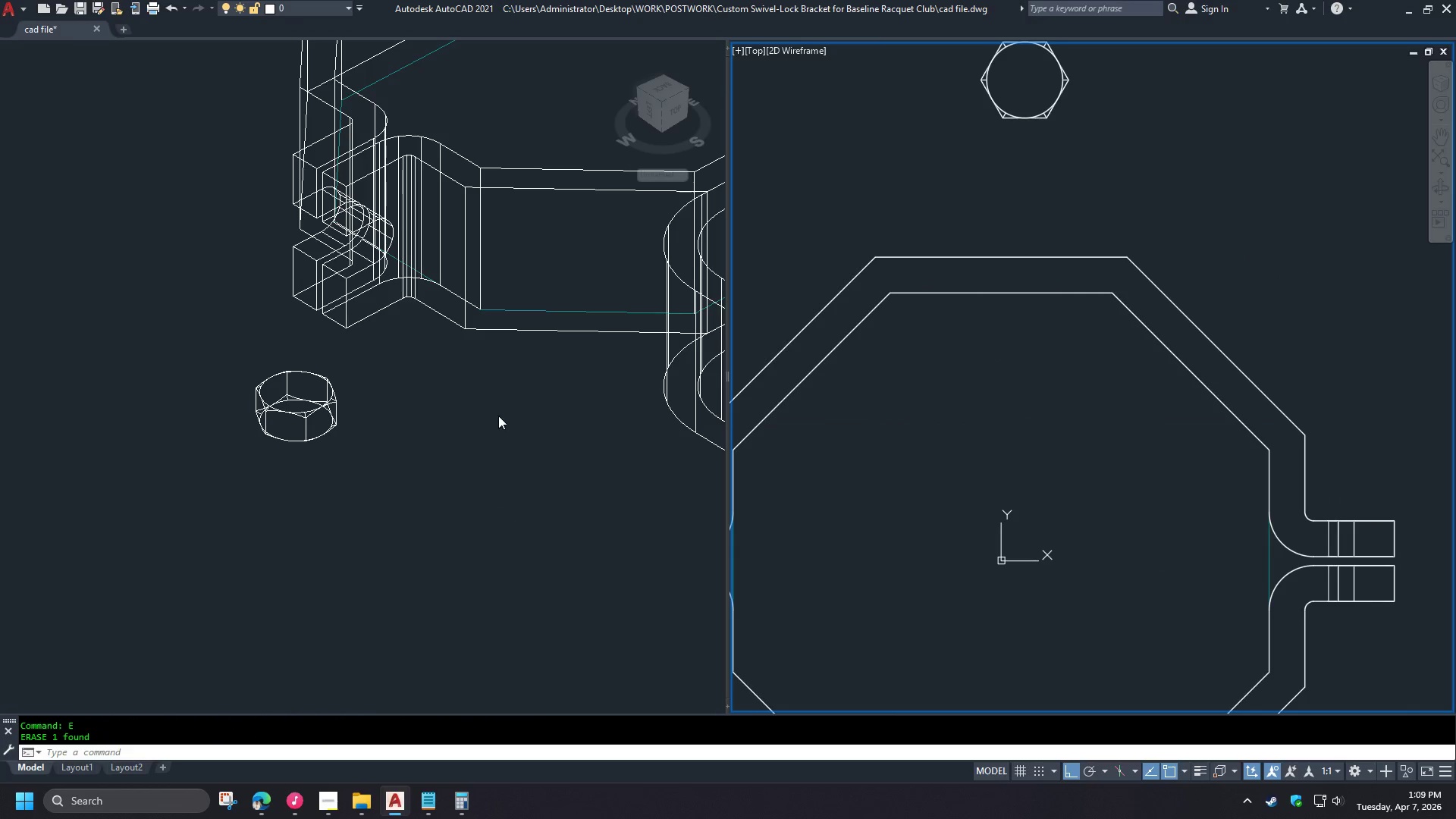 
left_click([450, 403])
 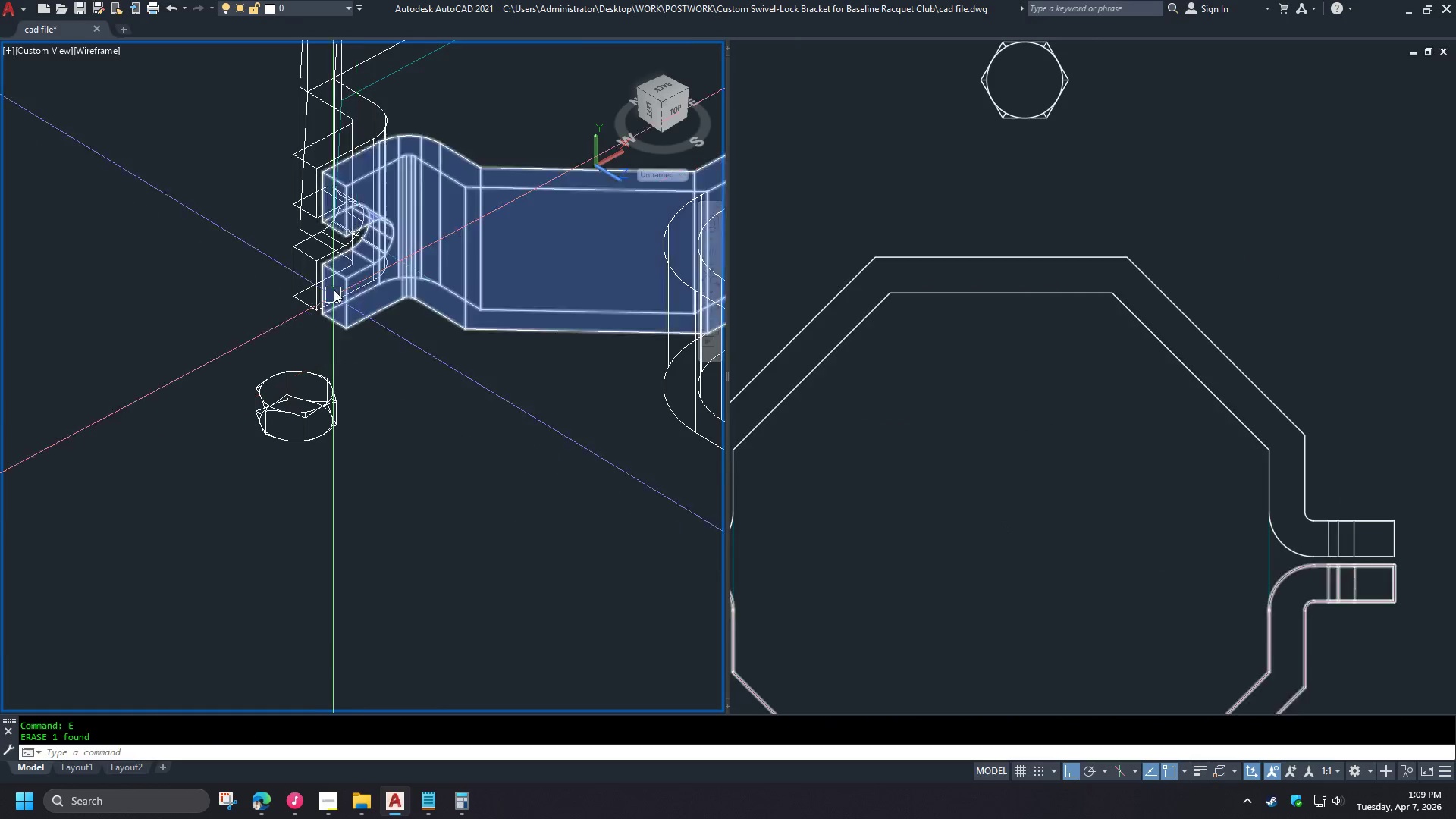 
hold_key(key=ShiftLeft, duration=0.92)
 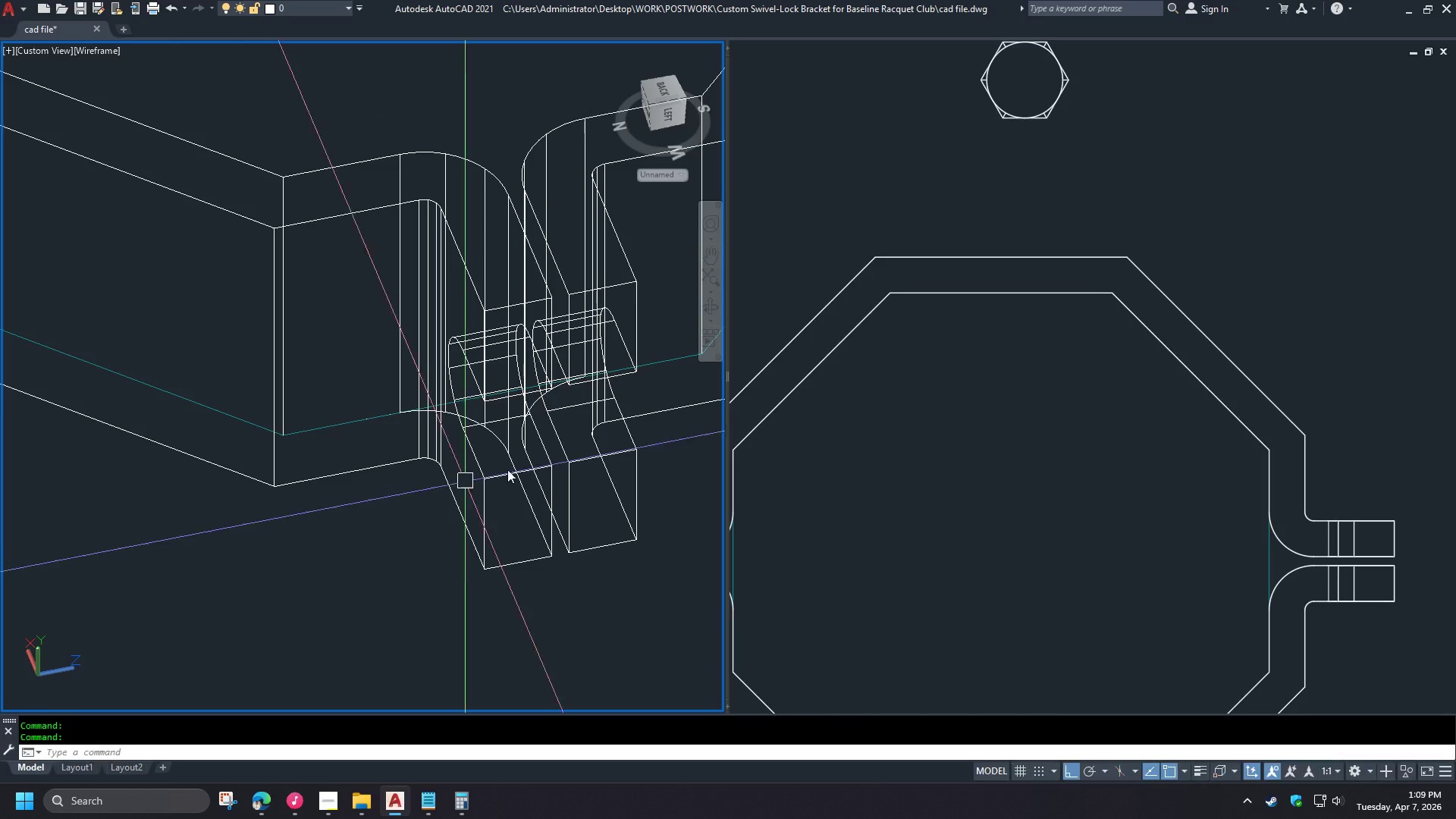 
scroll: coordinate [338, 231], scroll_direction: up, amount: 2.0
 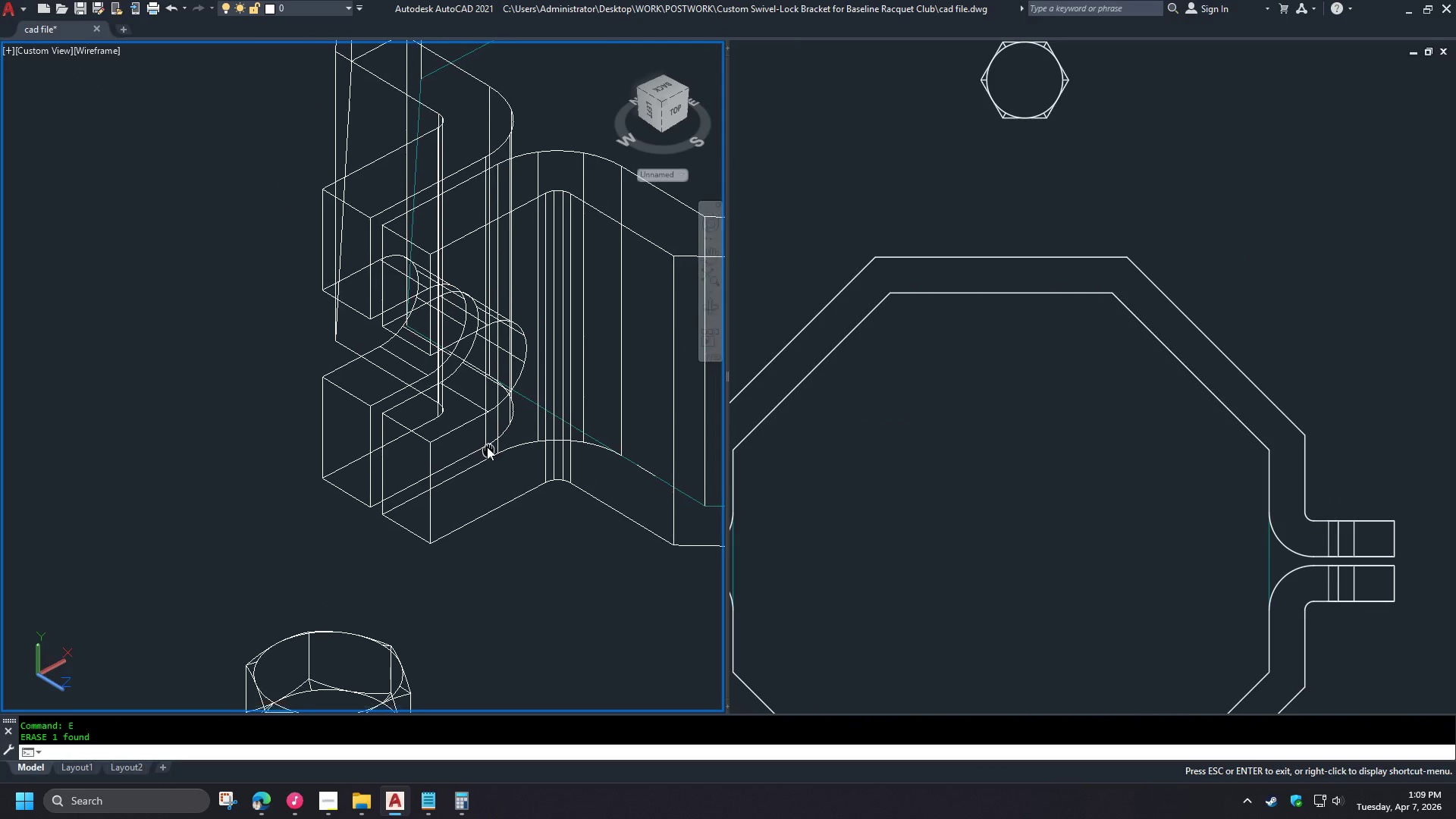 
key(Control+V)
 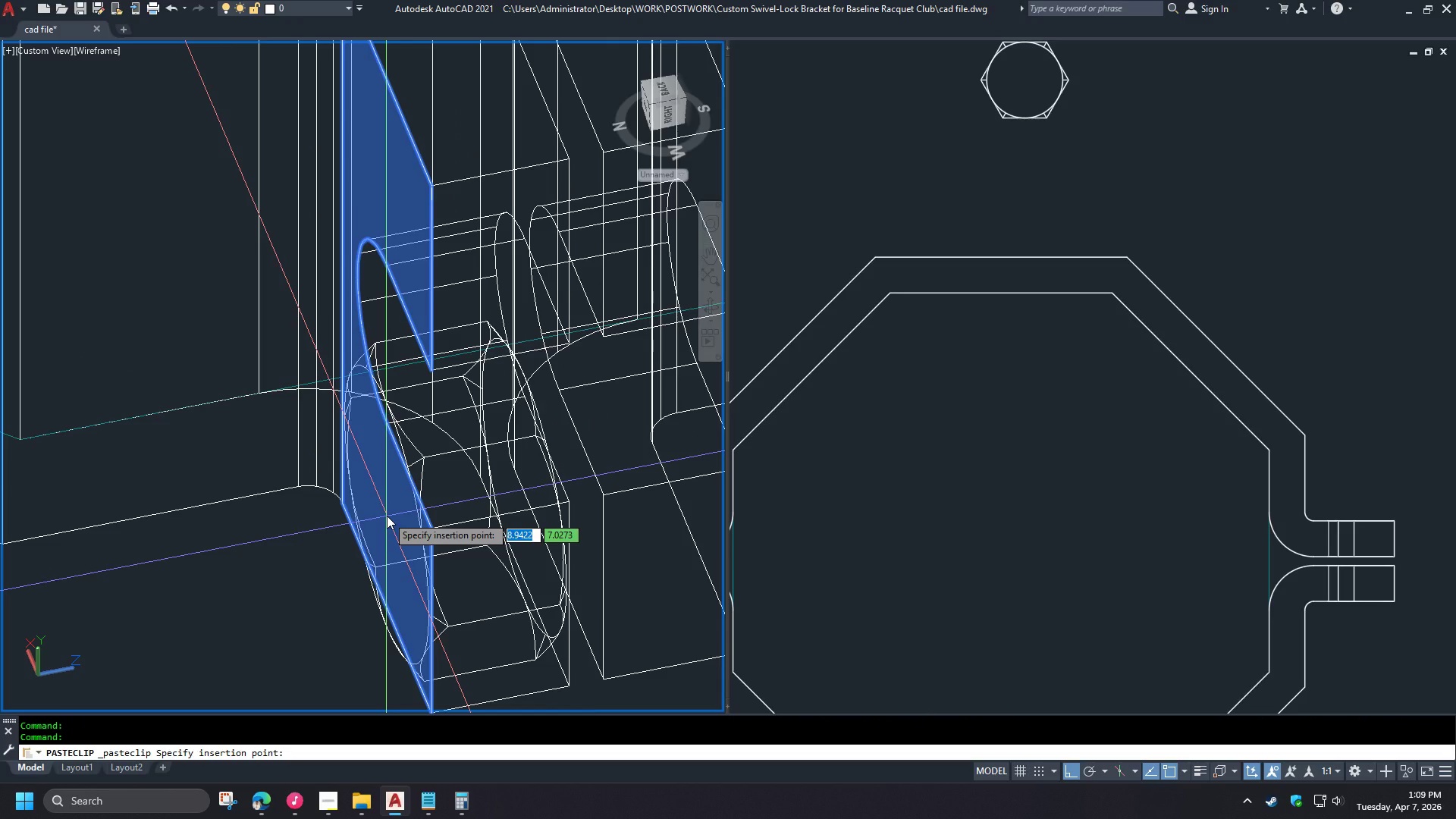 
scroll: coordinate [526, 433], scroll_direction: up, amount: 2.0
 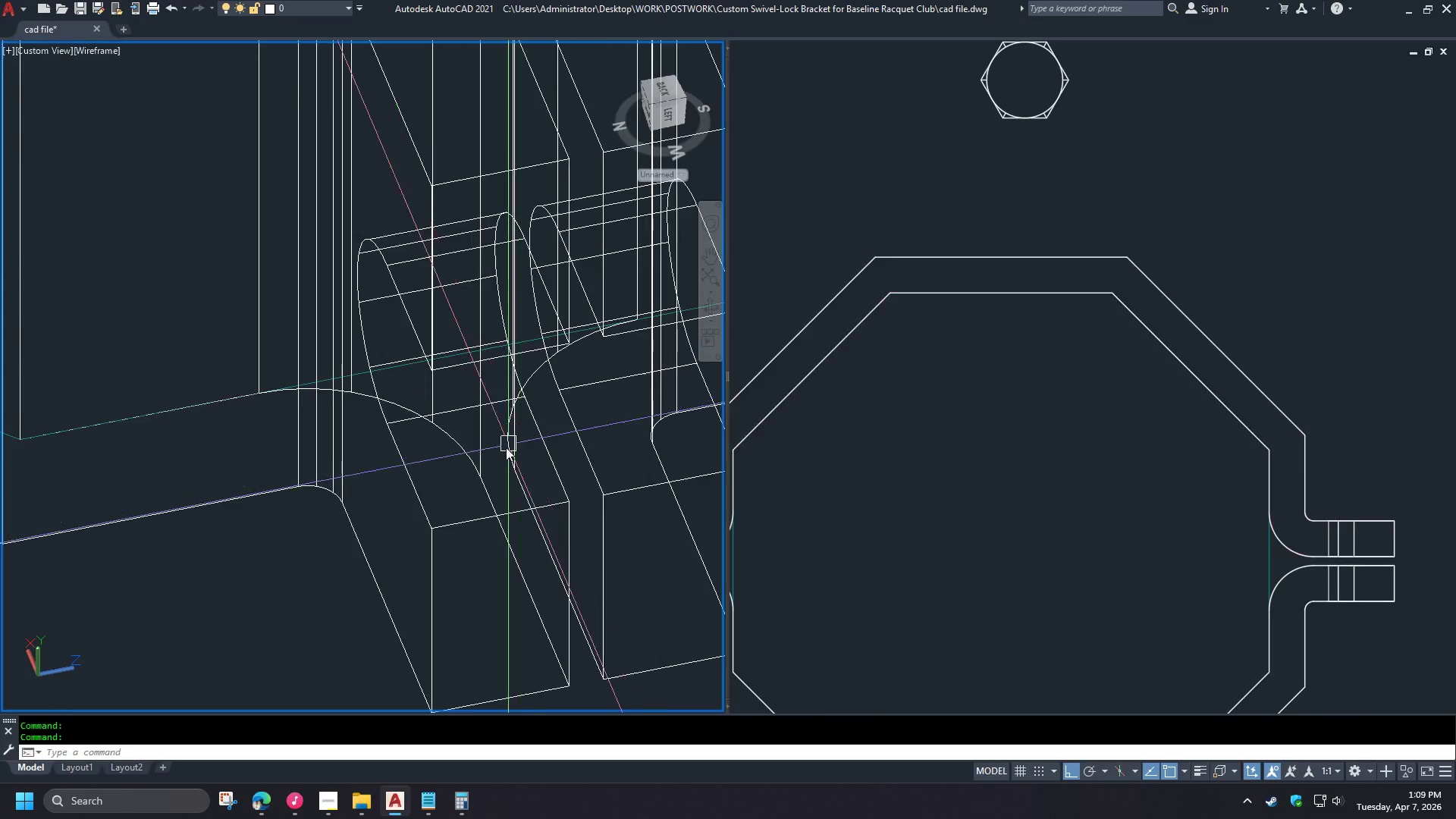 
left_click([387, 516])
 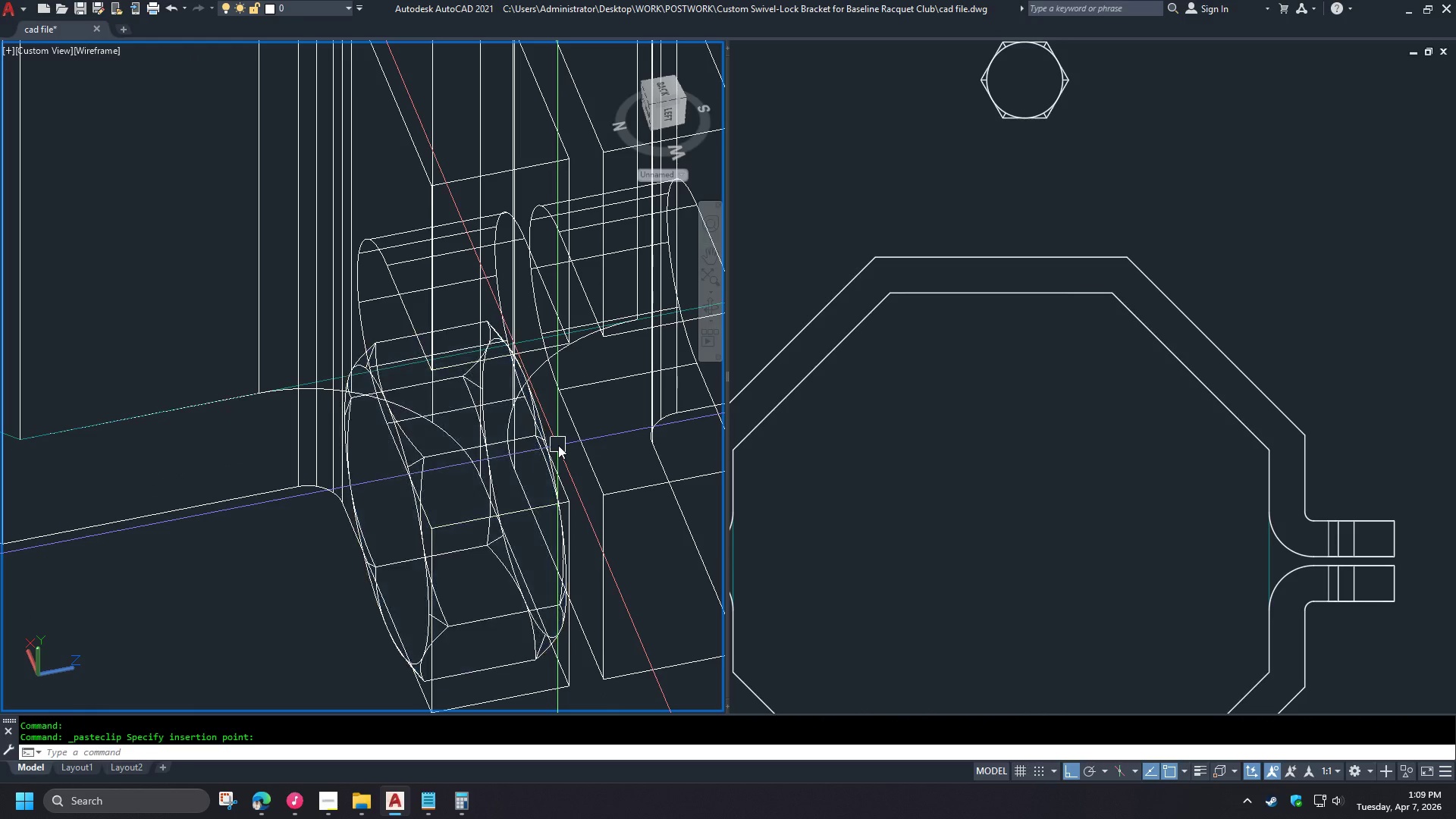 
left_click([543, 437])
 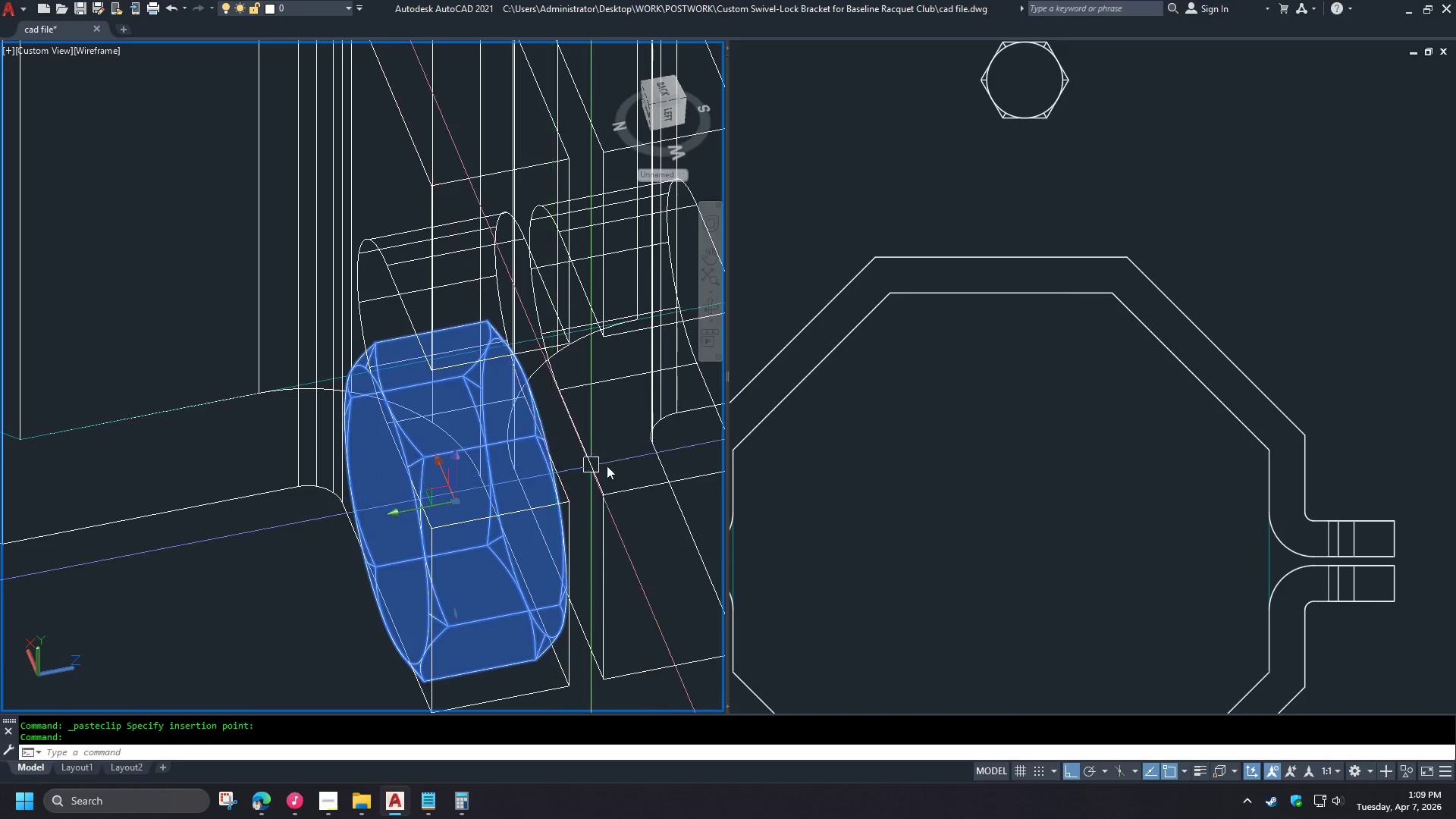 
left_click([1003, 450])
 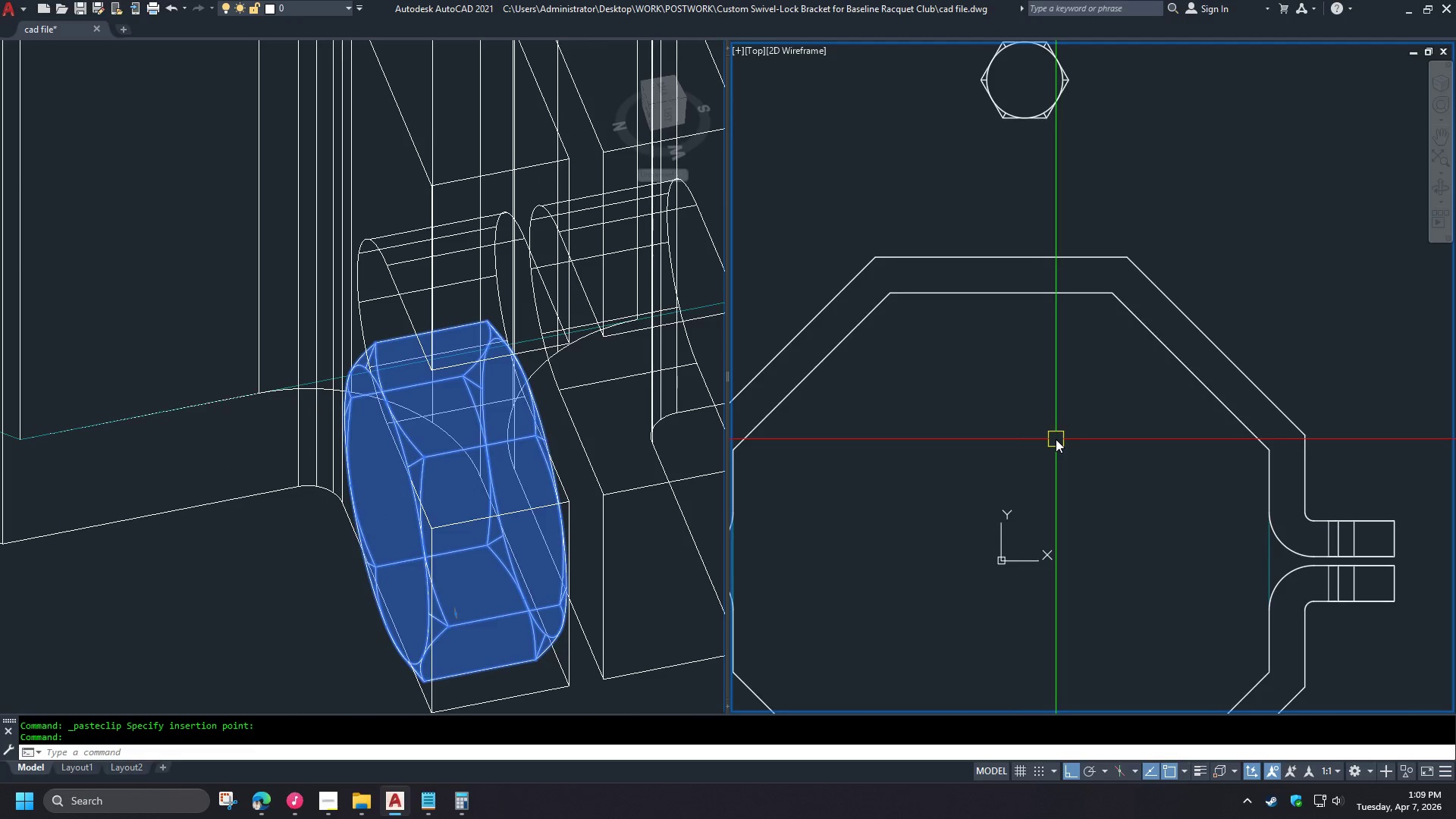 
scroll: coordinate [1056, 439], scroll_direction: down, amount: 2.0
 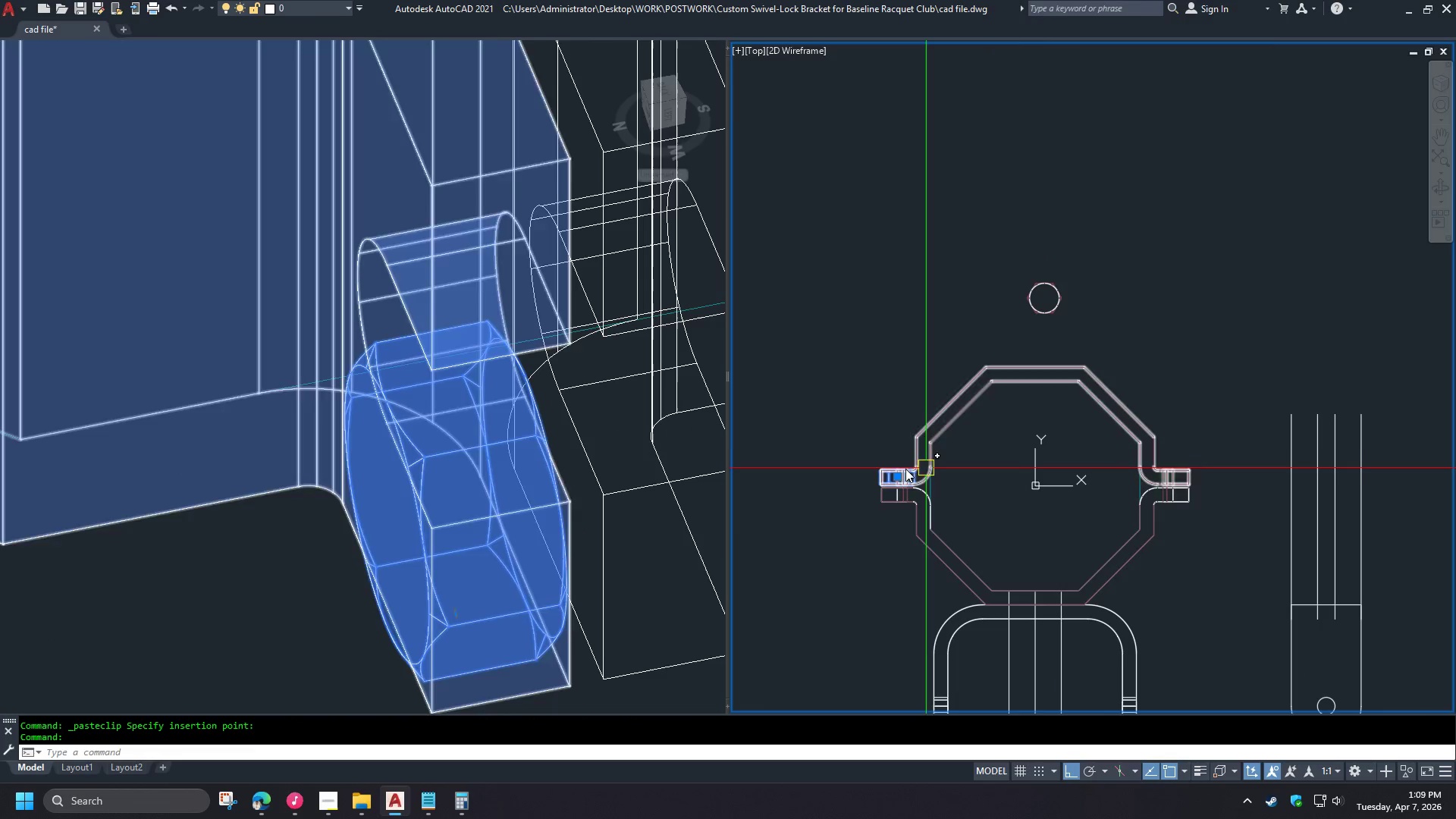 
key(Control+M)
 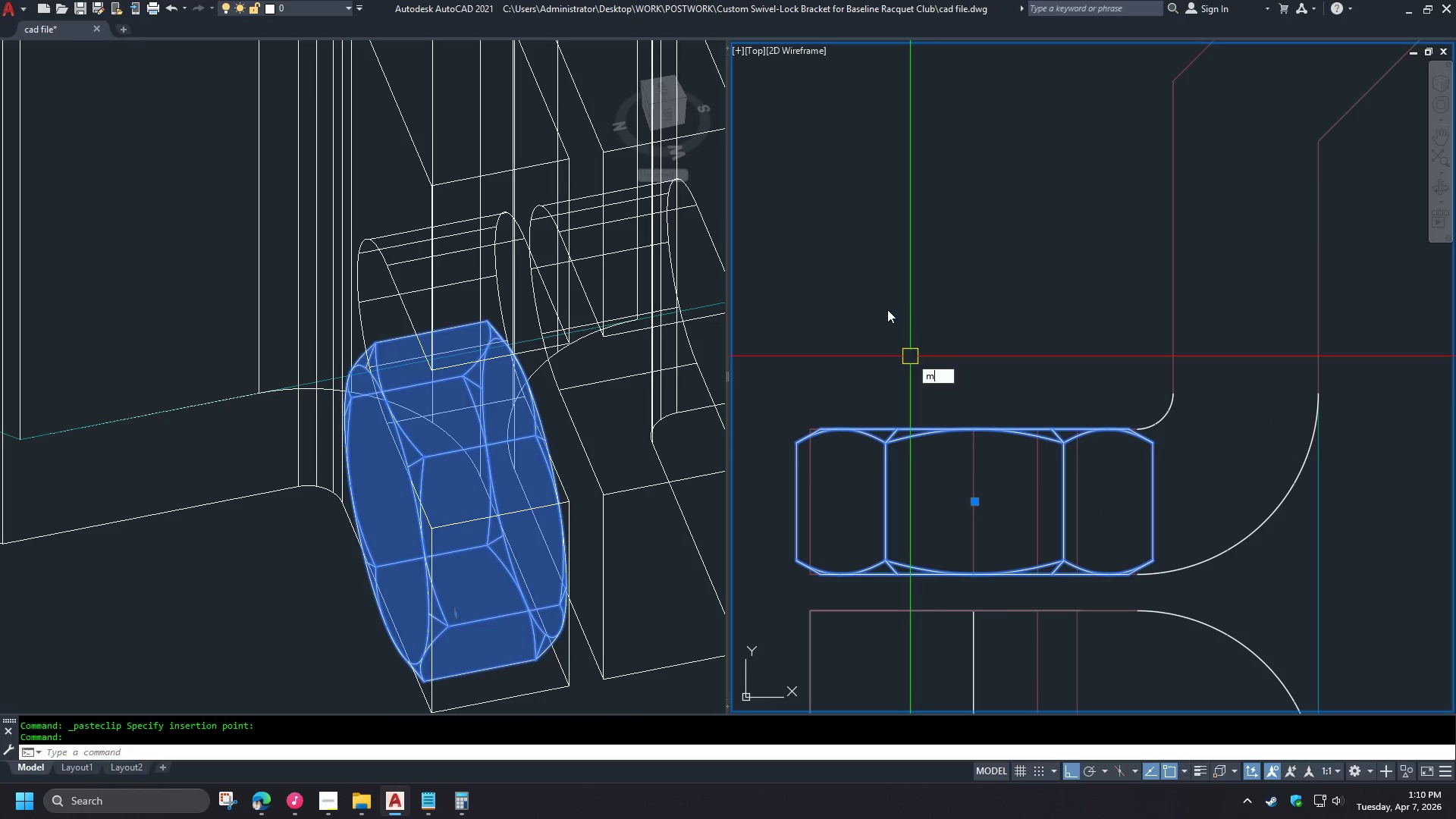 
scroll: coordinate [884, 479], scroll_direction: up, amount: 4.0
 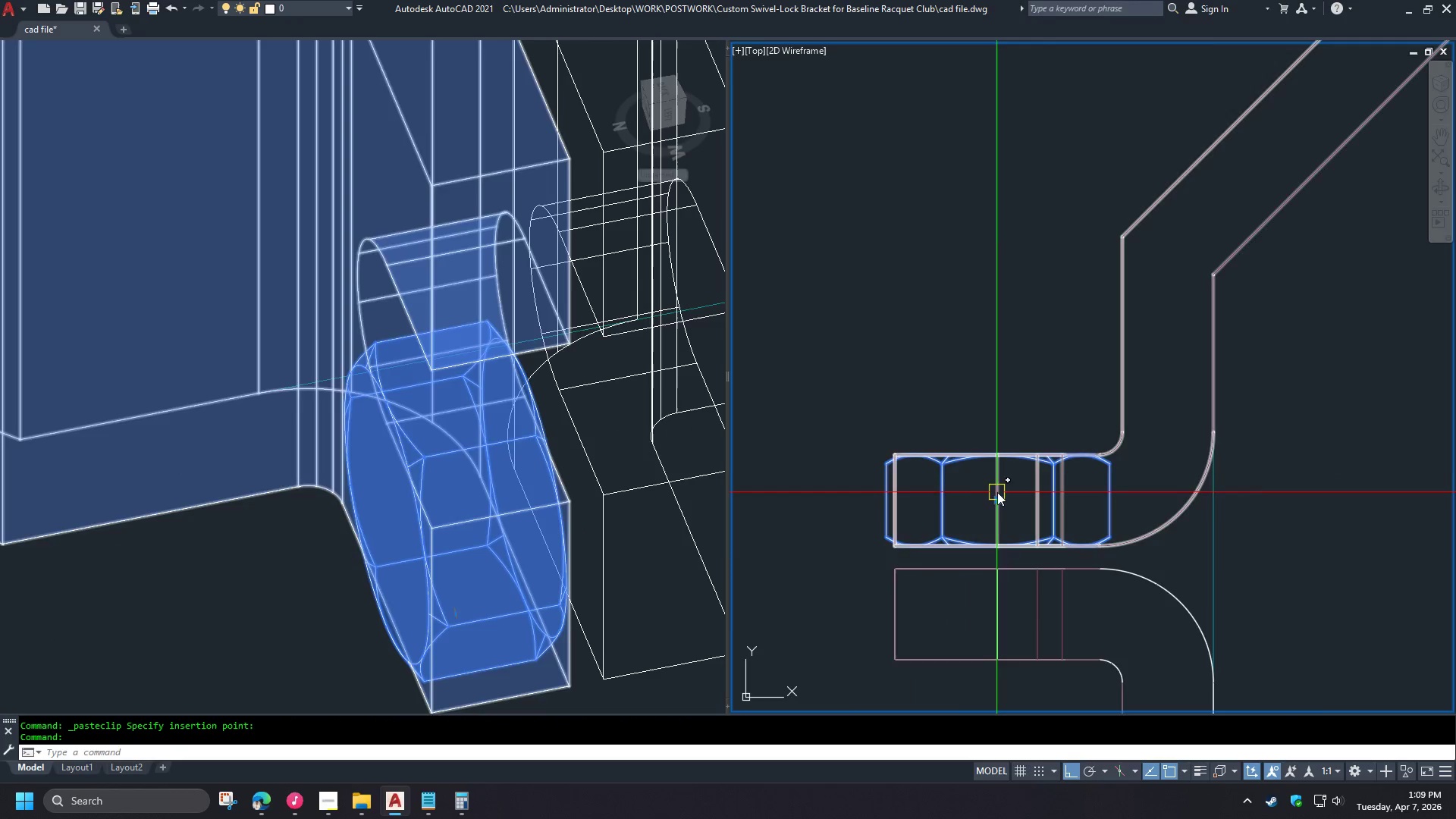 
key(Control+Space)
 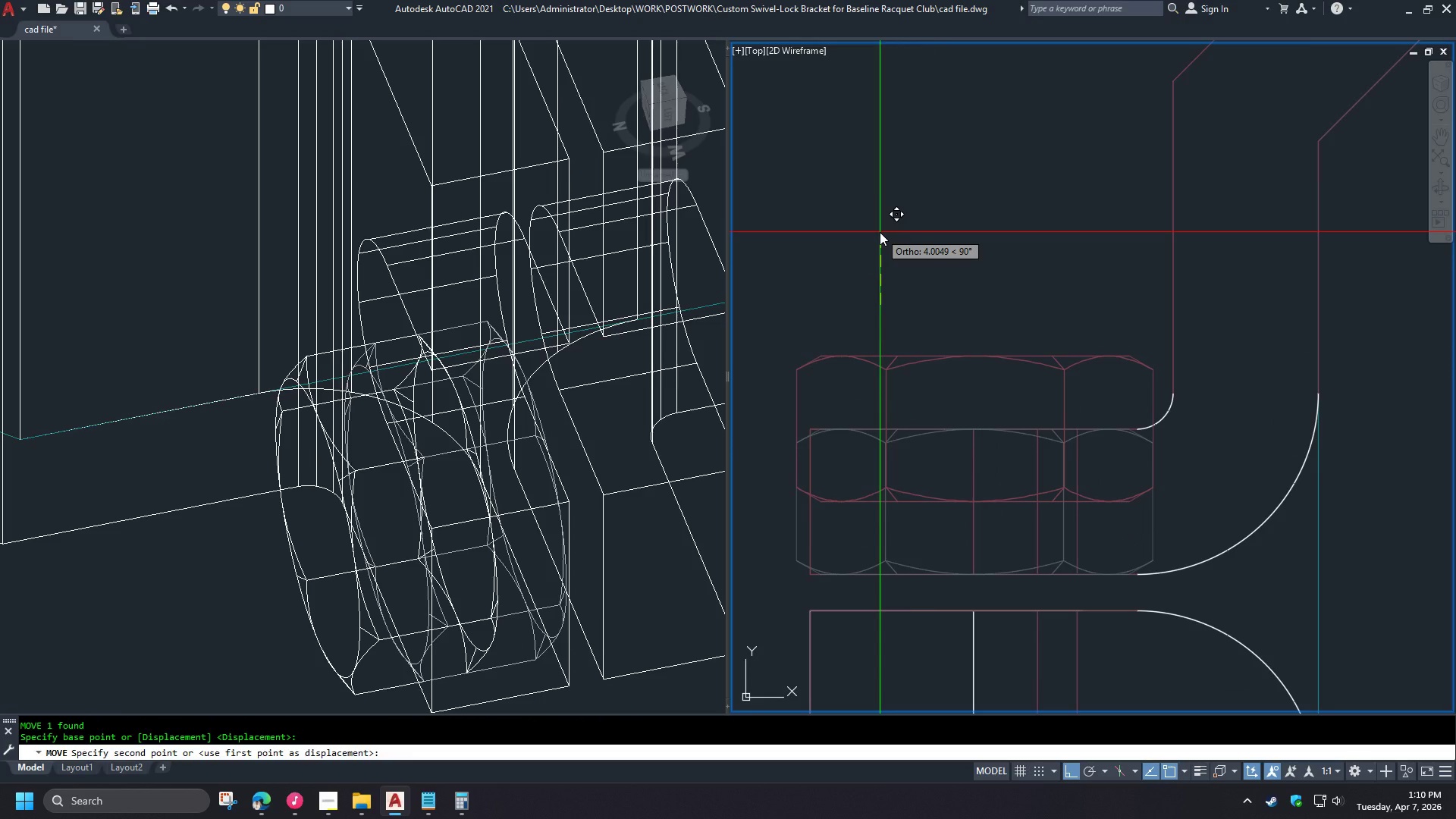 
scroll: coordinate [995, 490], scroll_direction: up, amount: 2.0
 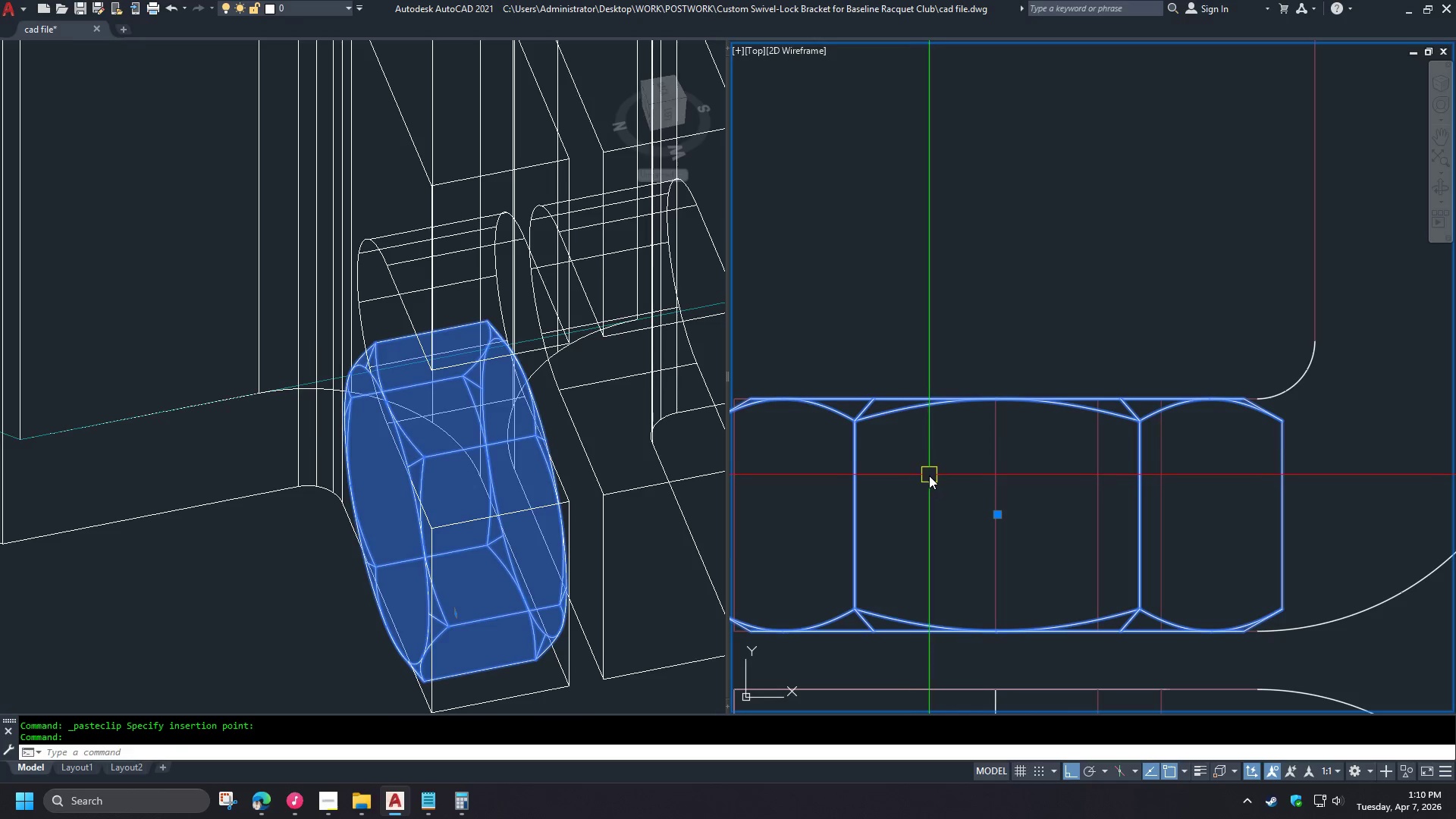 
scroll: coordinate [936, 480], scroll_direction: down, amount: 1.0
 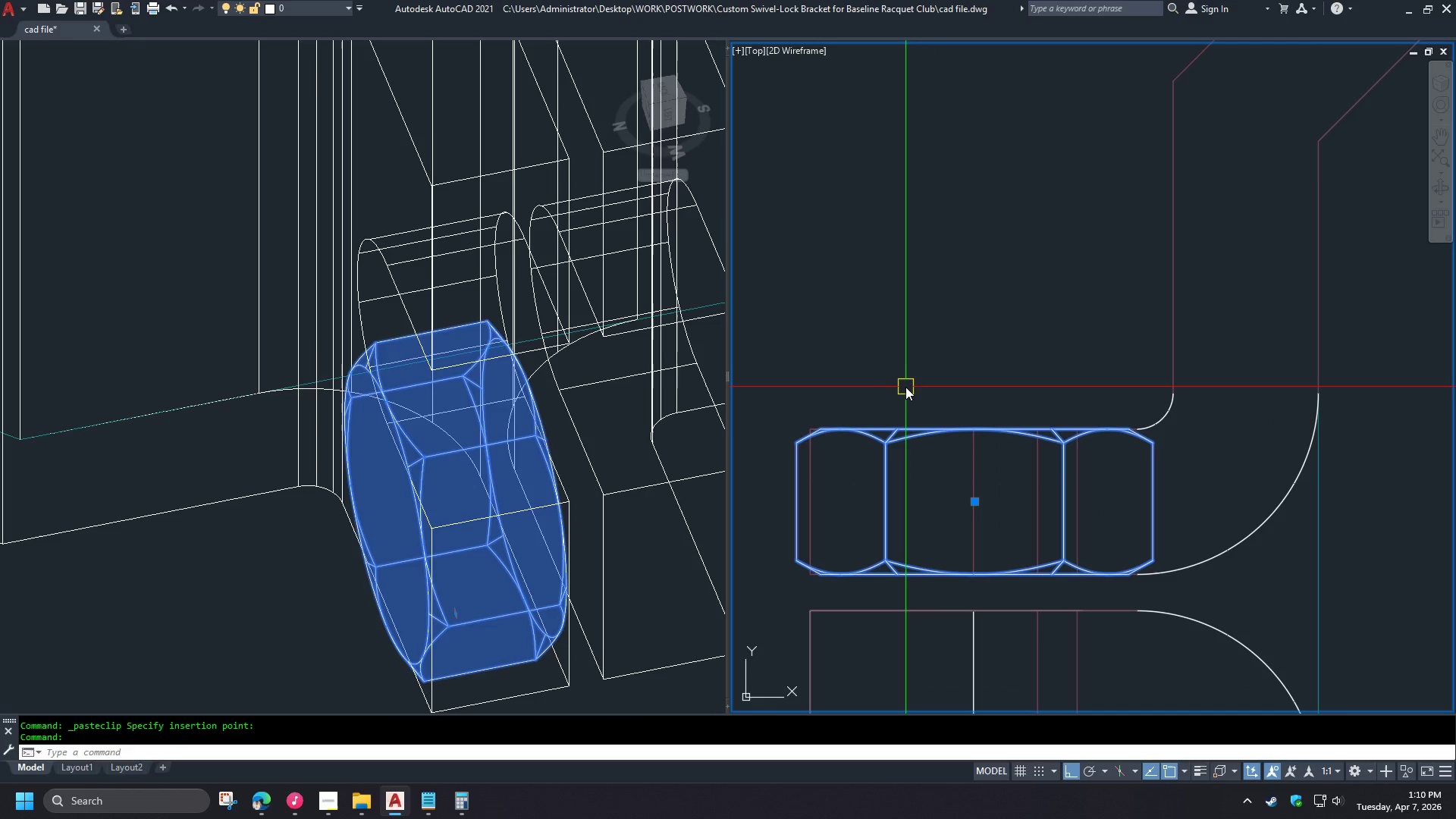 
key(8)
 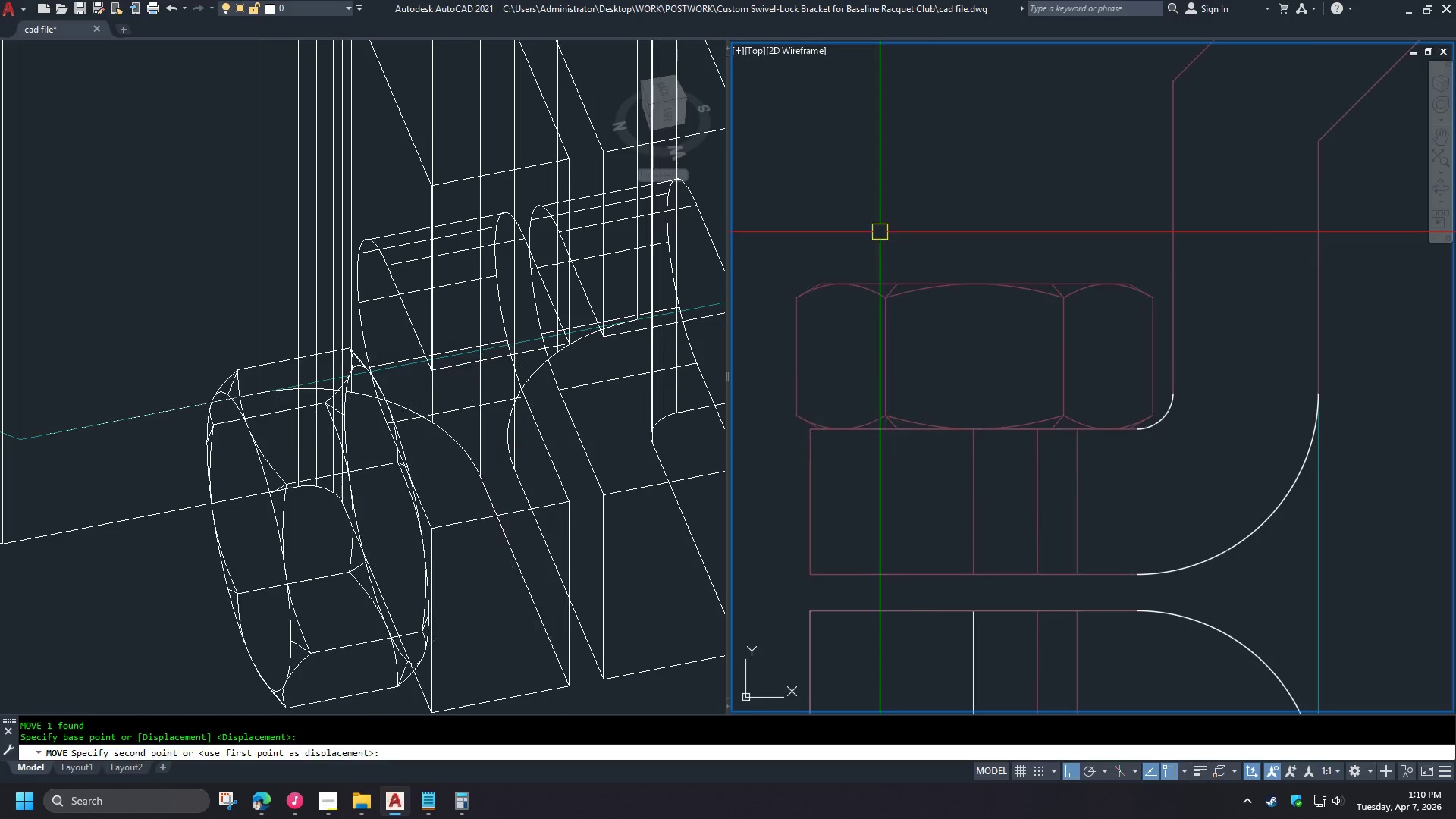 
key(Space)
 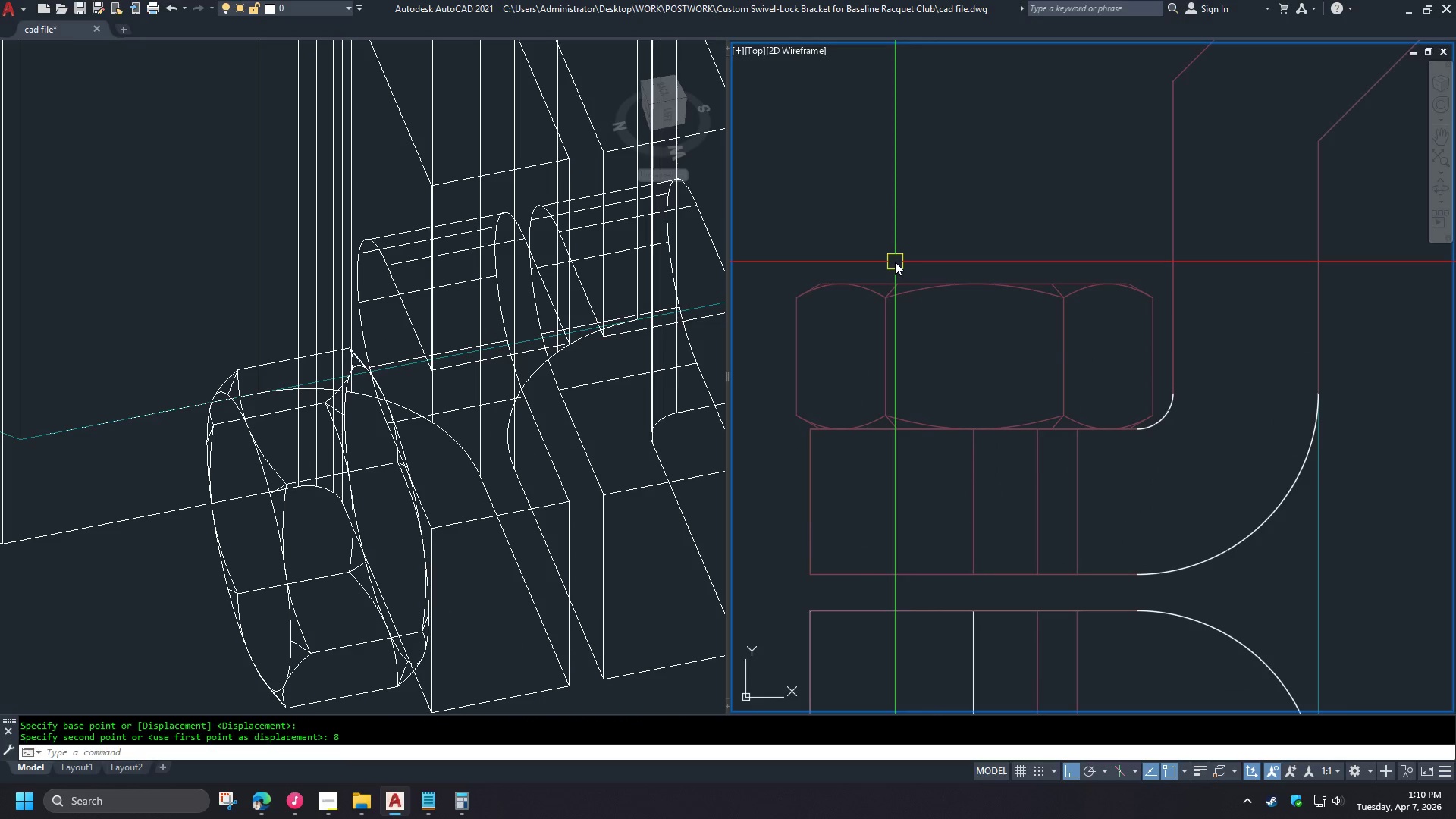 
scroll: coordinate [895, 261], scroll_direction: down, amount: 1.0
 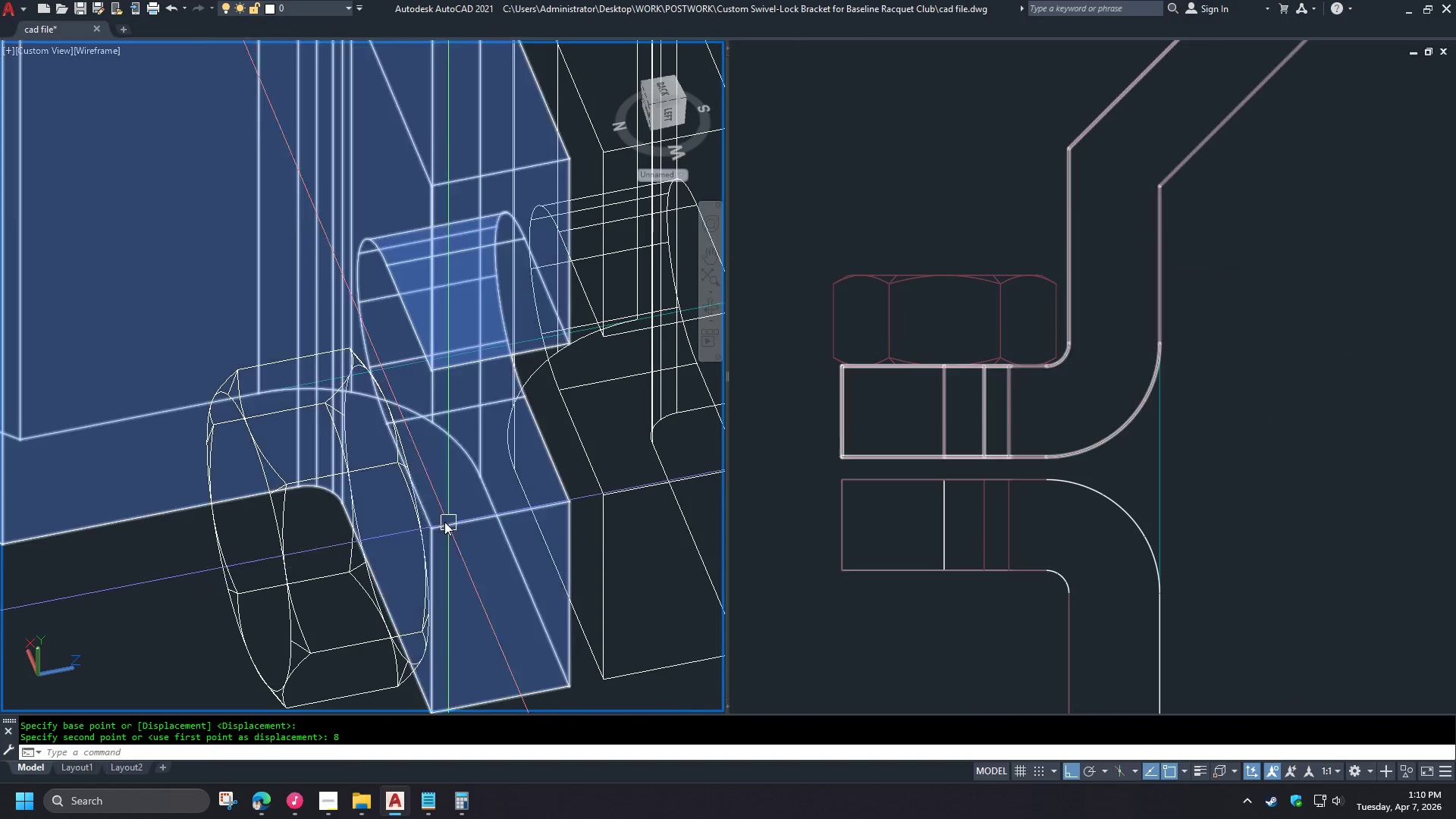 
key(Minus)
 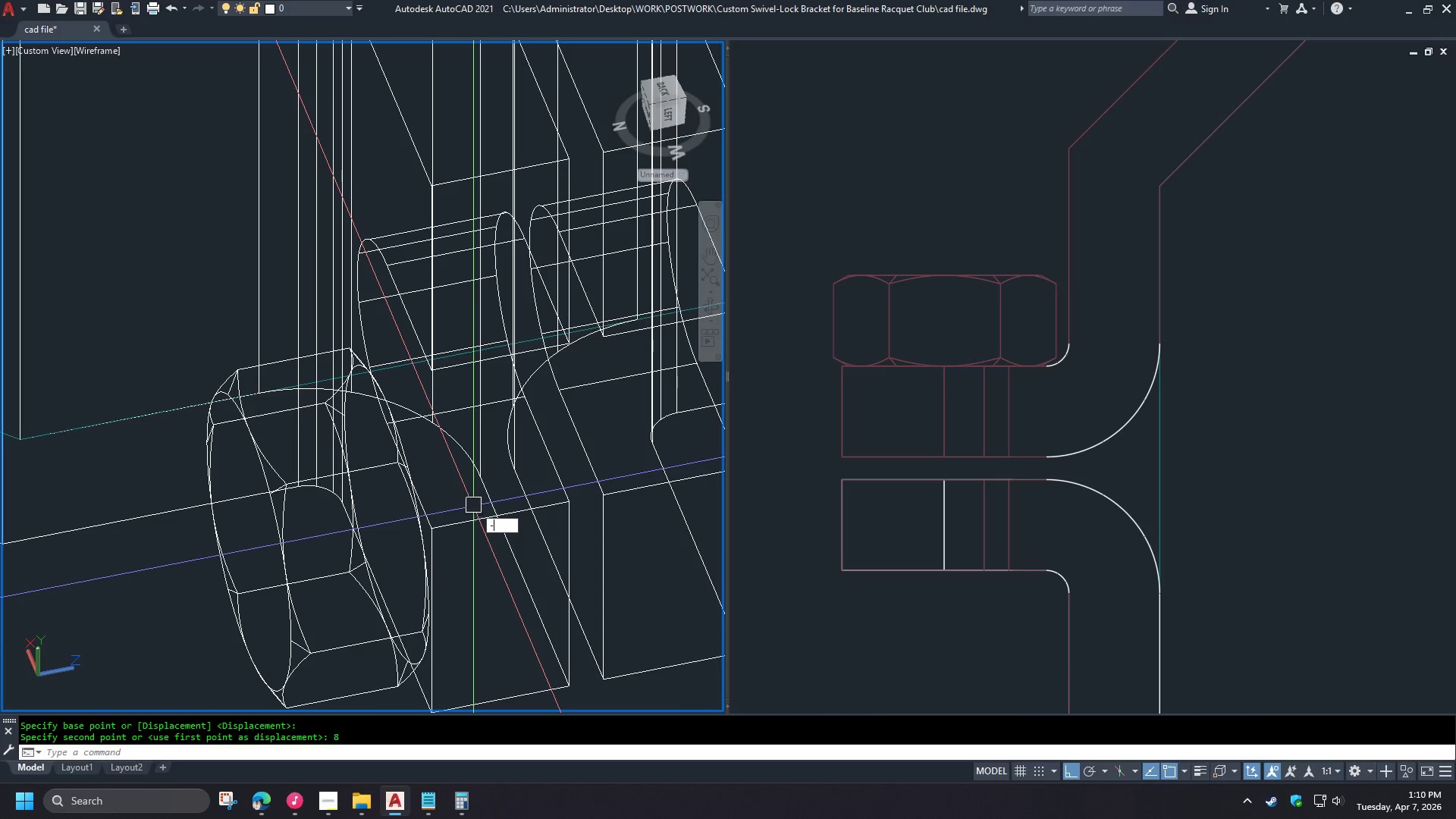 
key(V)
 